 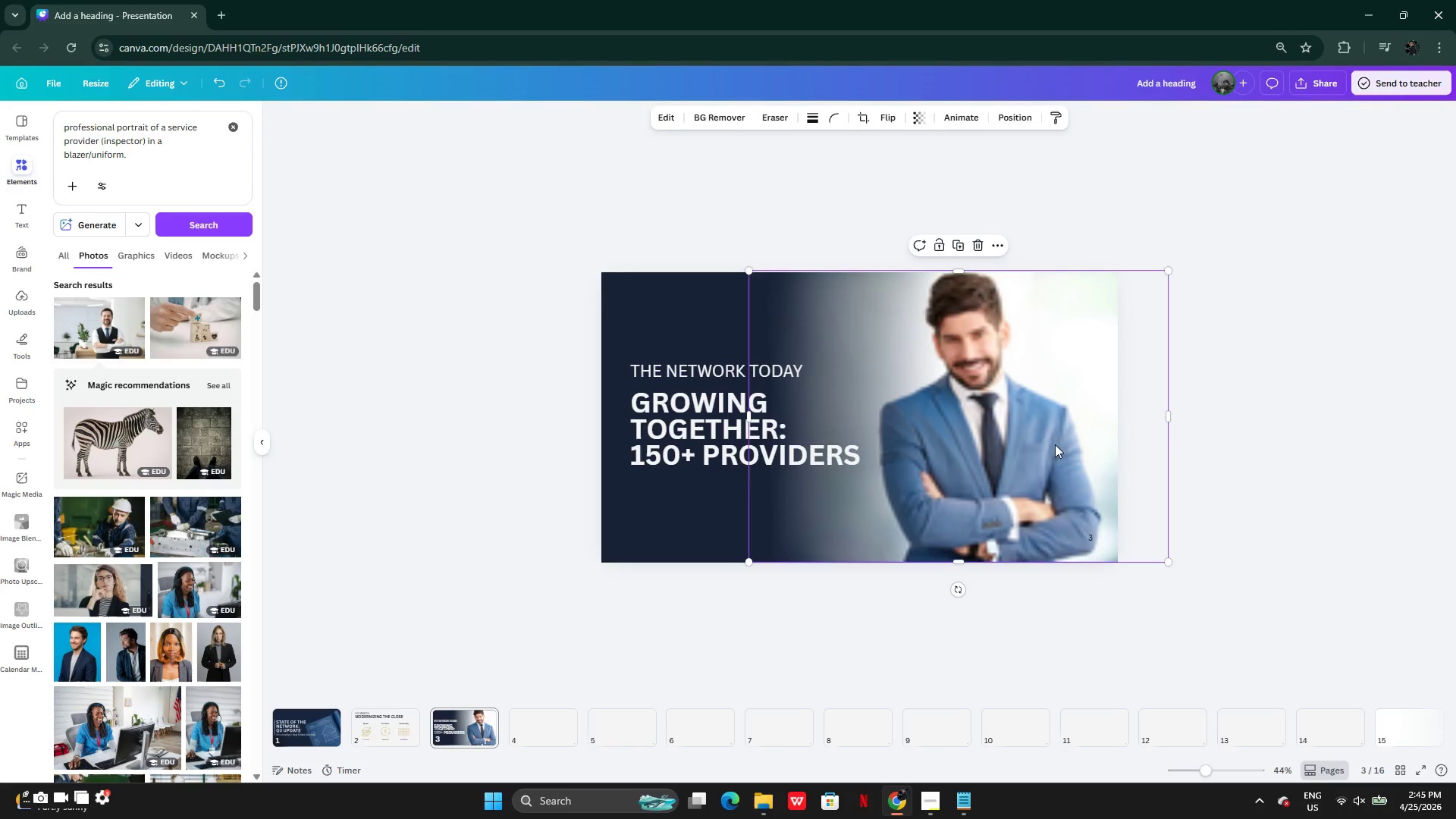 
left_click([1196, 436])
 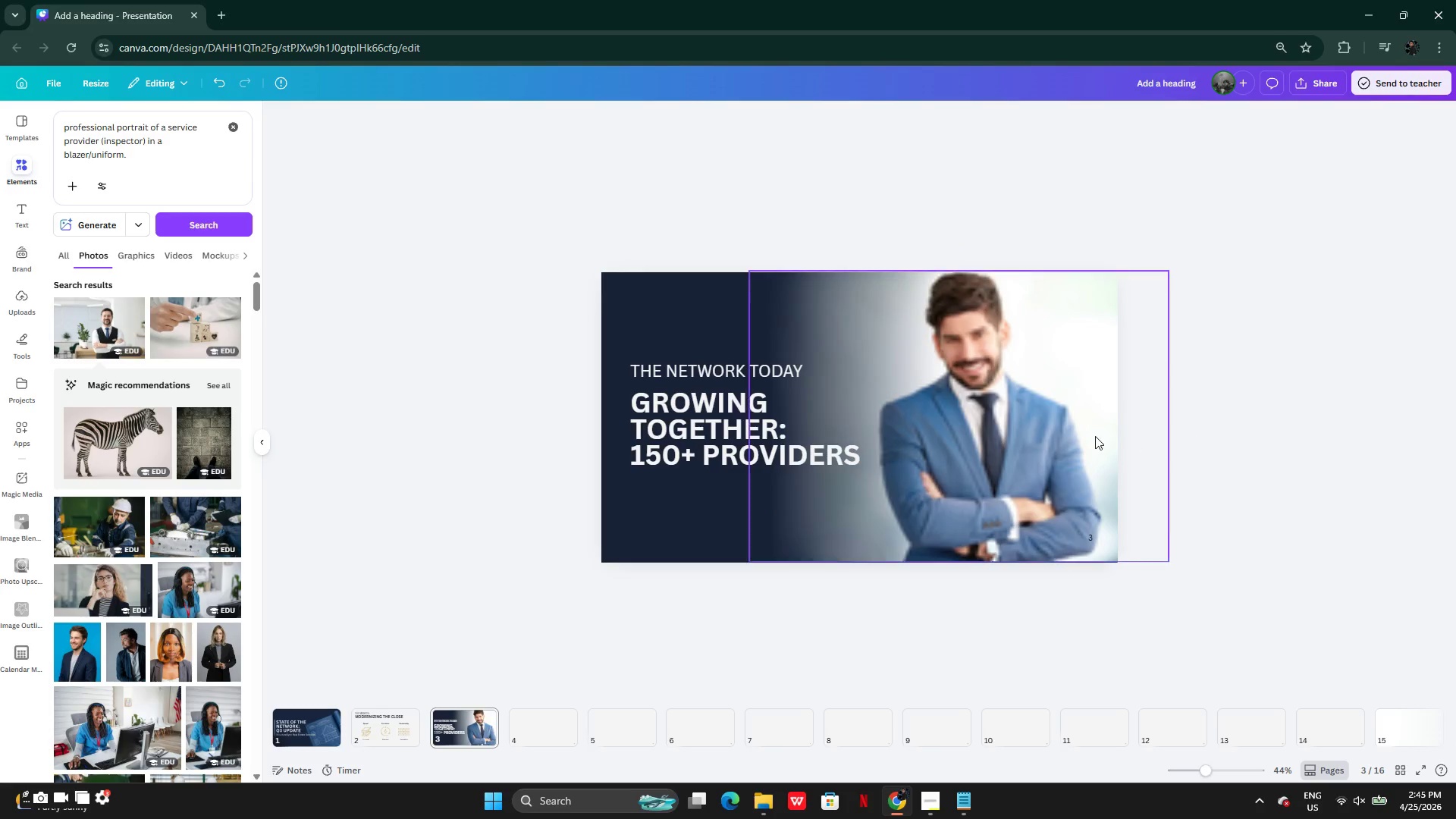 
left_click([1094, 436])
 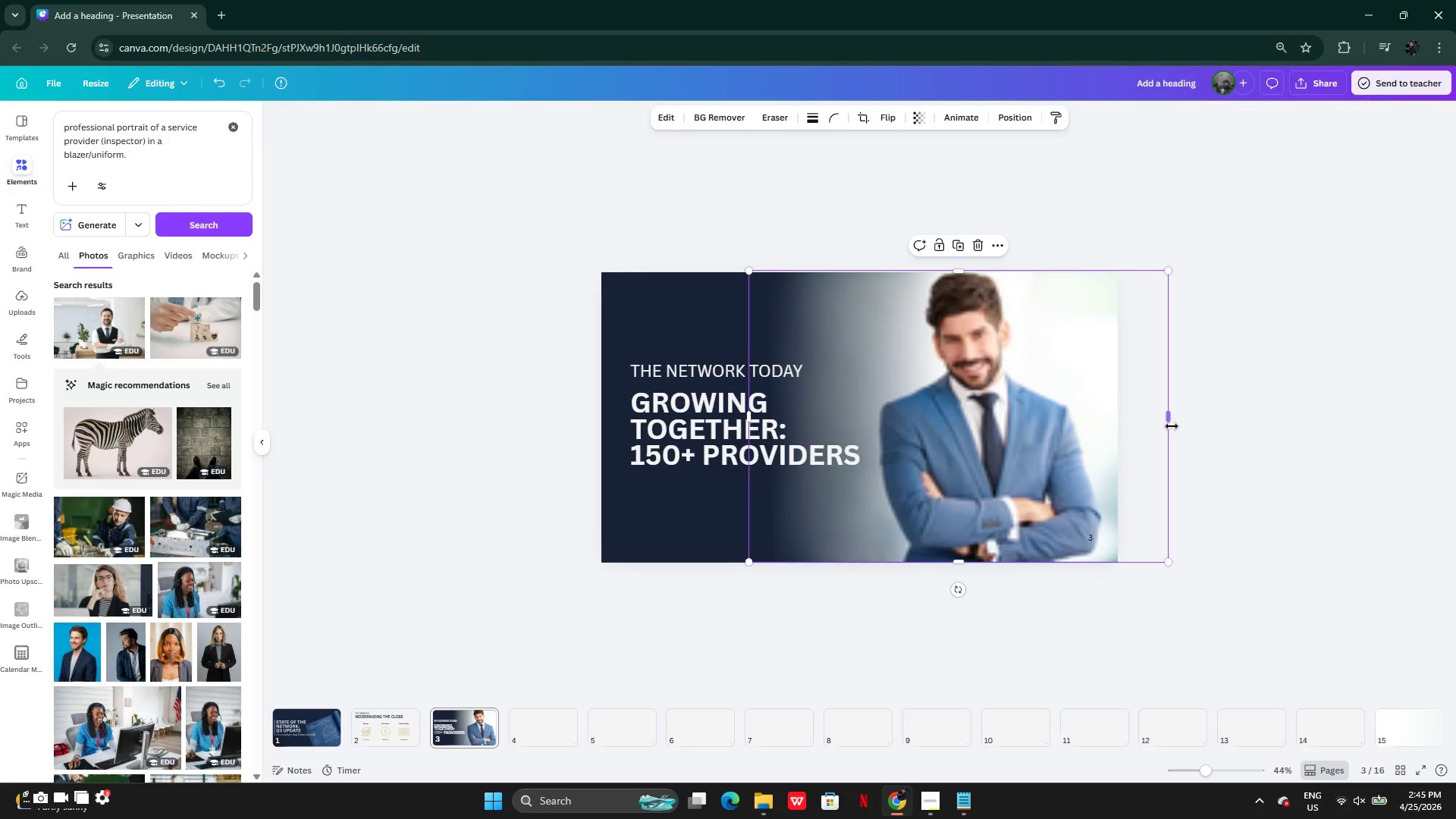 
left_click_drag(start_coordinate=[1172, 426], to_coordinate=[1124, 424])
 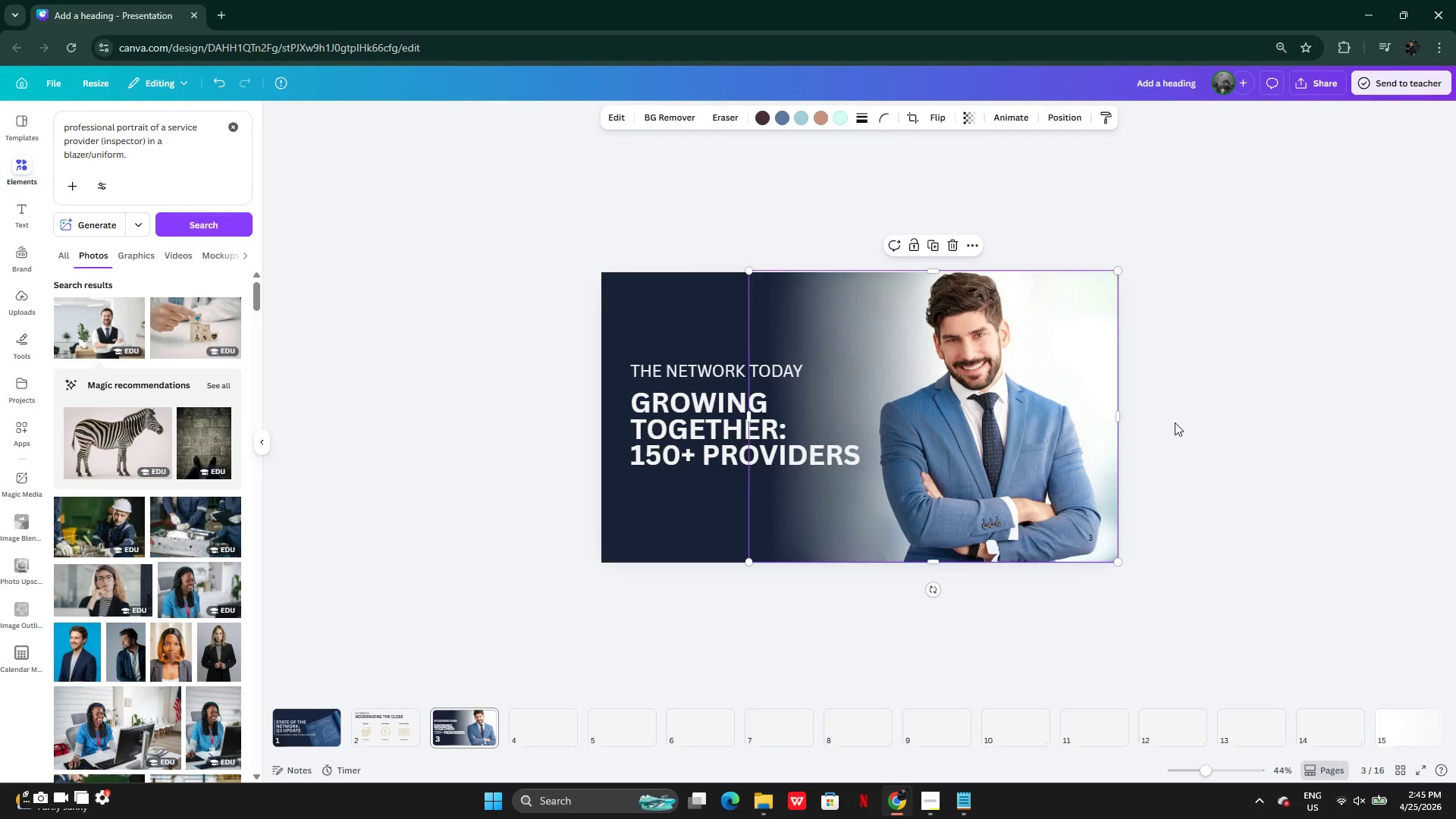 
left_click([1175, 422])
 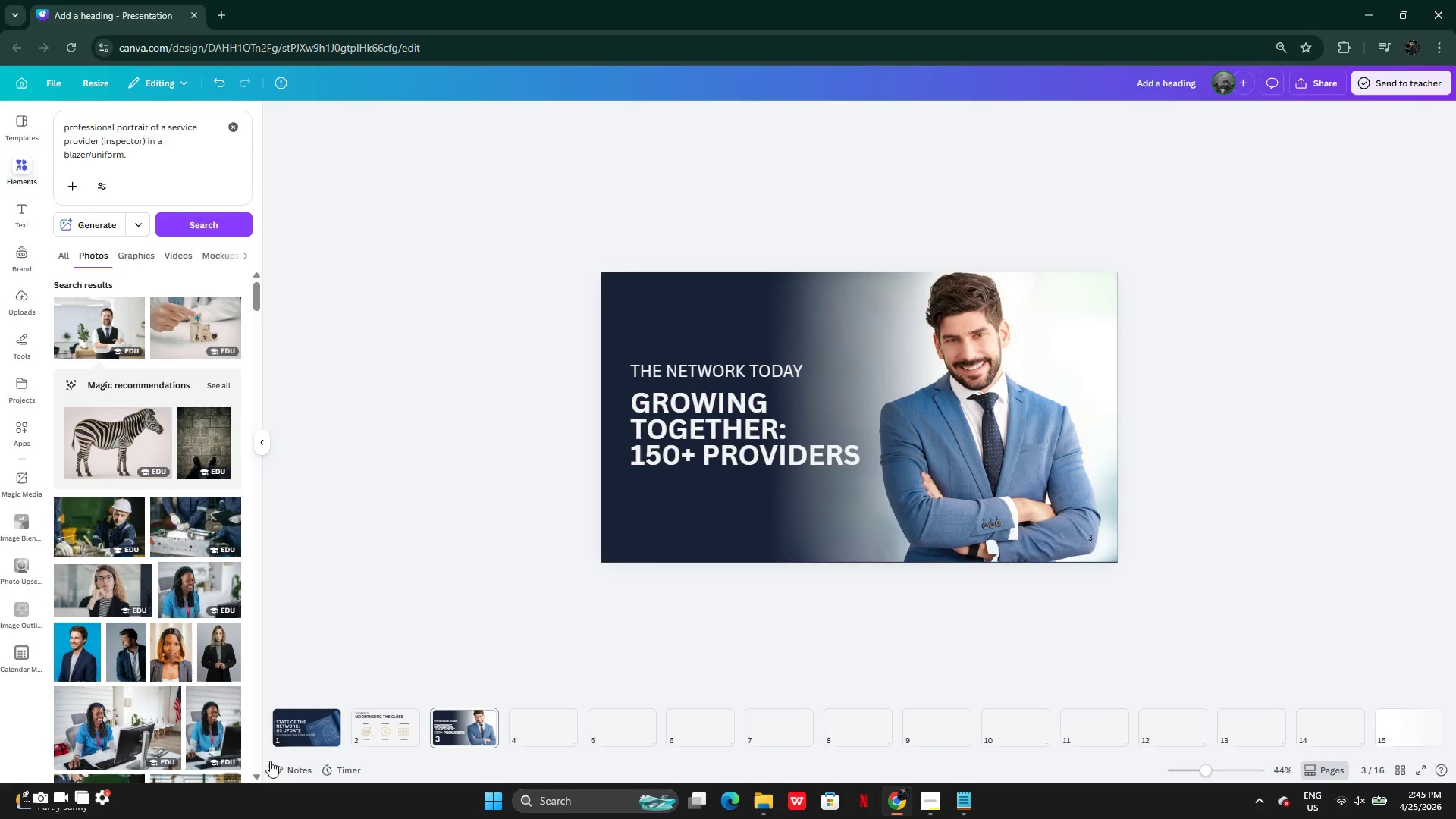 
left_click([309, 728])
 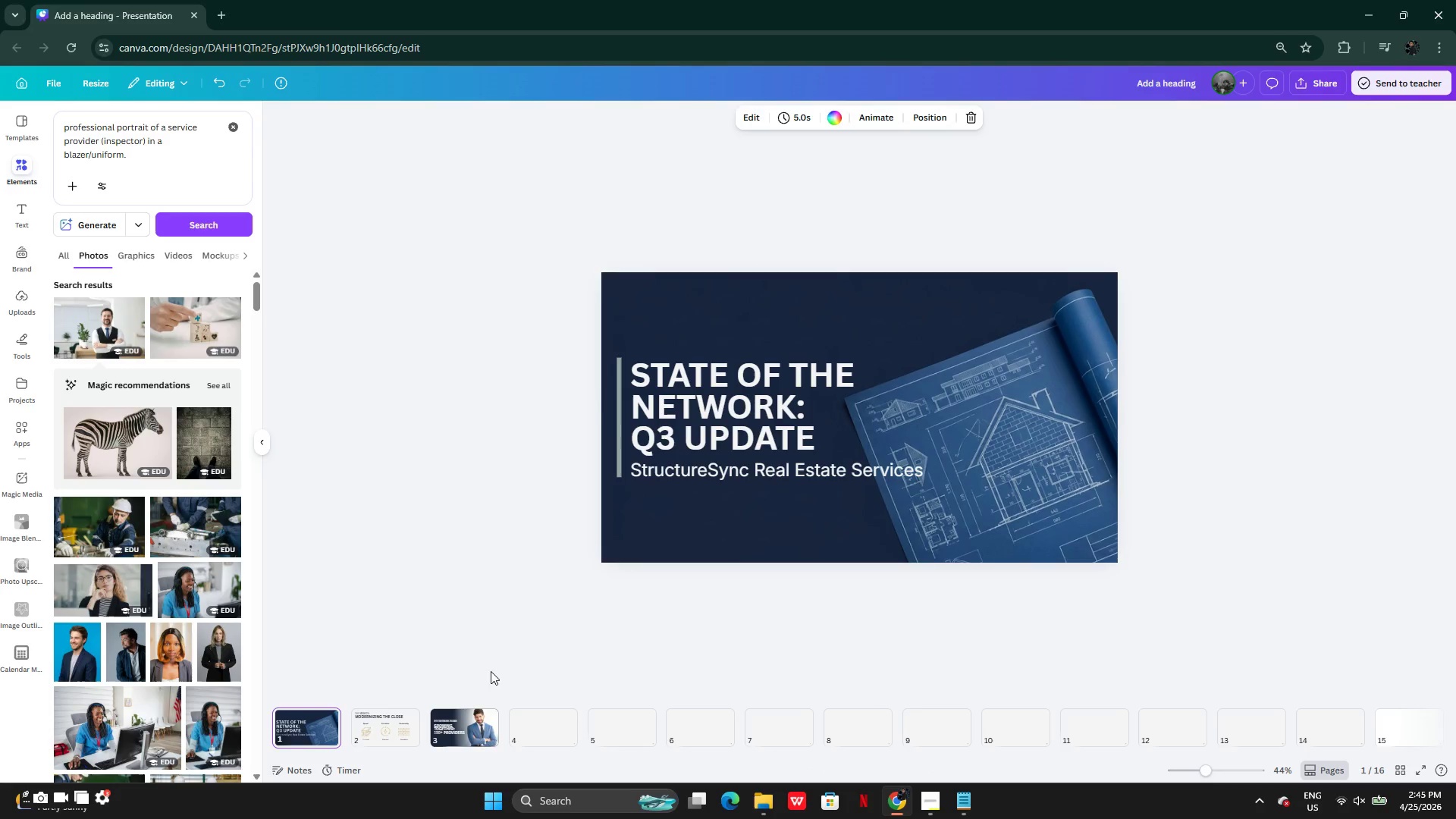 
left_click([623, 401])
 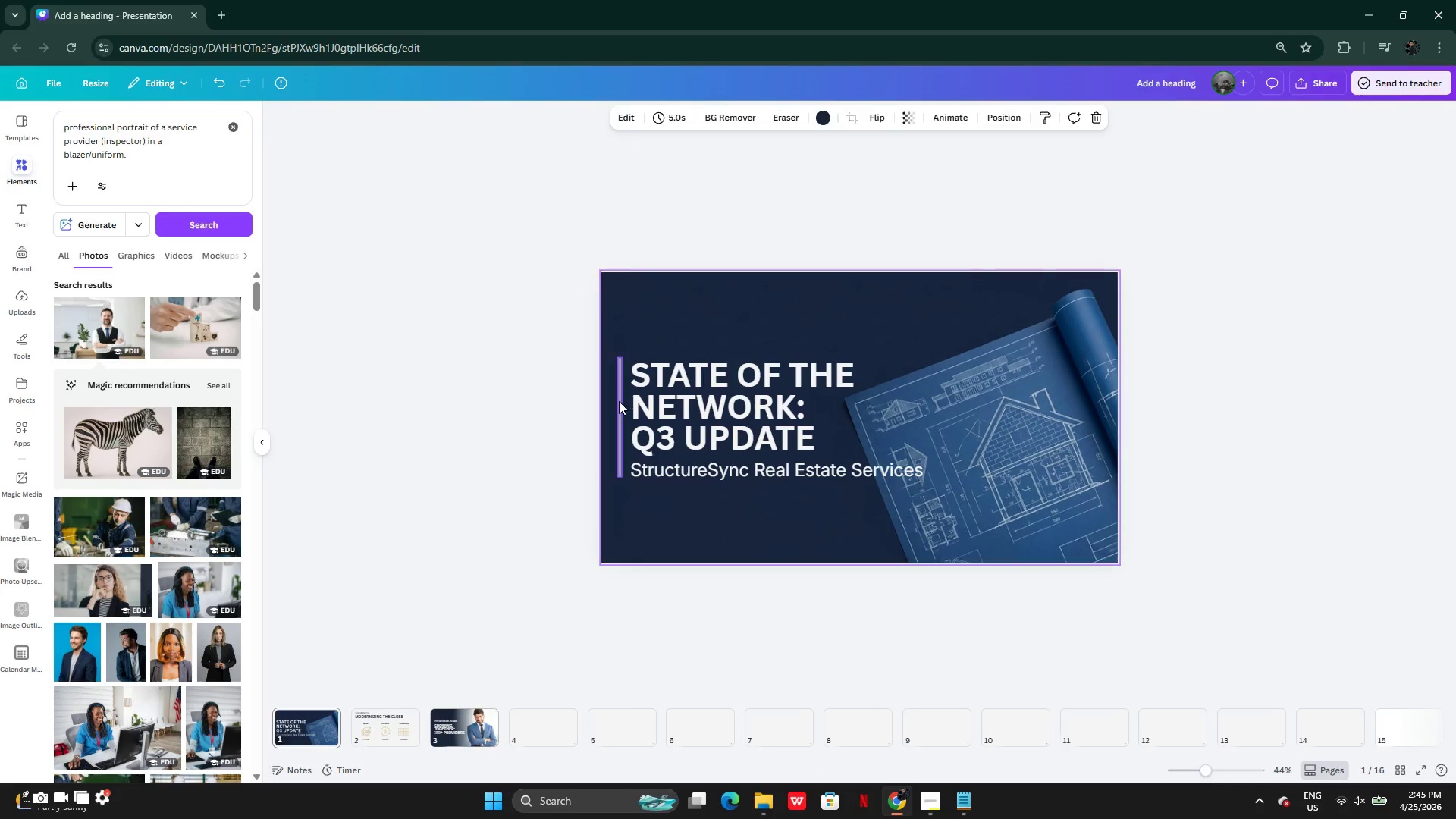 
left_click([619, 401])
 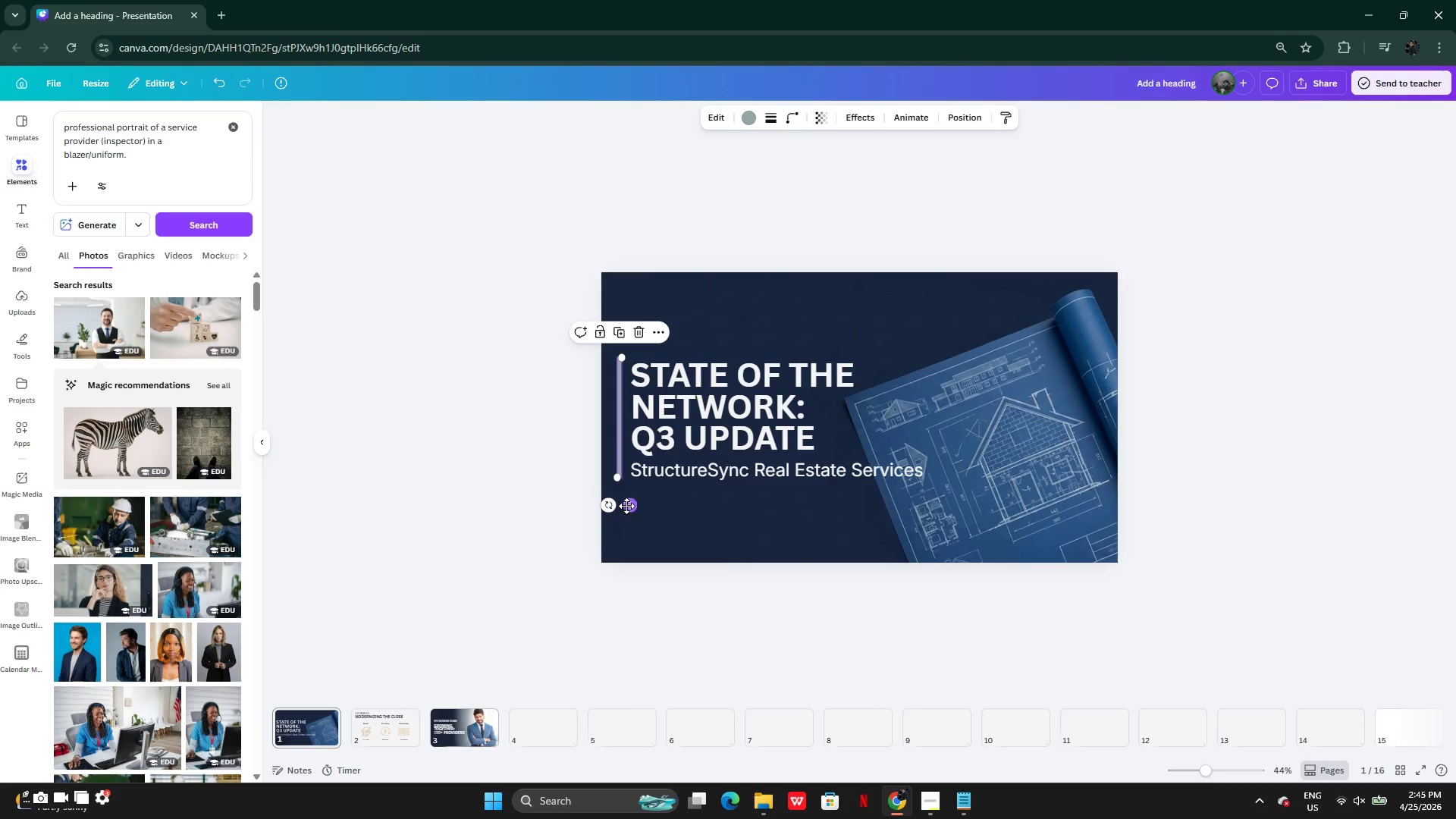 
left_click_drag(start_coordinate=[631, 504], to_coordinate=[168, 600])
 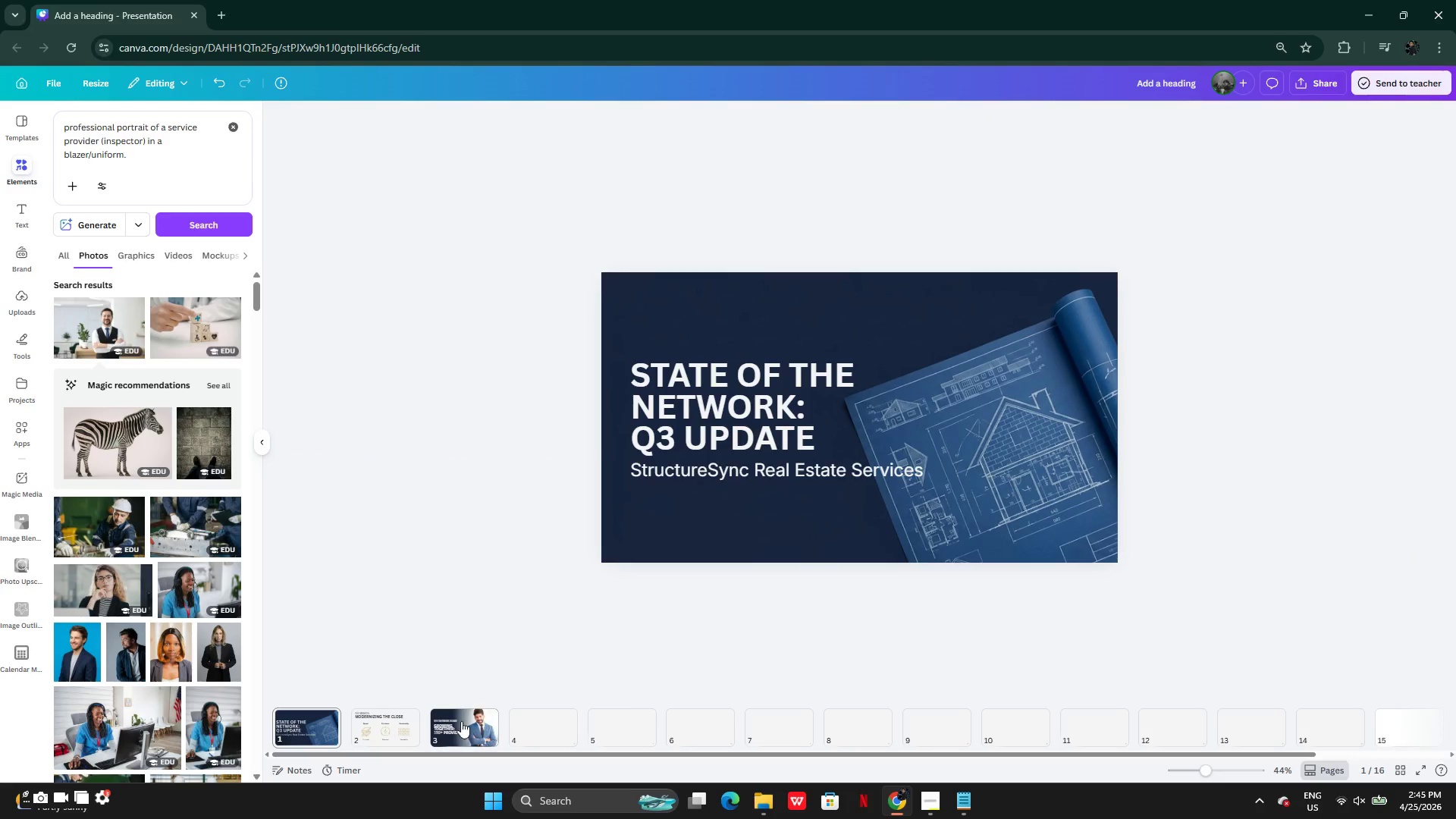 
left_click([387, 726])
 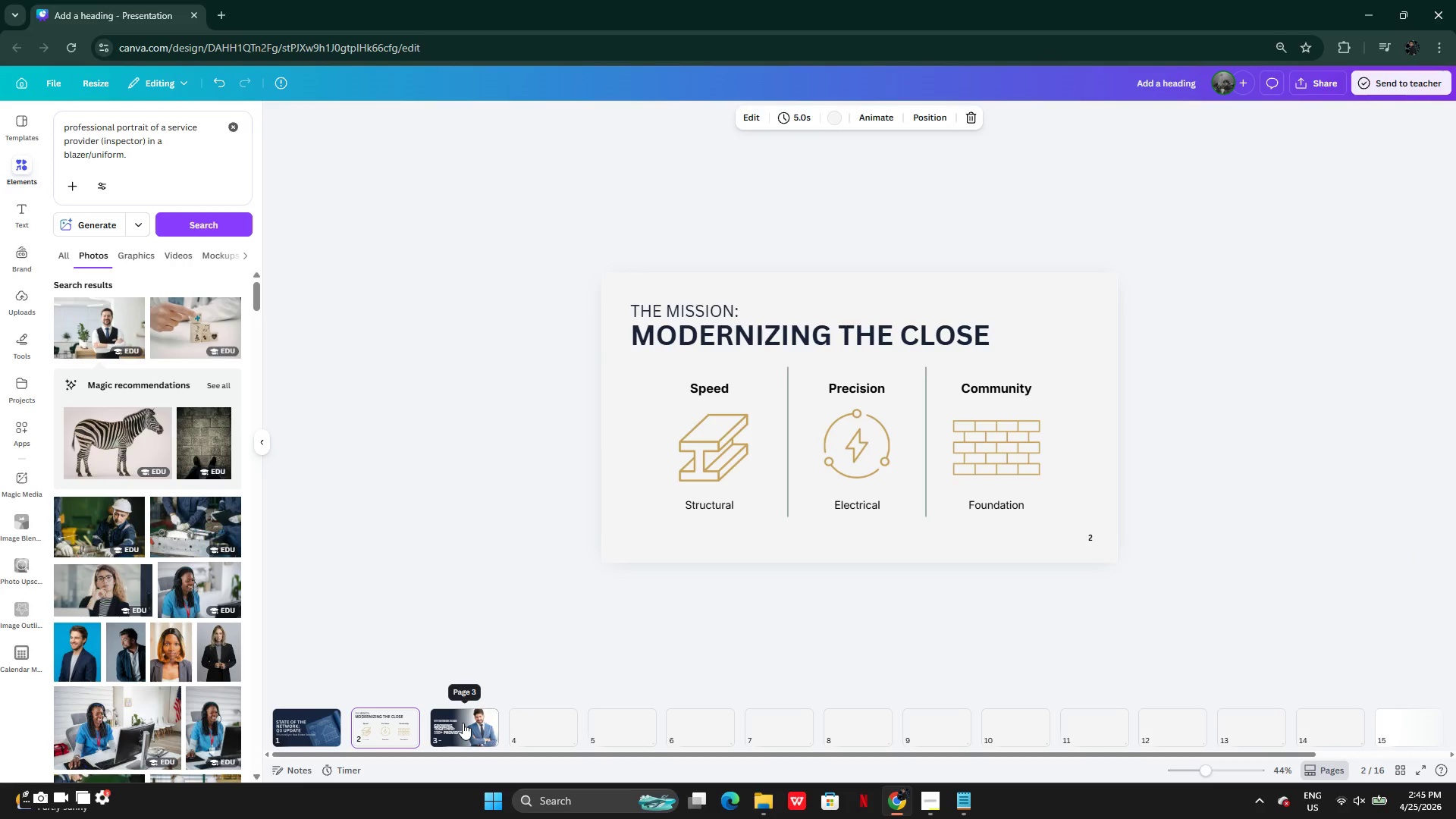 
left_click([464, 723])
 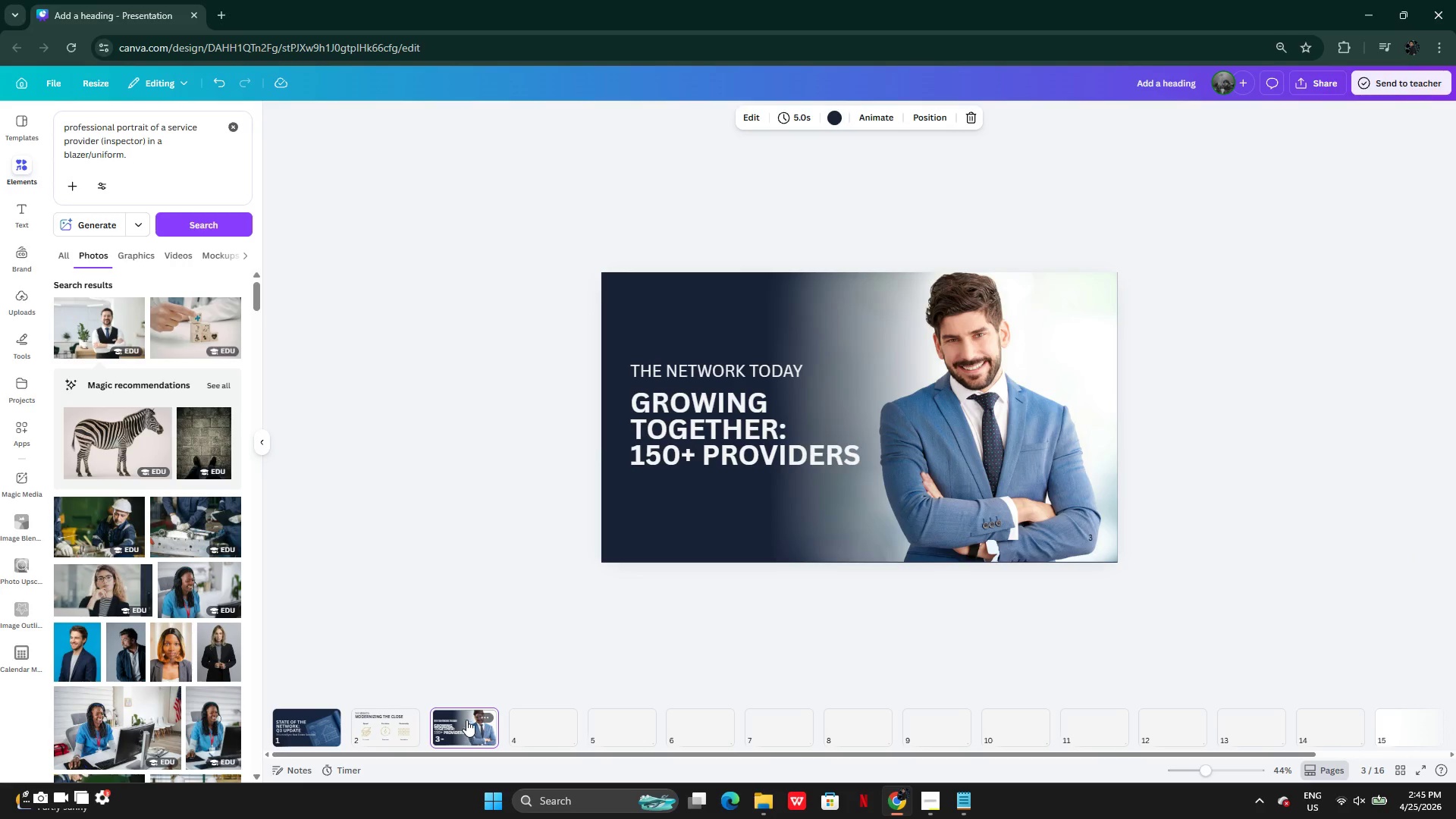 
left_click([544, 717])
 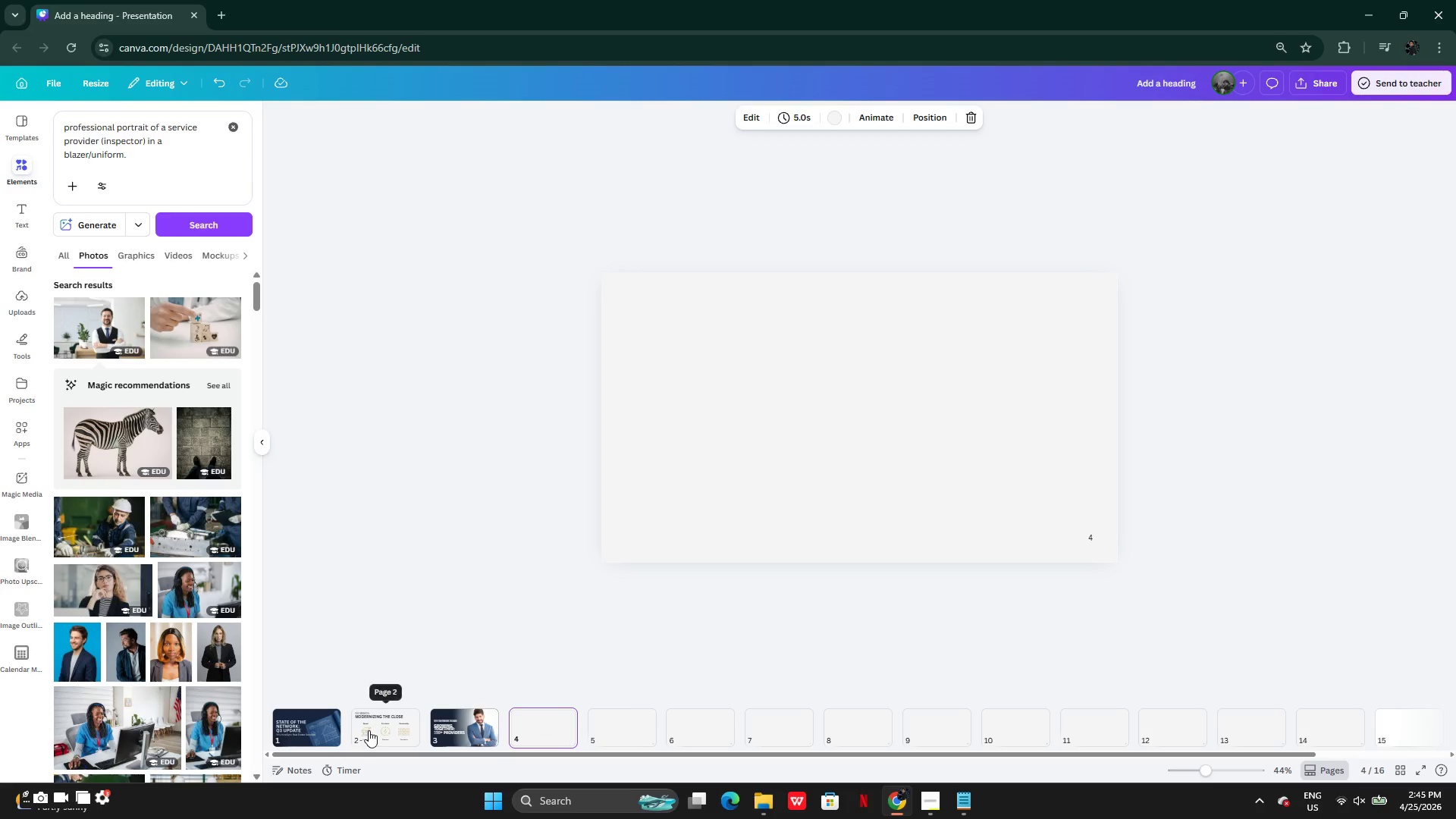 
left_click([371, 730])
 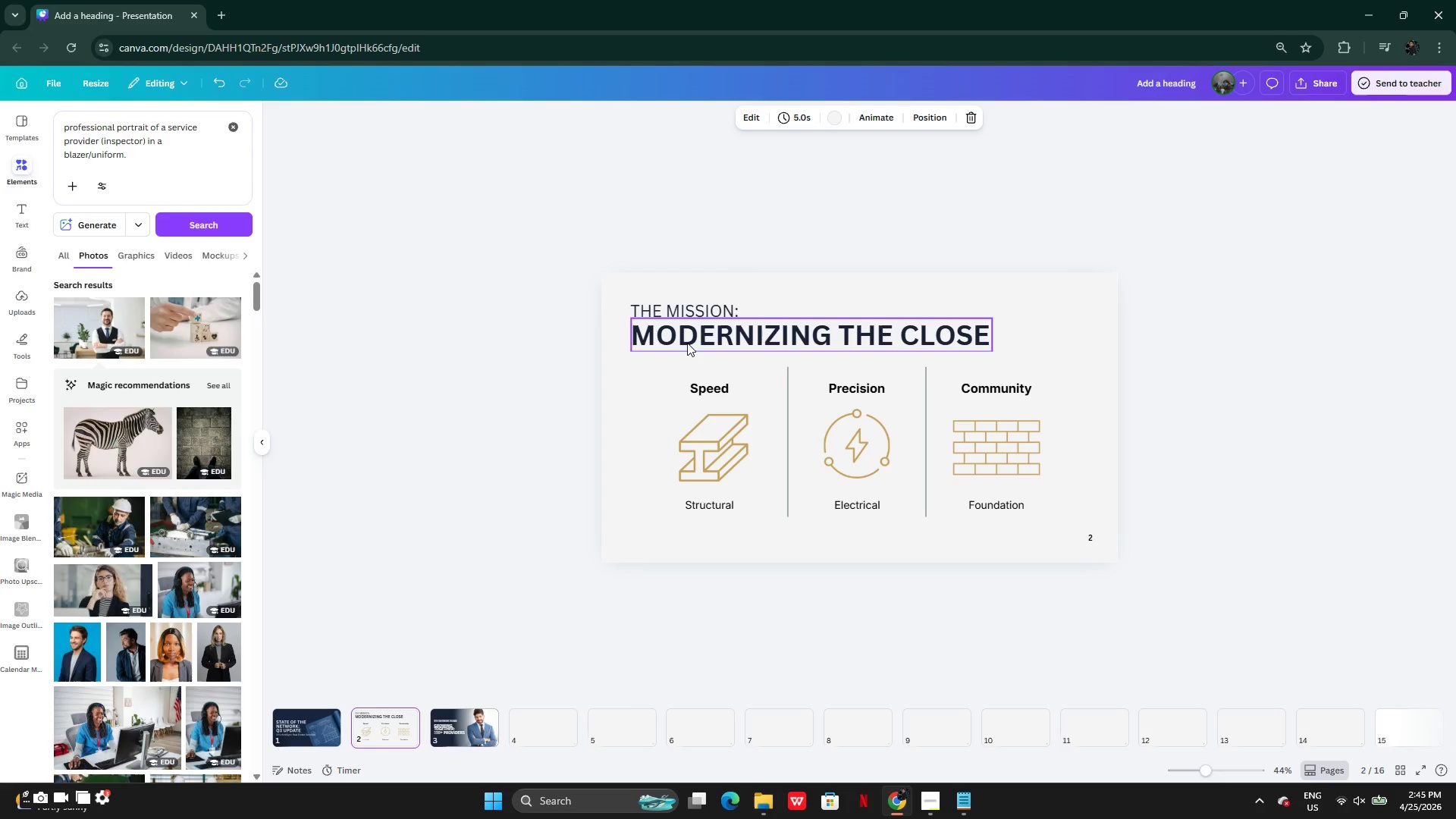 
left_click([687, 340])
 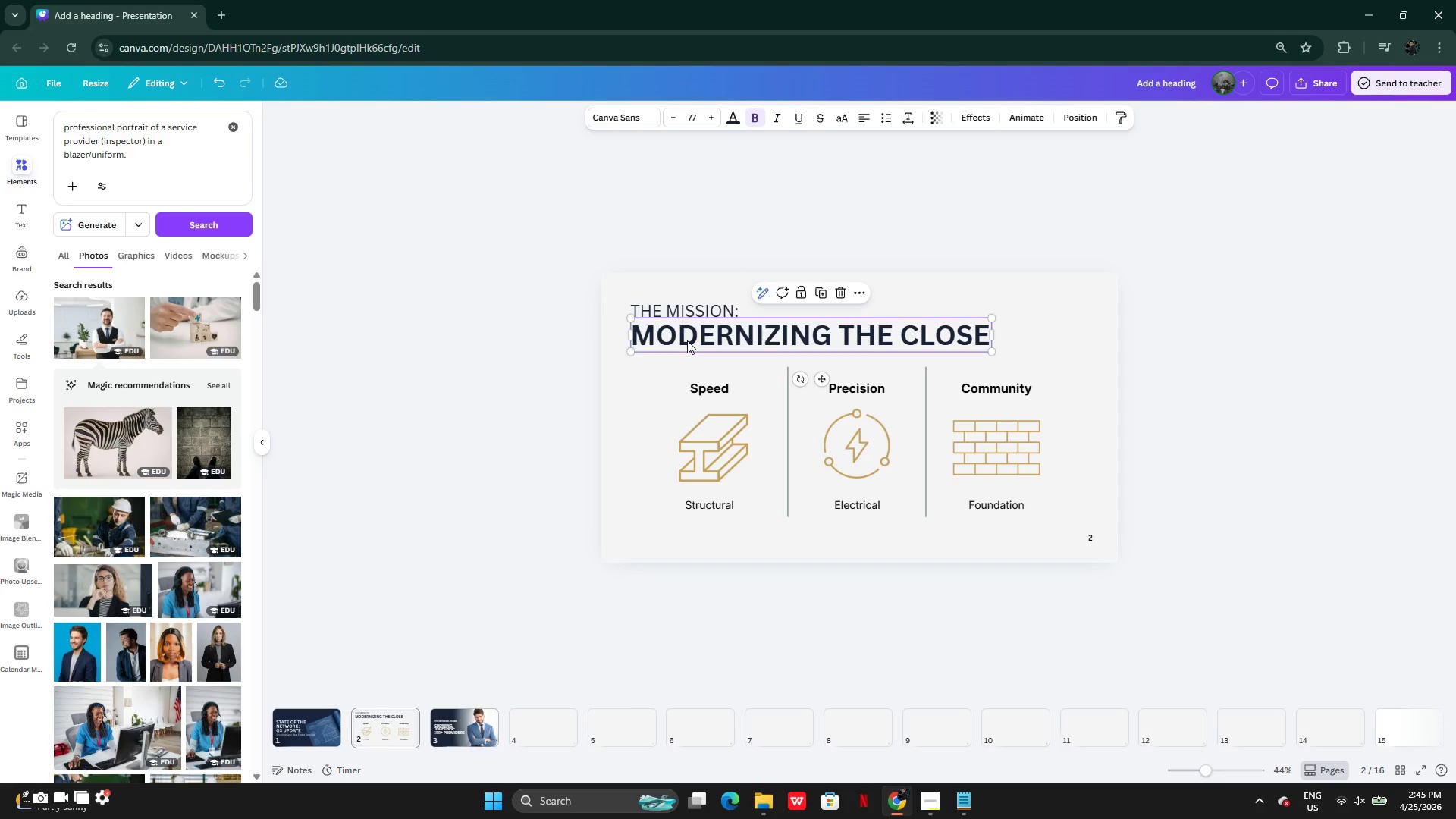 
key(Control+C)
 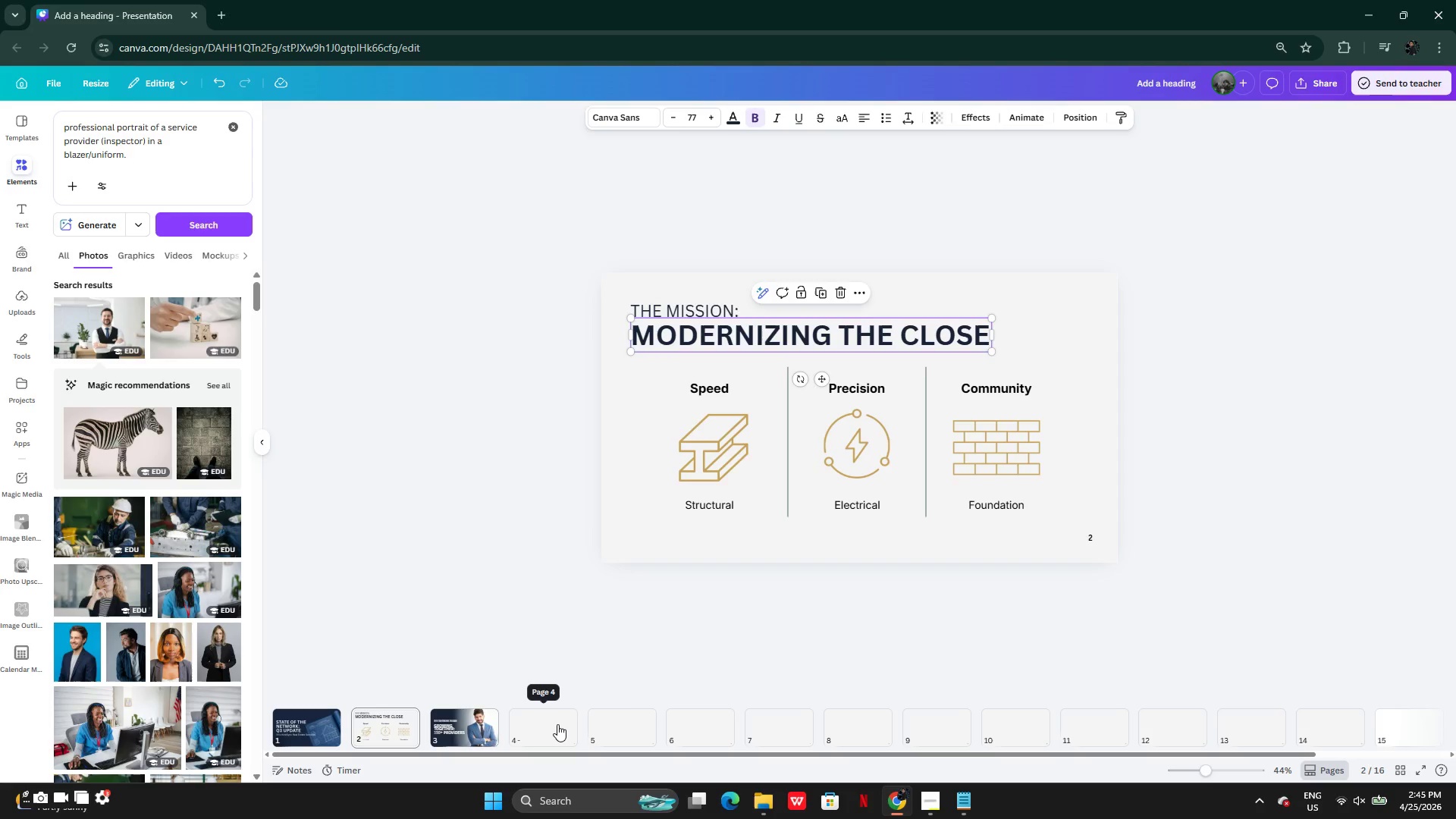 
left_click([557, 724])
 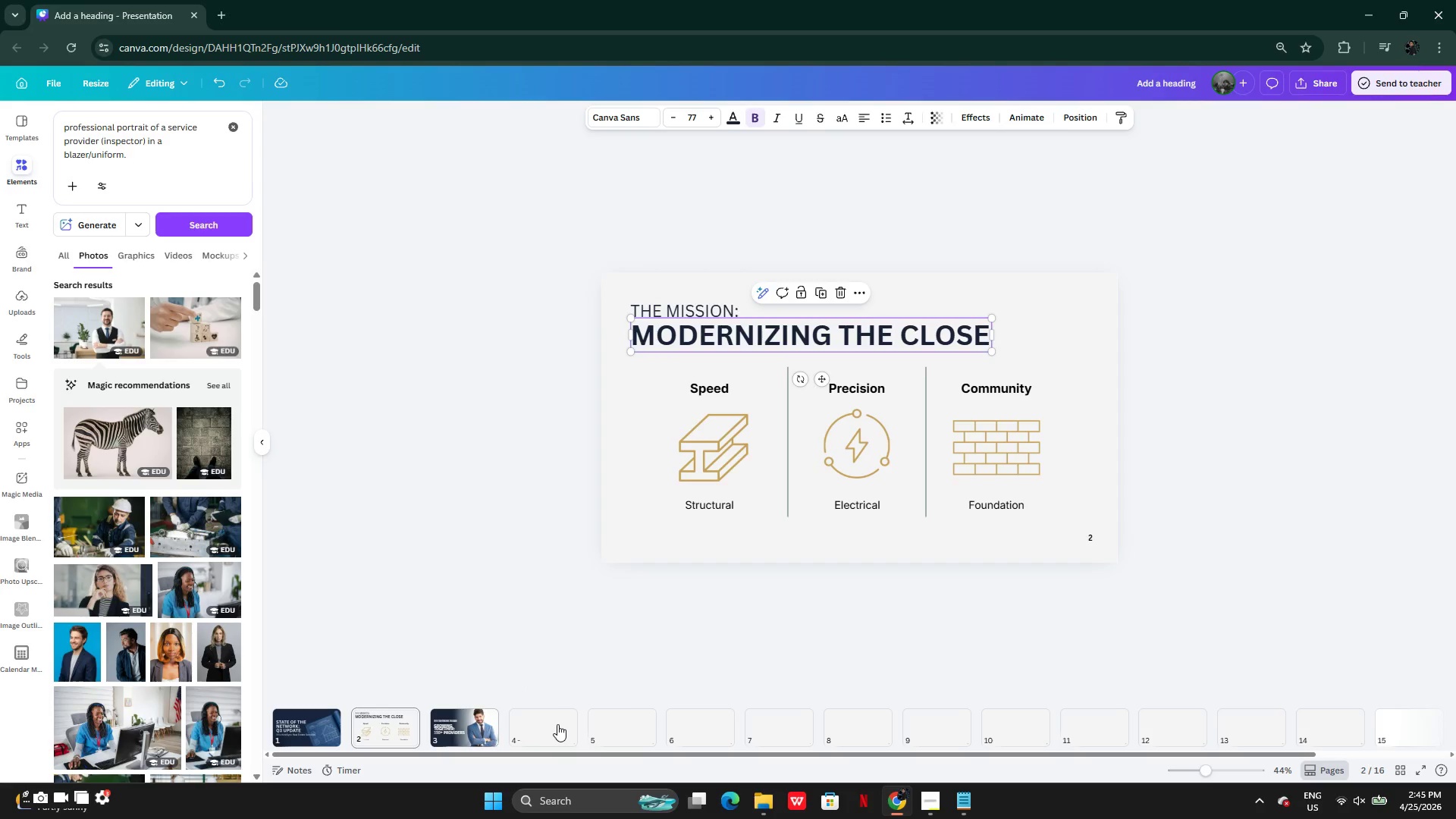 
key(Control+V)
 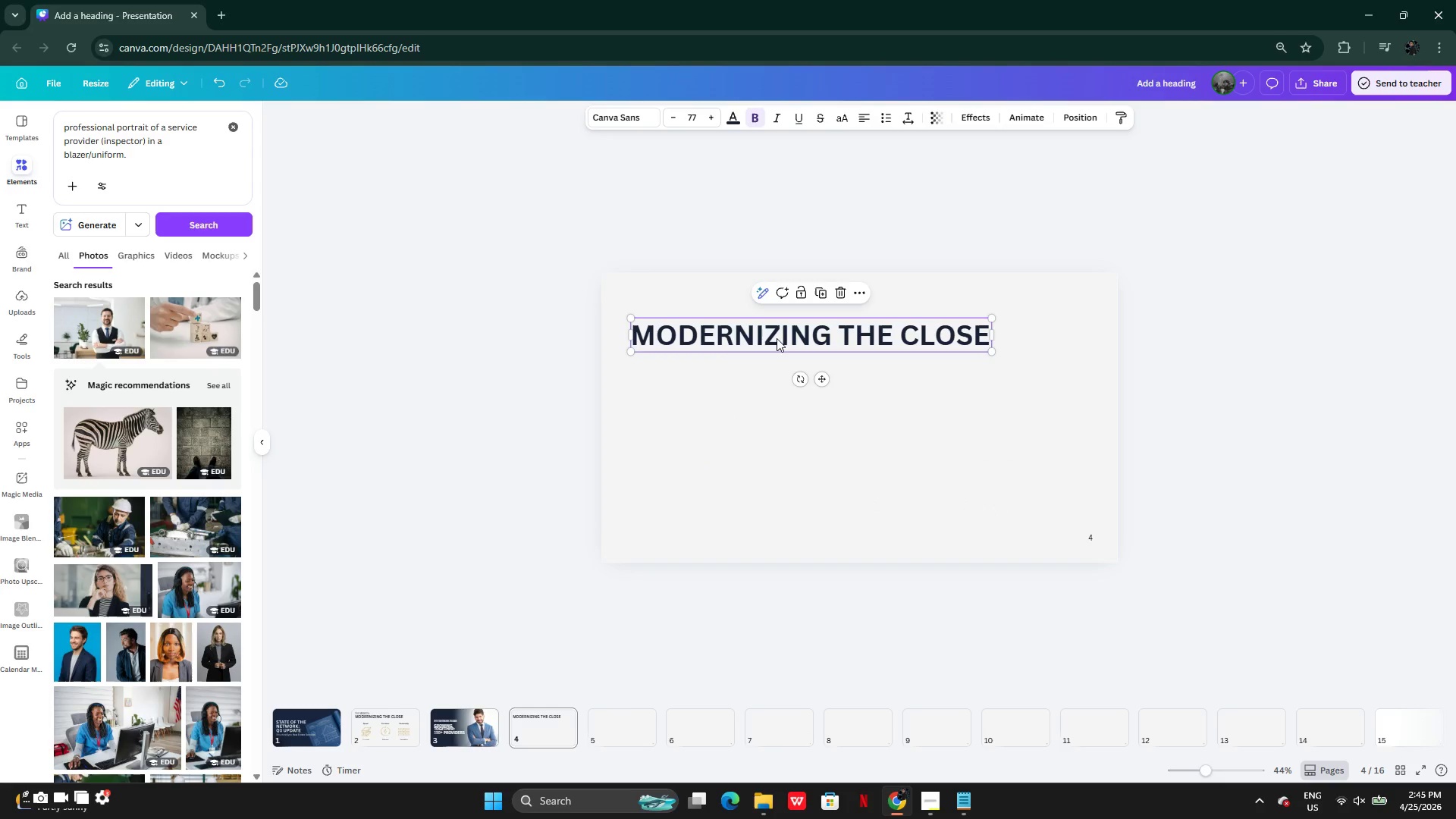 
left_click_drag(start_coordinate=[773, 333], to_coordinate=[773, 318])
 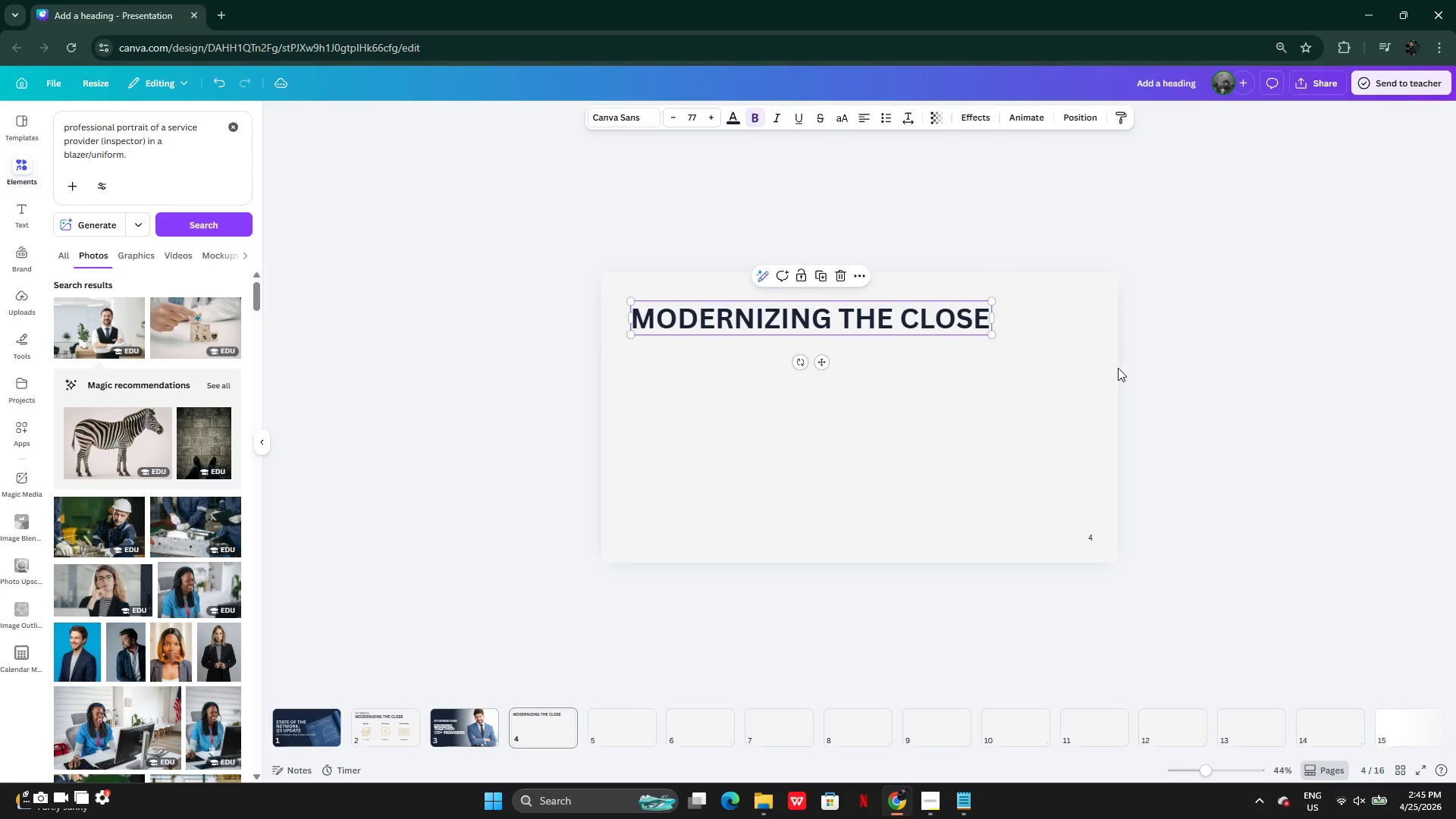 
left_click([1118, 368])
 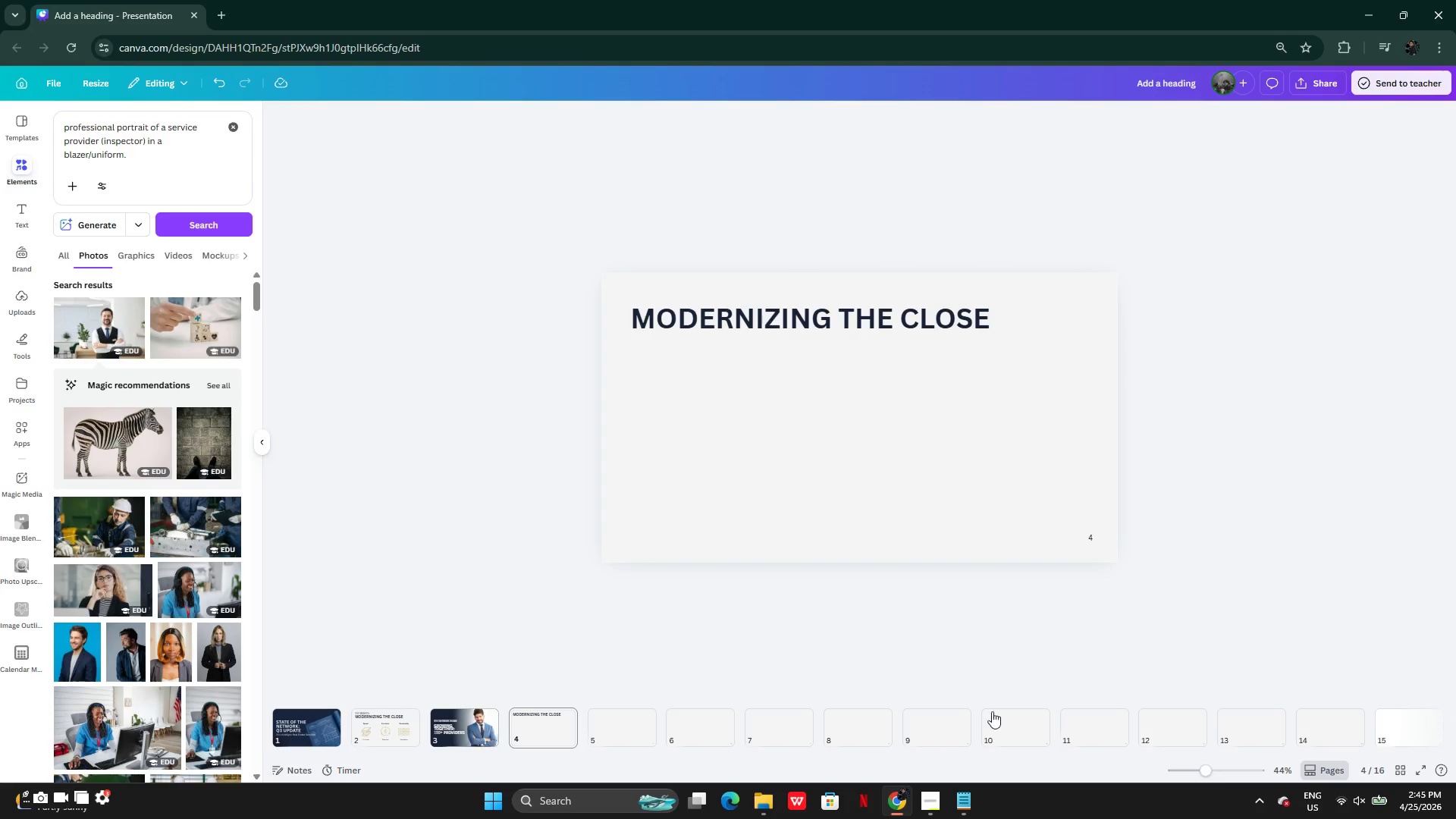 
left_click([965, 807])
 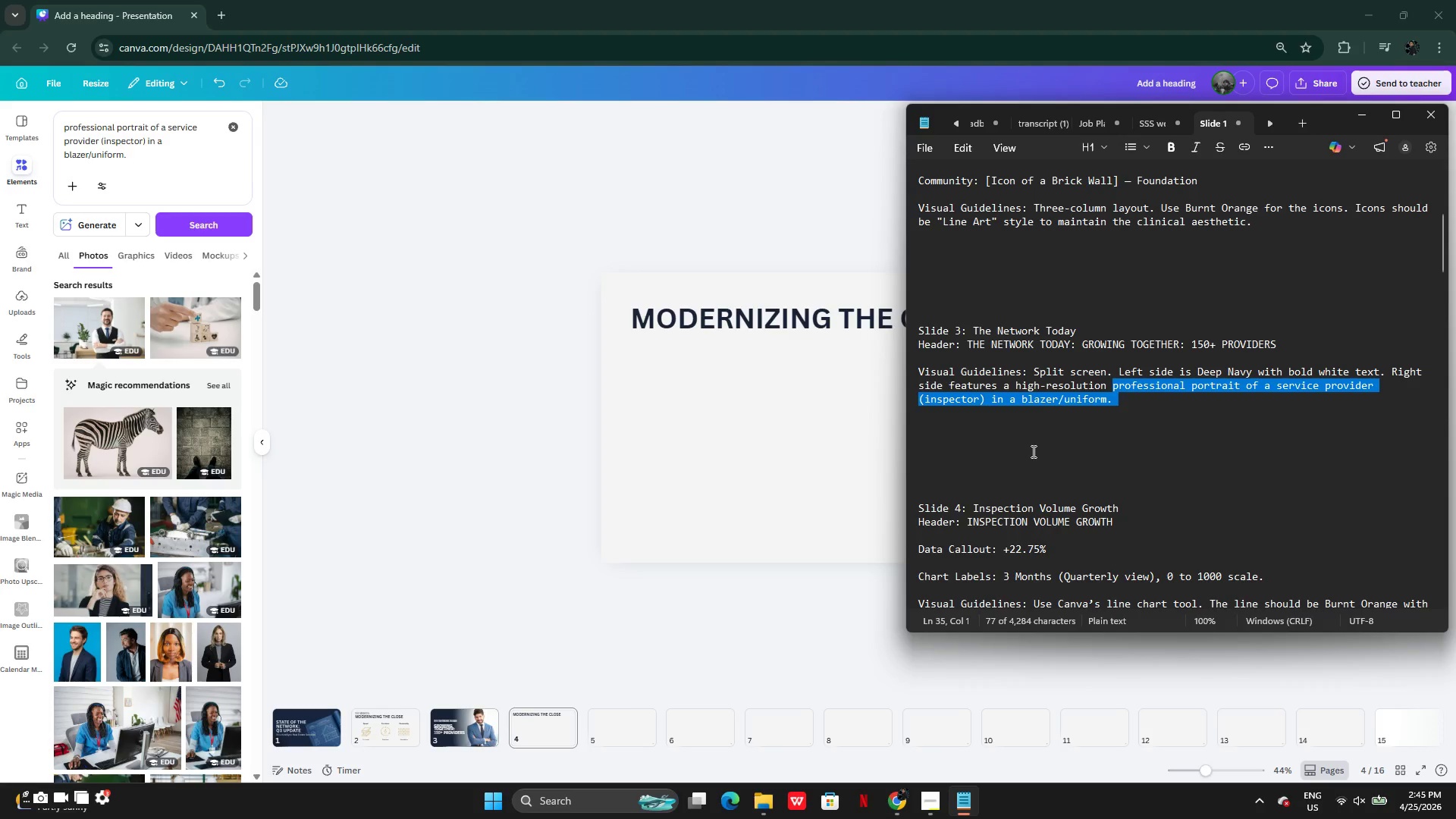 
scroll: coordinate [1032, 451], scroll_direction: down, amount: 2.0
 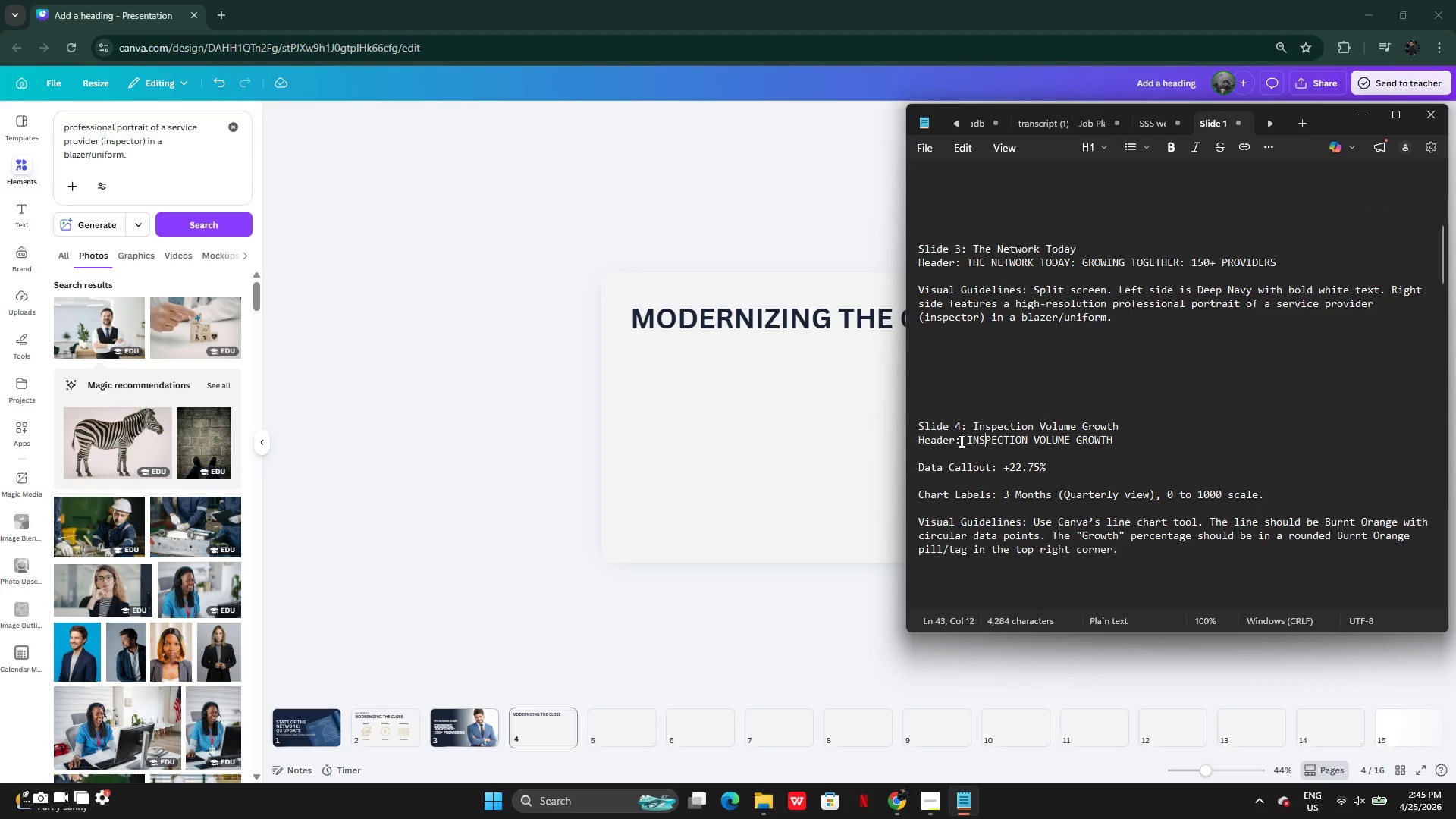 
left_click_drag(start_coordinate=[962, 441], to_coordinate=[1112, 438])
 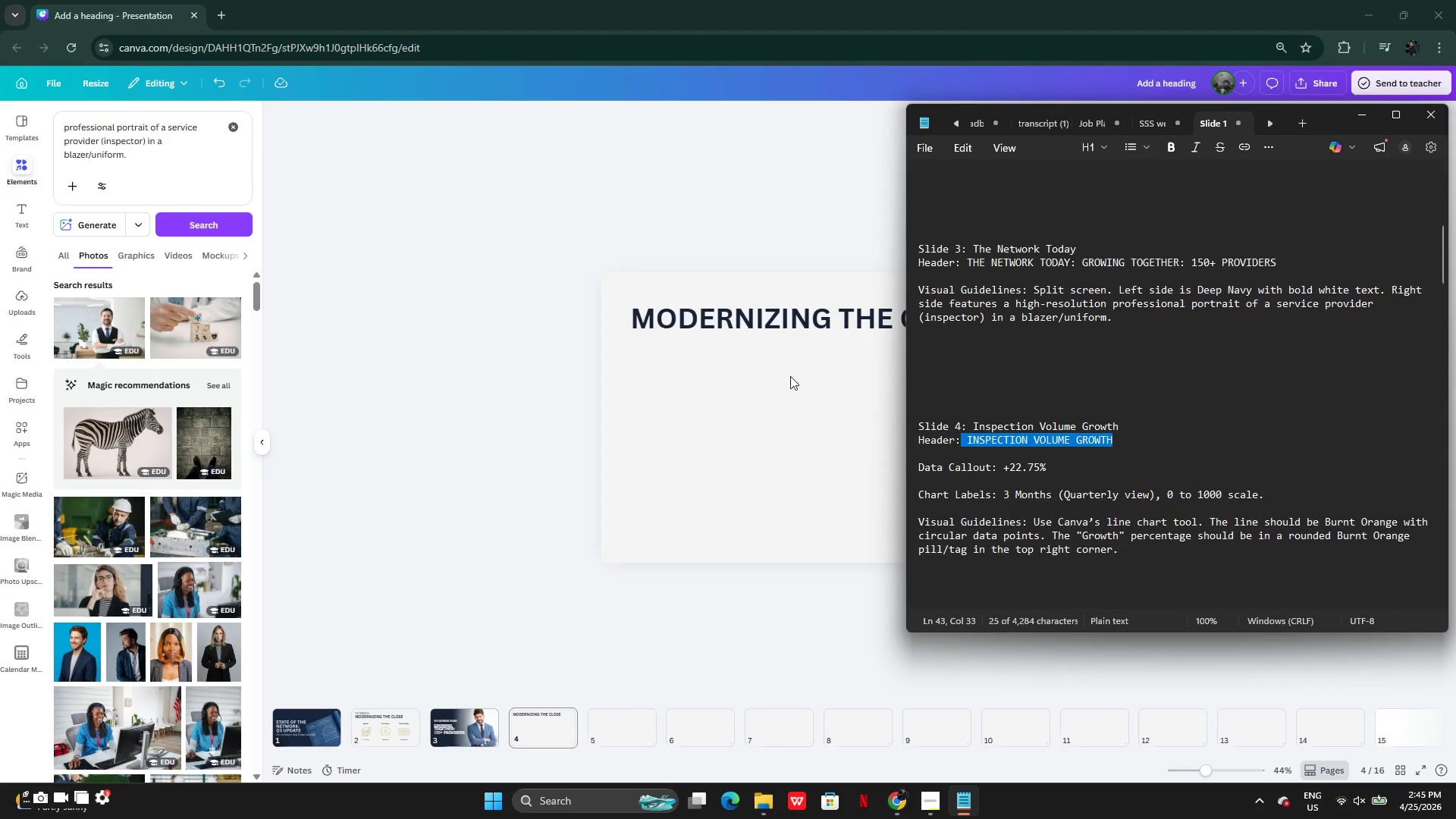 
key(Control+C)
 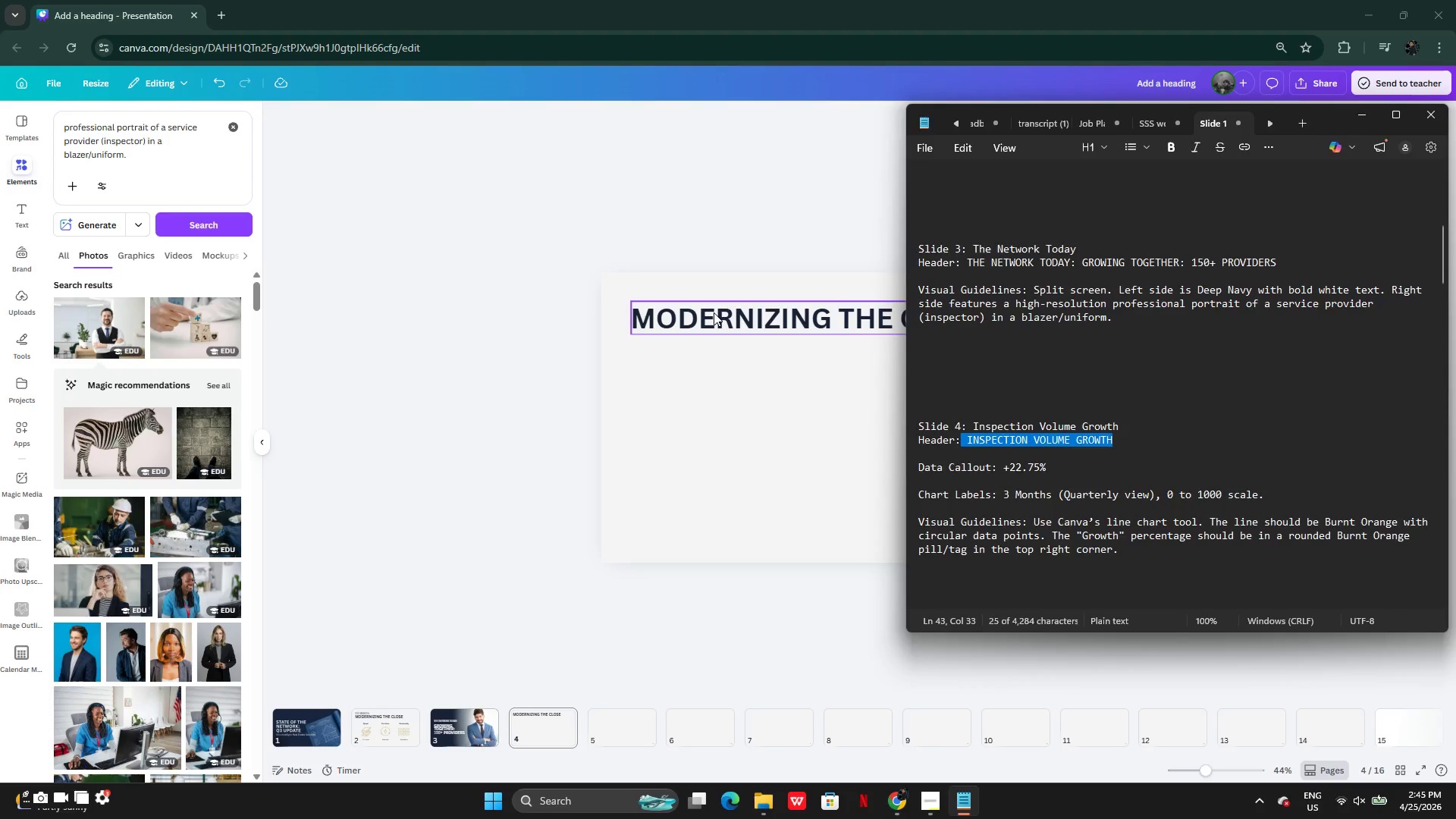 
double_click([714, 312])
 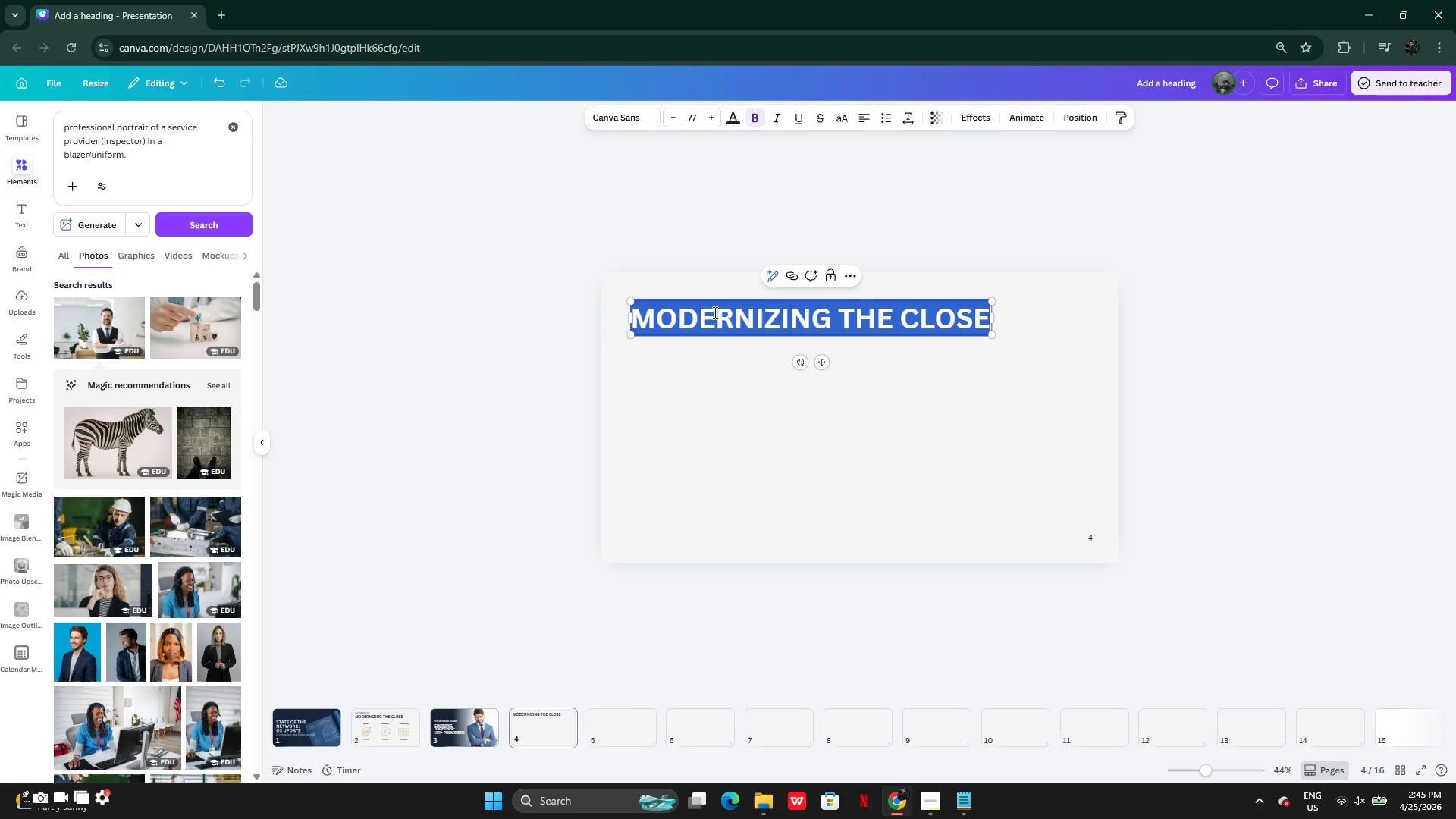 
key(Control+V)
 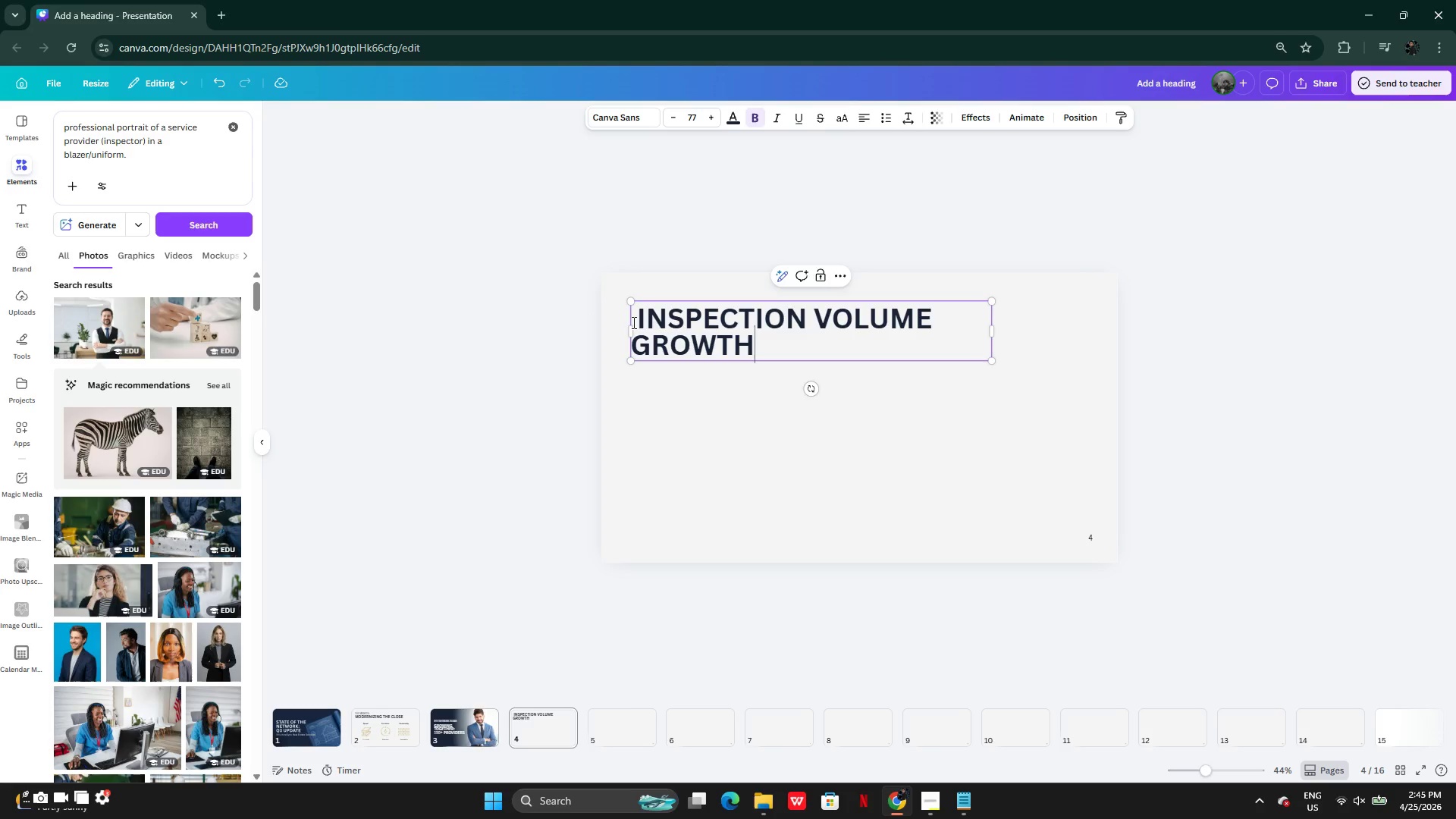 
left_click([643, 320])
 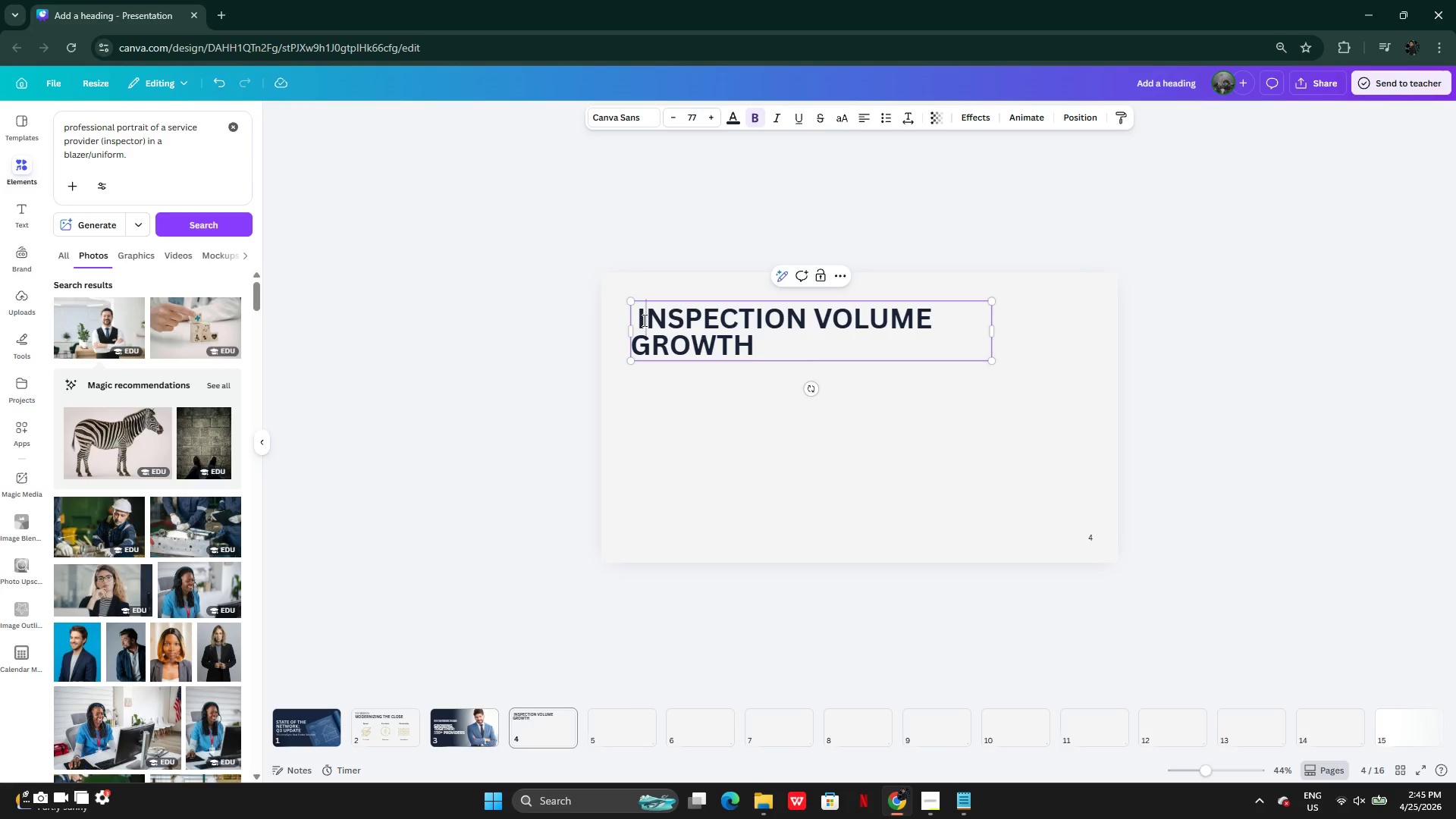 
key(Backspace)
 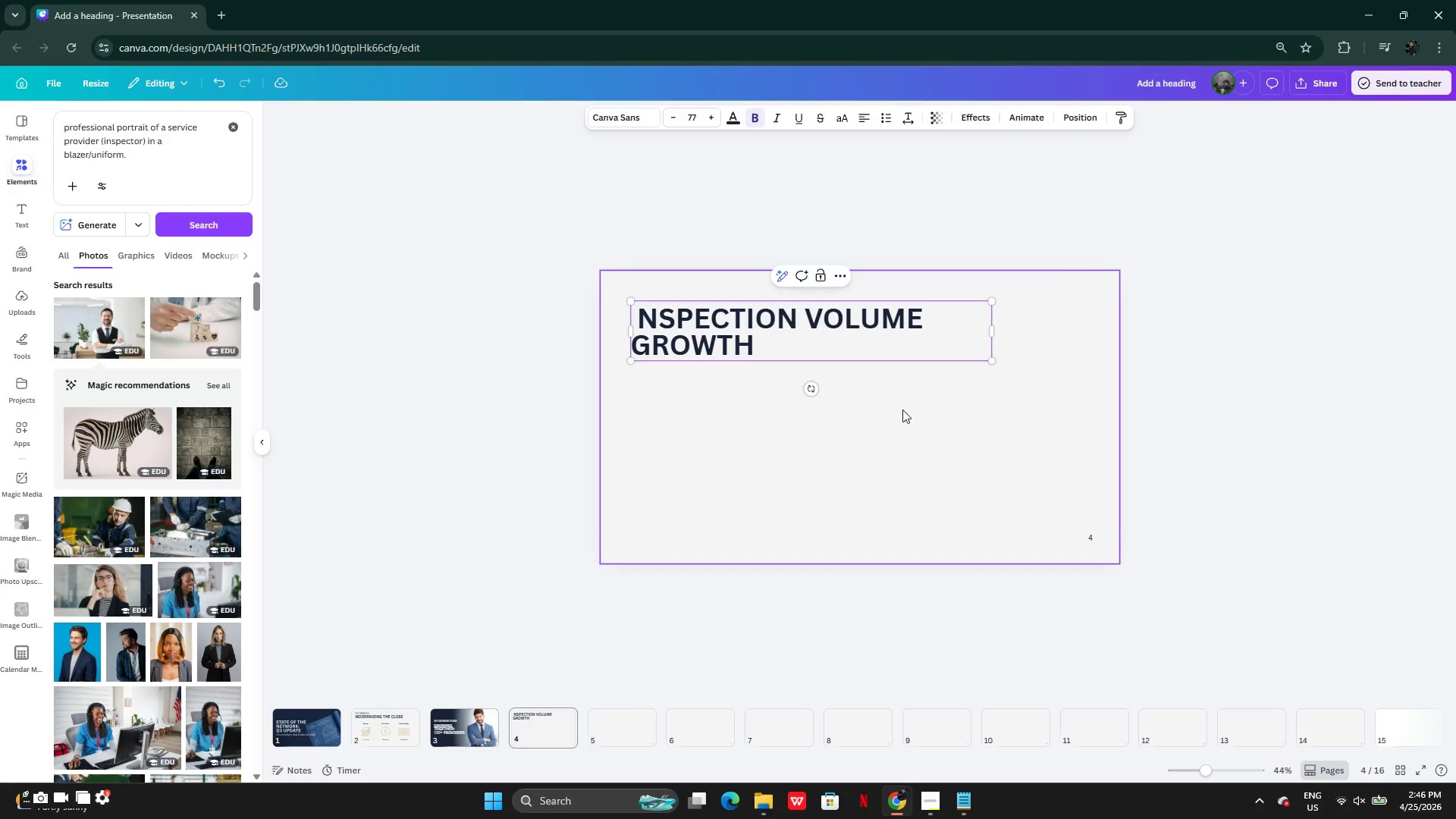 
left_click([898, 330])
 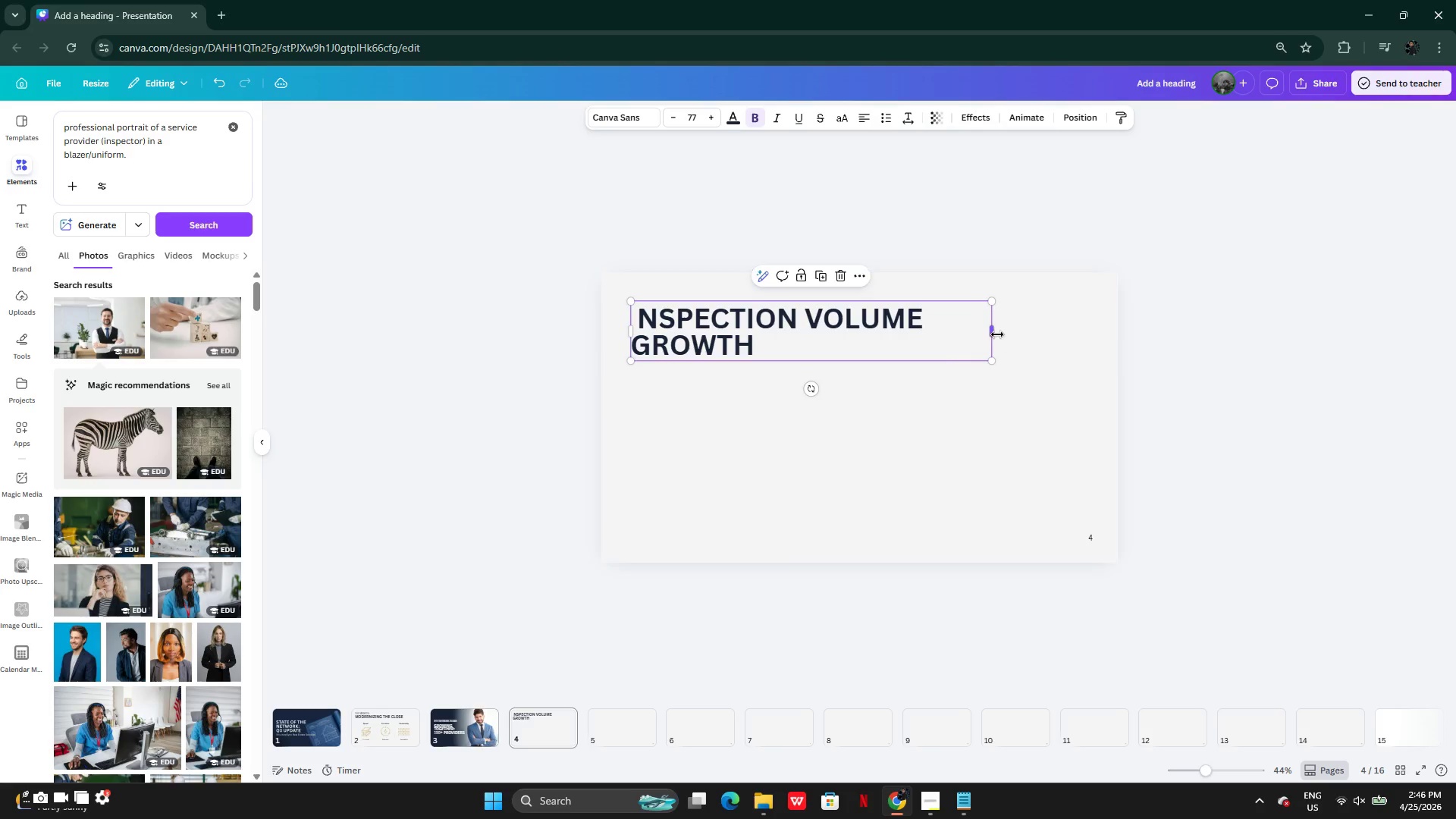 
left_click_drag(start_coordinate=[997, 334], to_coordinate=[1067, 328])
 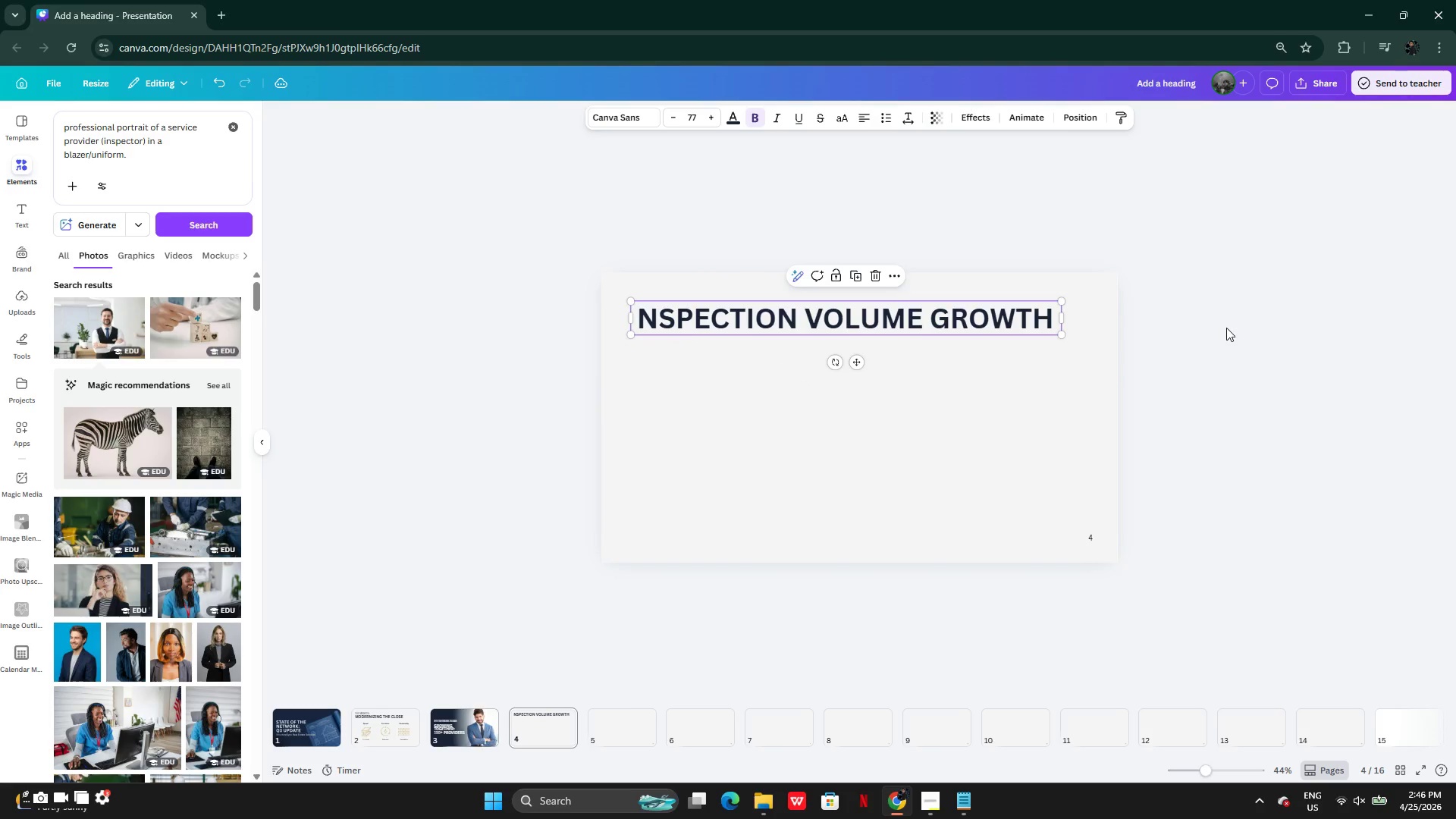 
left_click([1226, 328])
 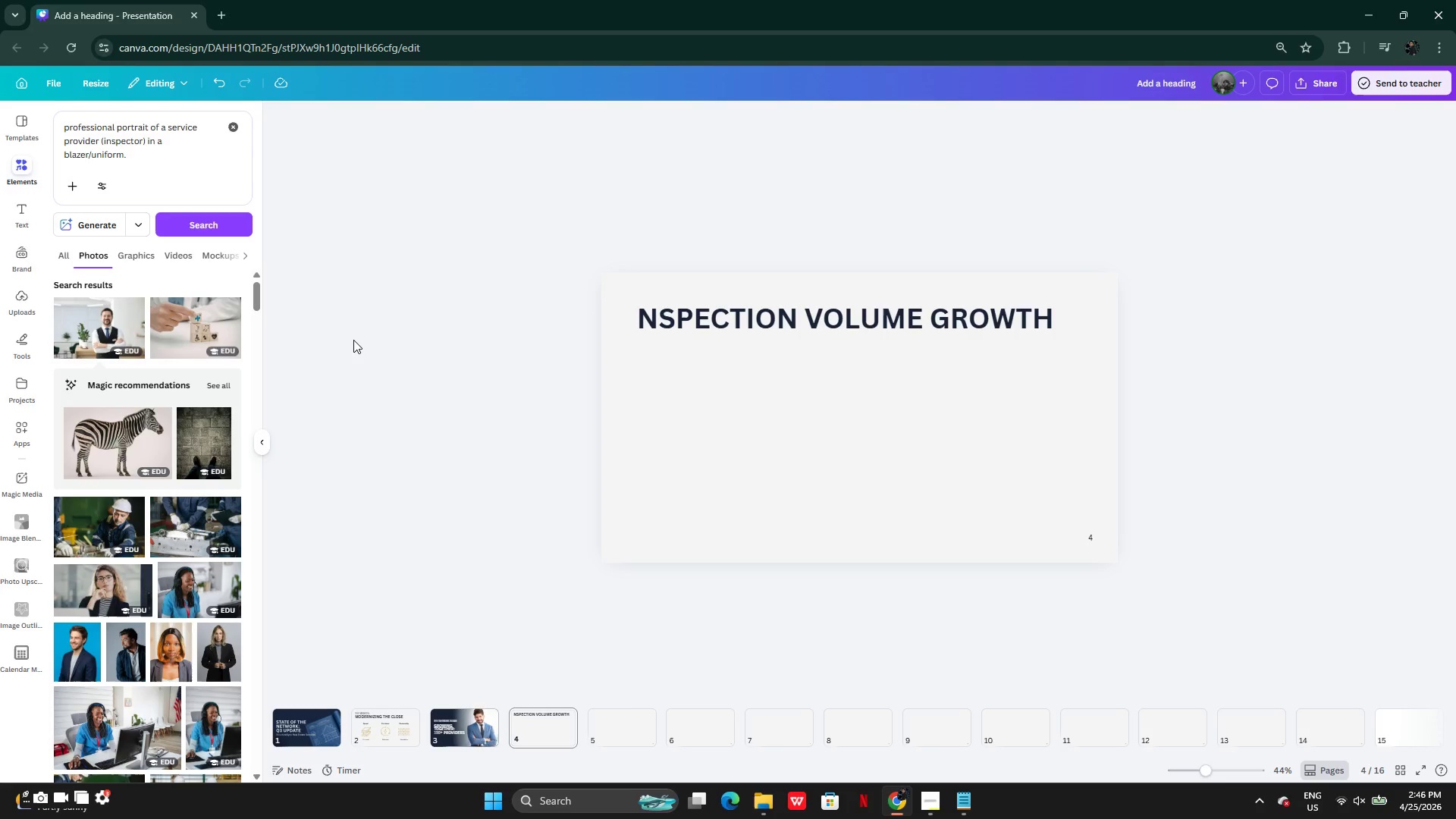 
wait(9.67)
 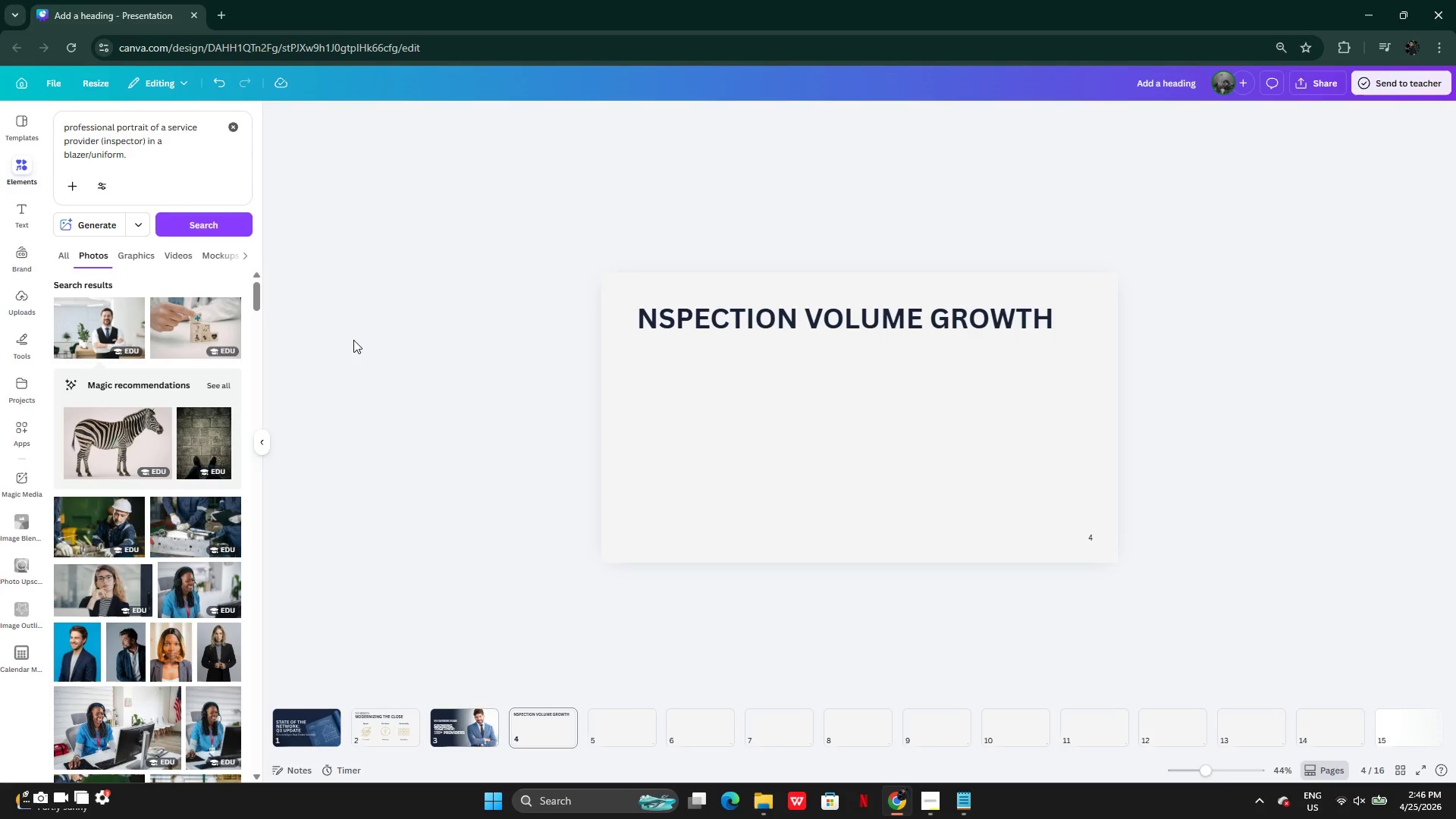 
left_click([18, 323])
 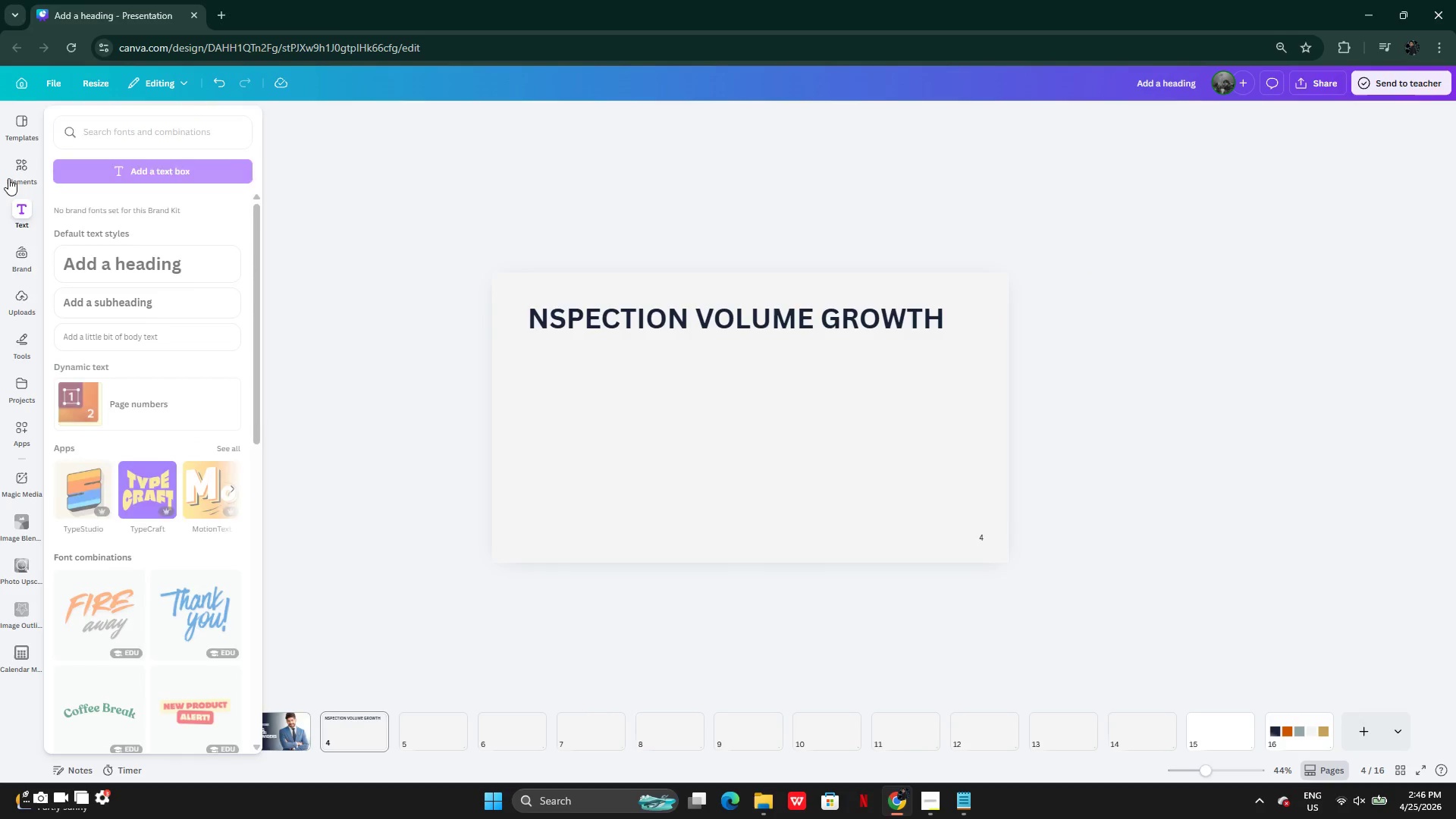 
left_click([8, 175])
 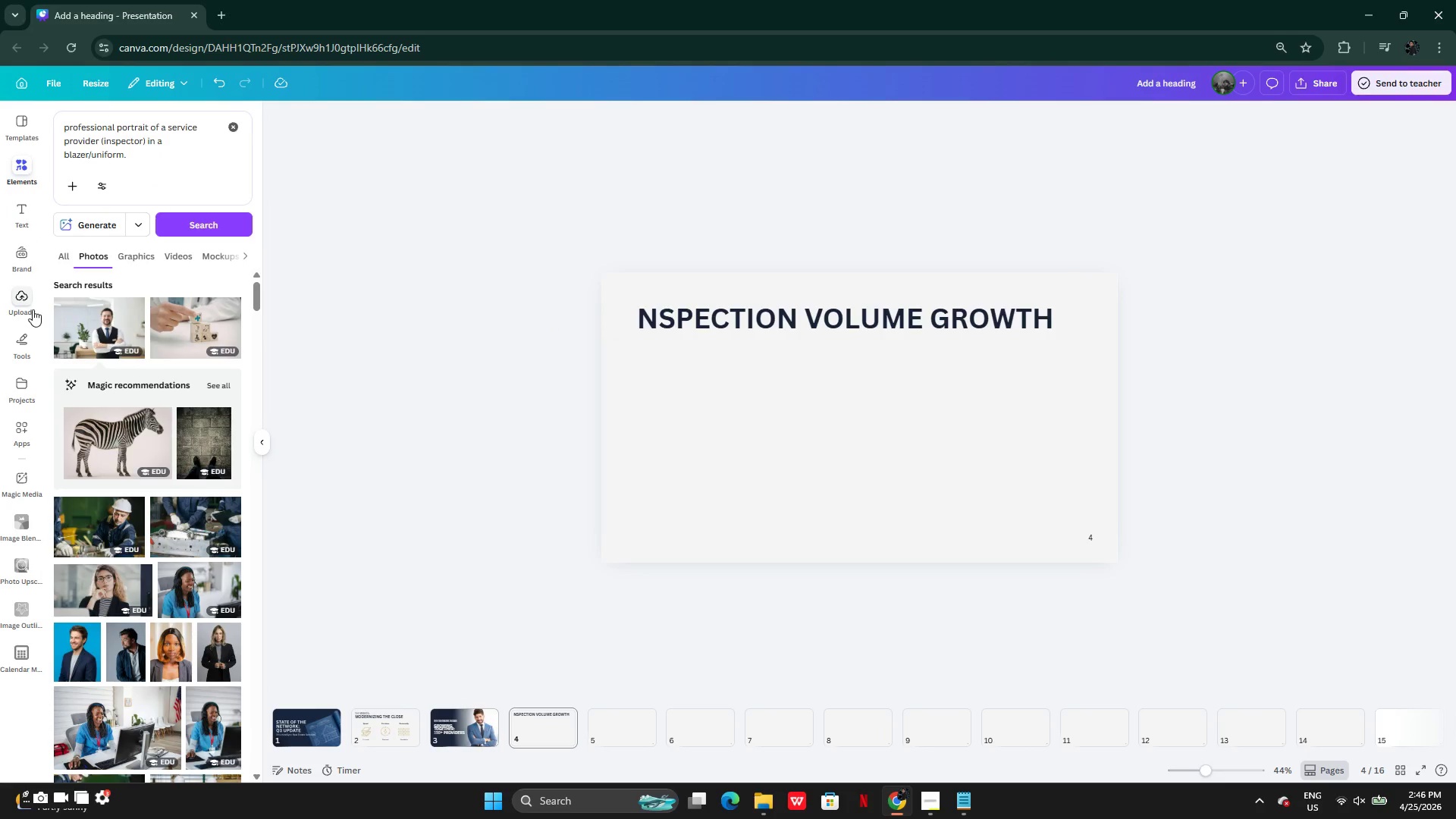 
left_click([25, 337])
 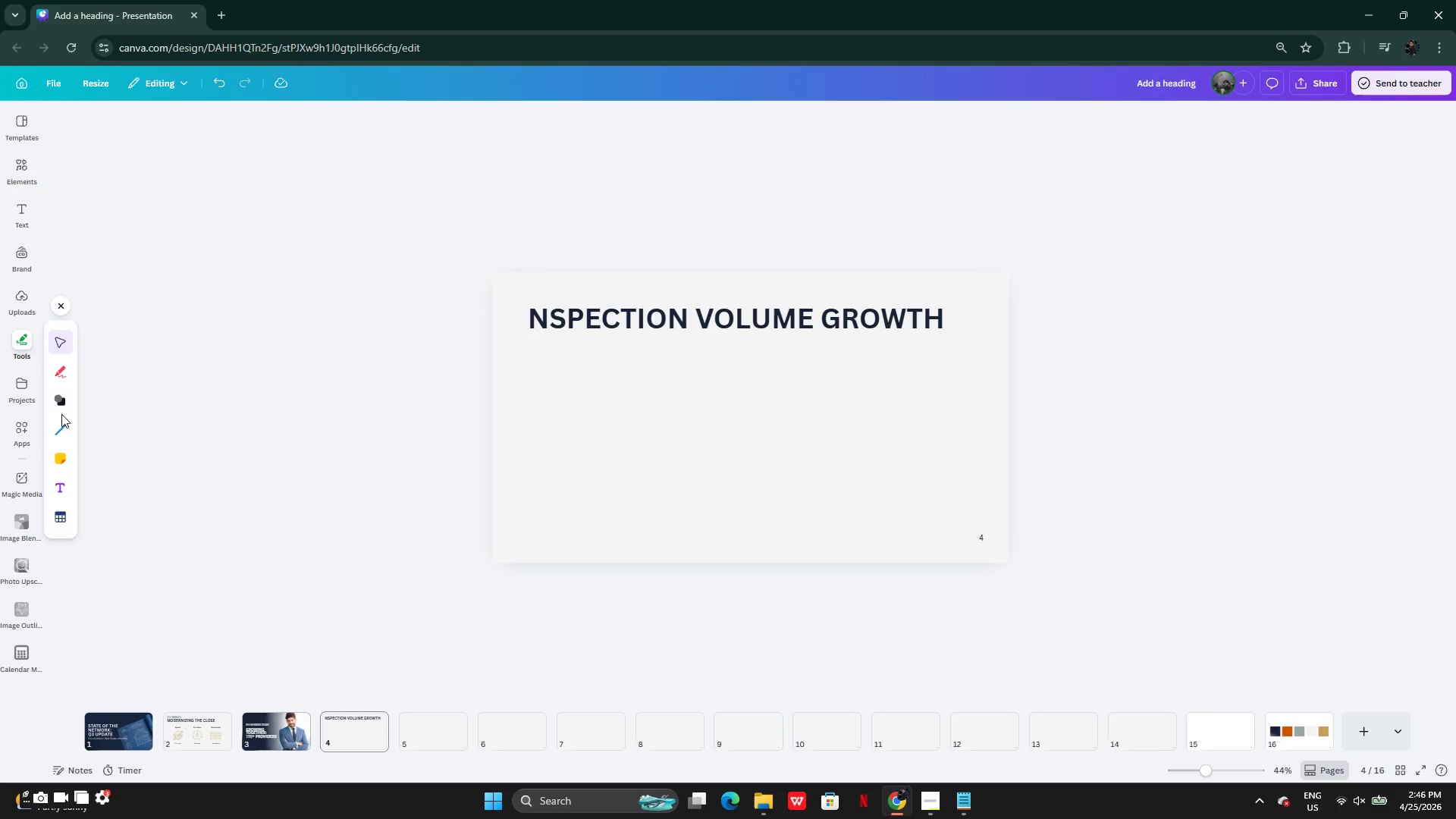 
left_click([61, 424])
 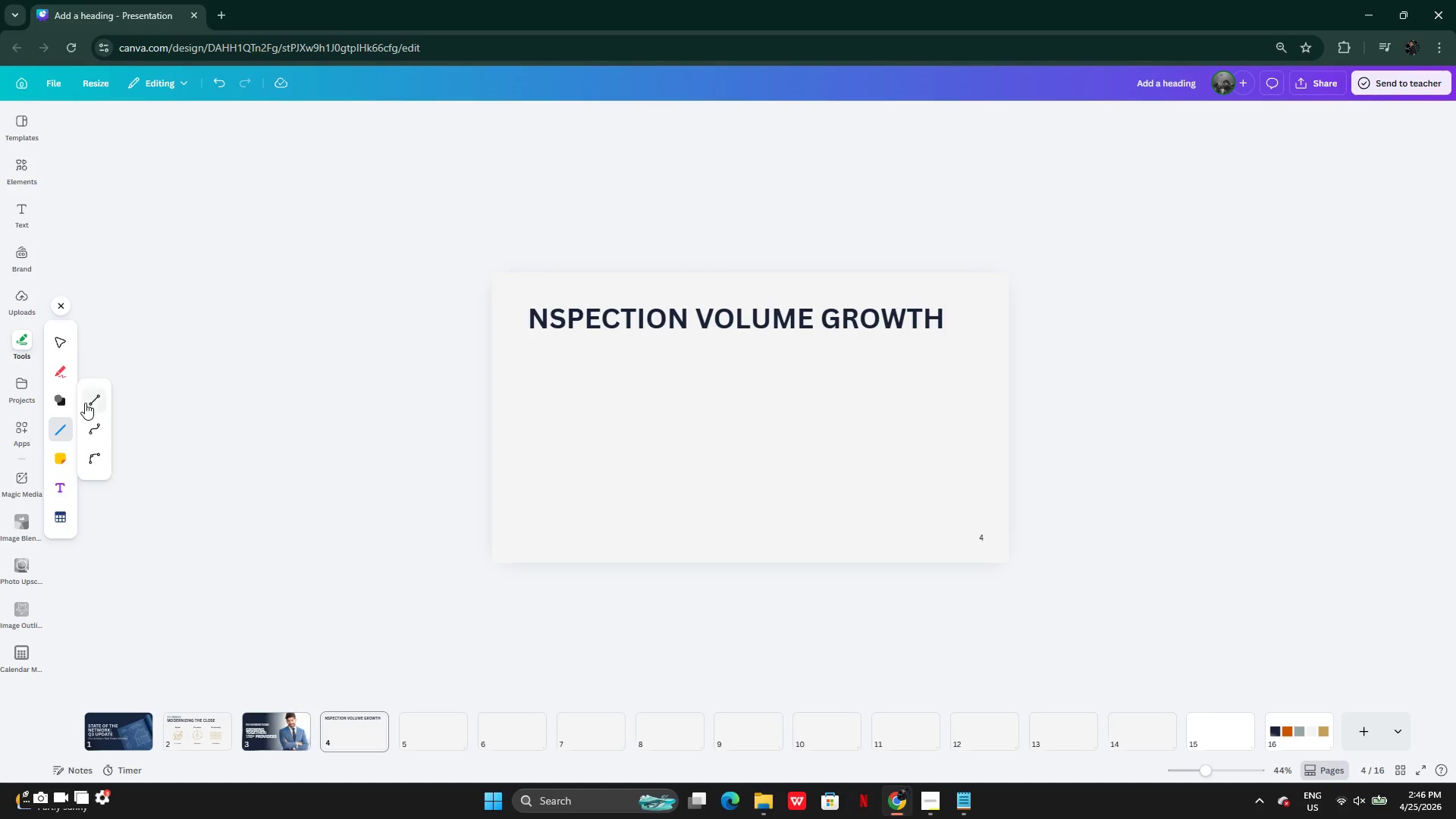 
left_click([93, 403])
 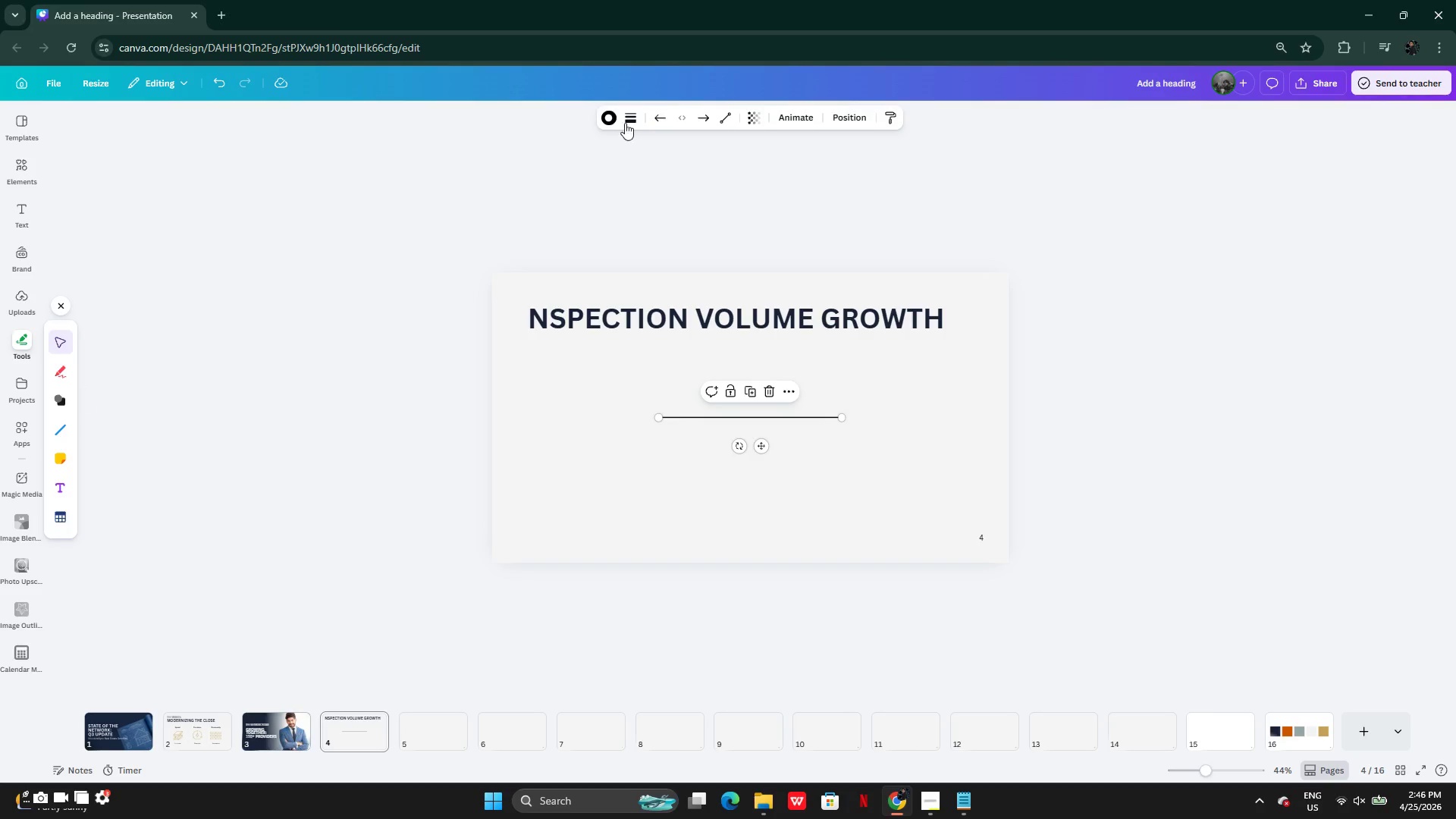 
left_click([610, 120])
 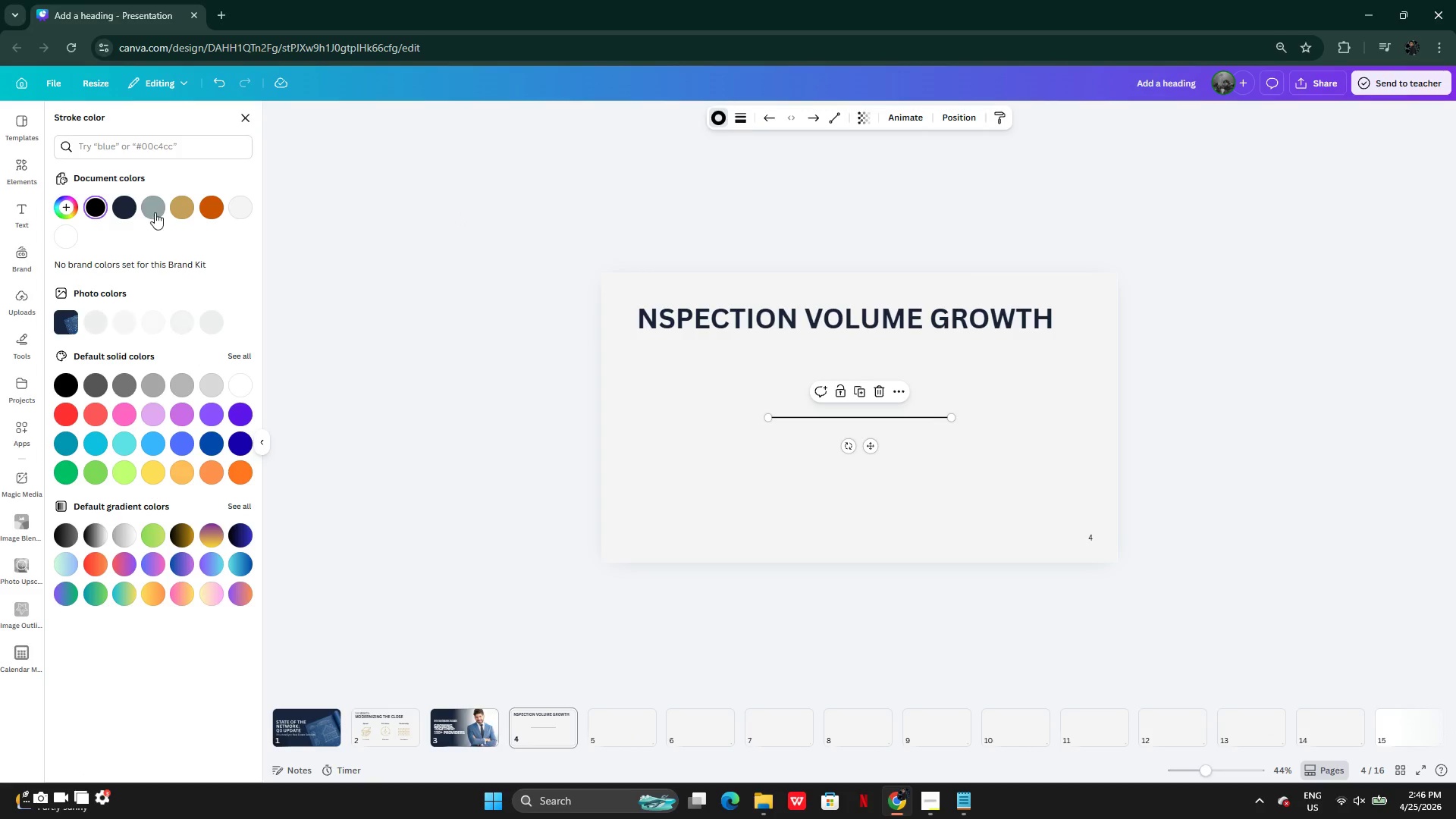 
left_click([160, 206])
 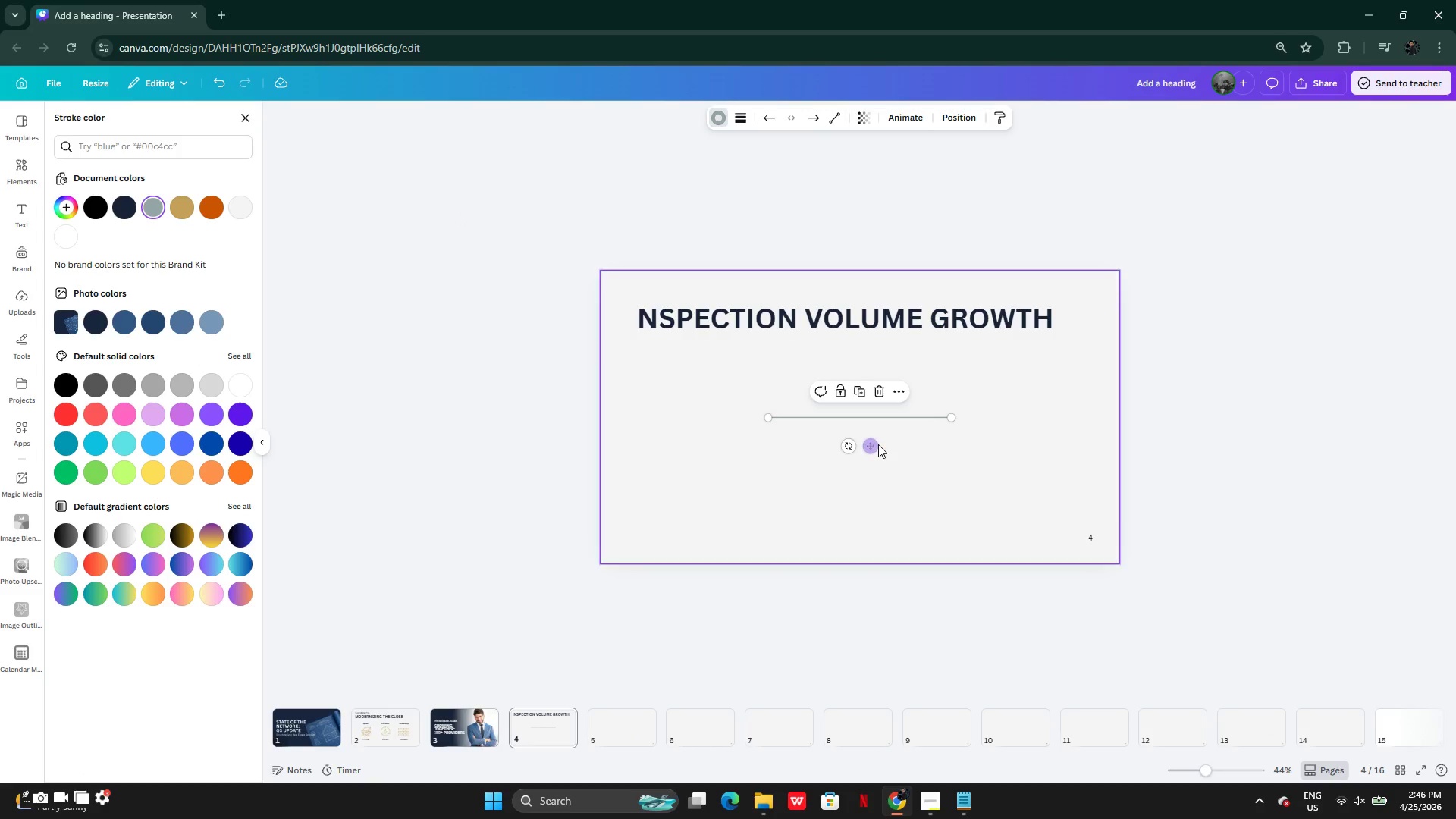 
left_click_drag(start_coordinate=[871, 447], to_coordinate=[832, 409])
 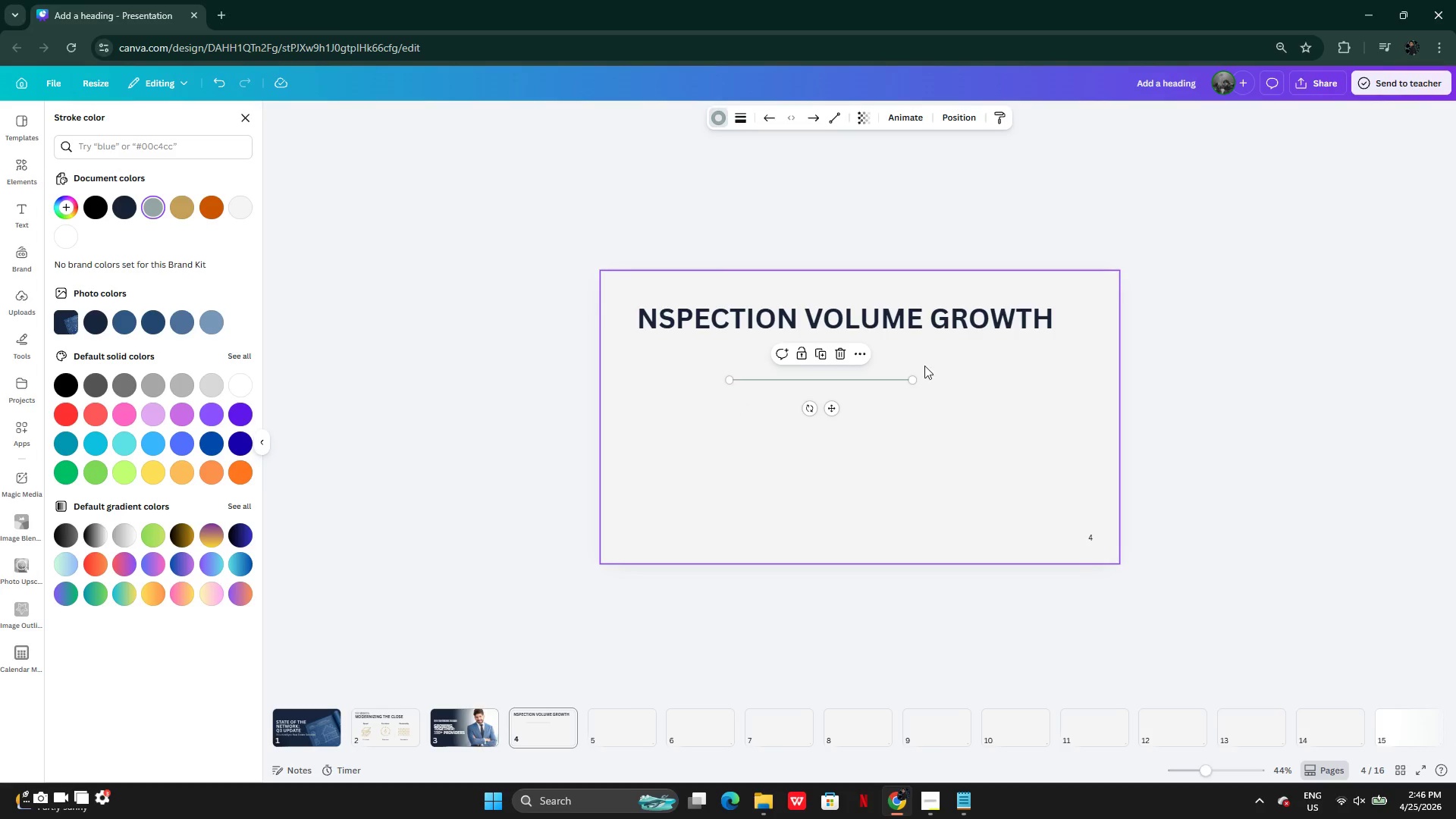 
left_click_drag(start_coordinate=[912, 380], to_coordinate=[1082, 375])
 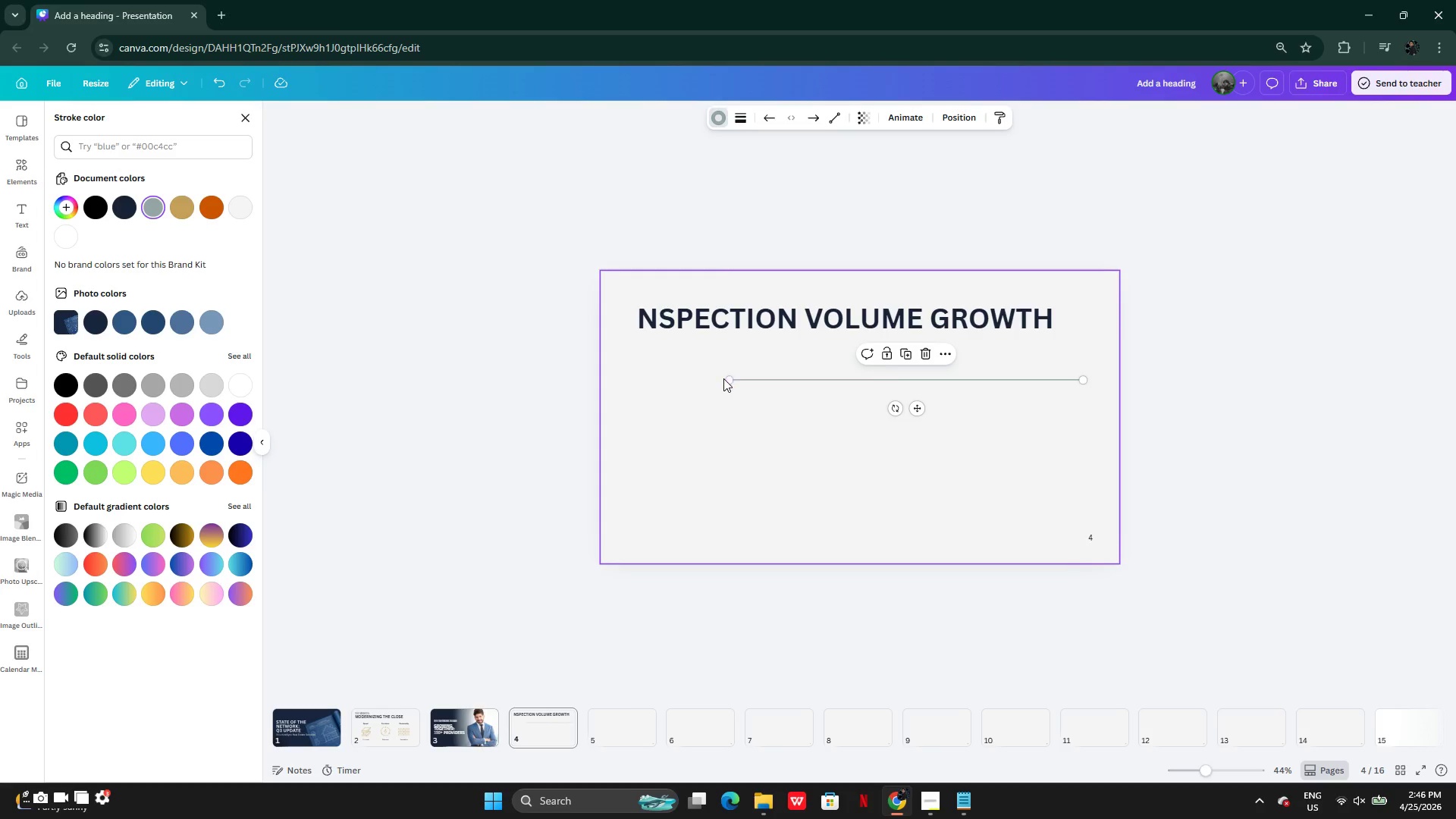 
left_click_drag(start_coordinate=[723, 378], to_coordinate=[651, 376])
 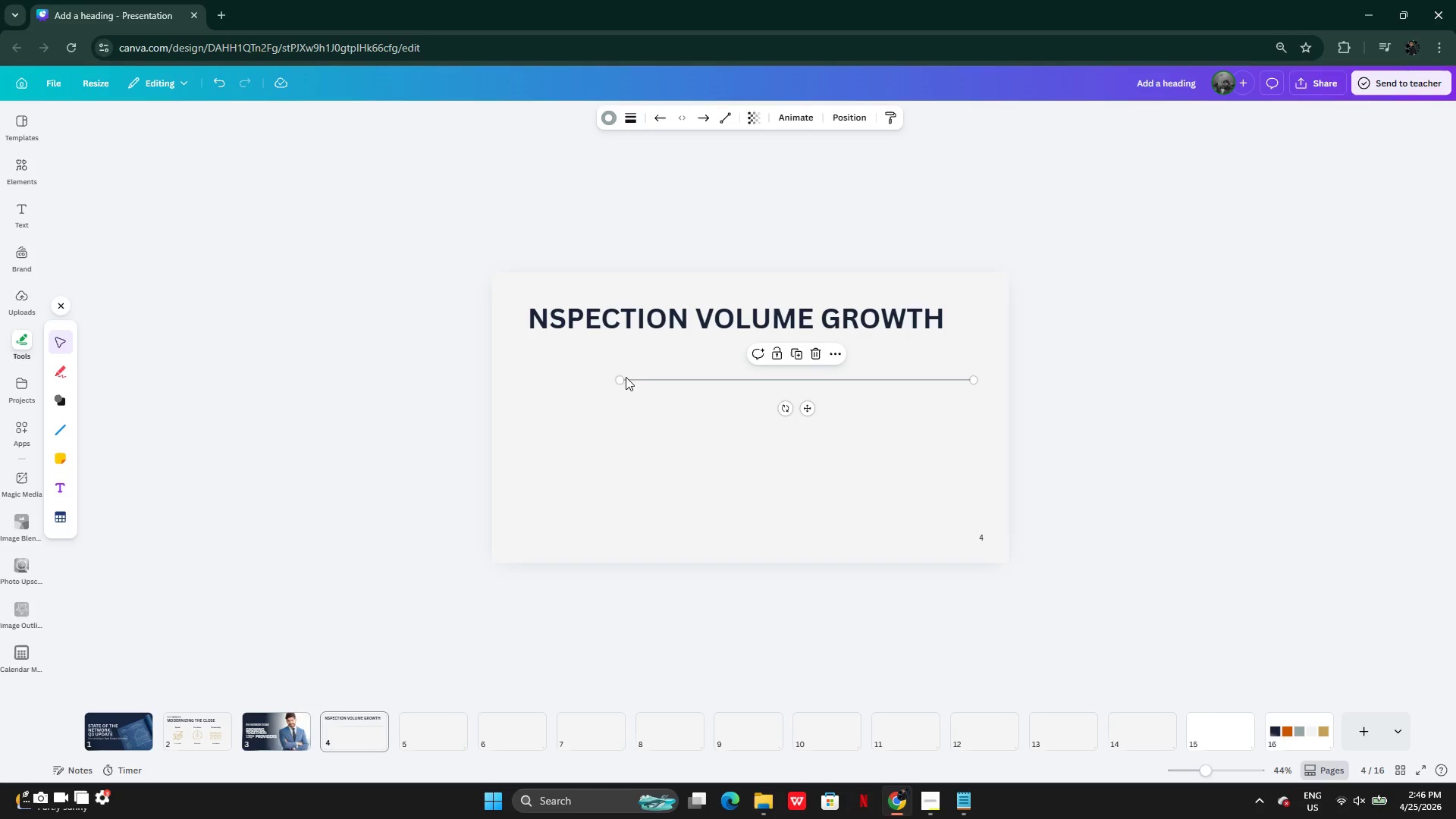 
left_click_drag(start_coordinate=[620, 378], to_coordinate=[550, 375])
 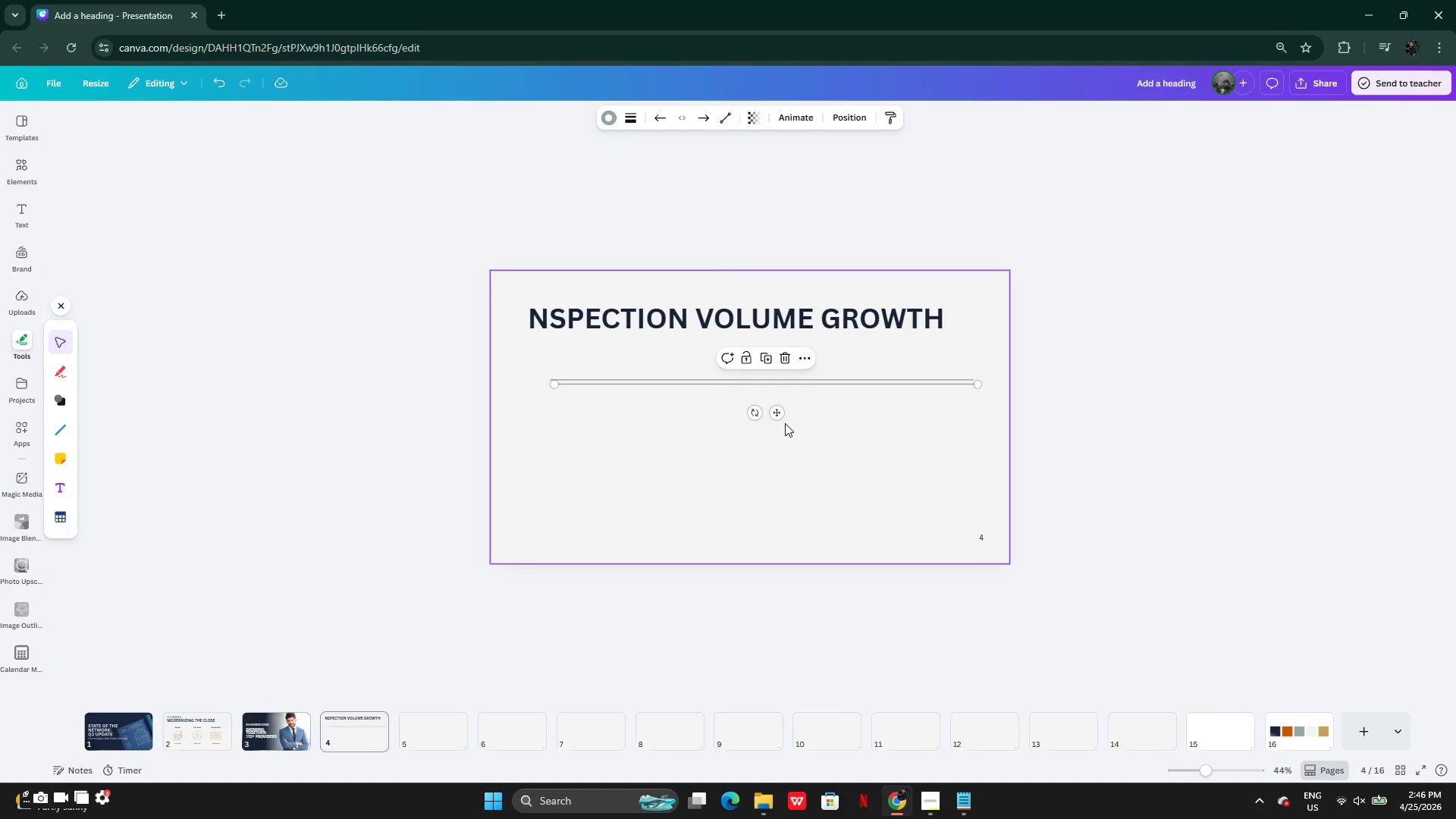 
left_click_drag(start_coordinate=[779, 411], to_coordinate=[778, 425])
 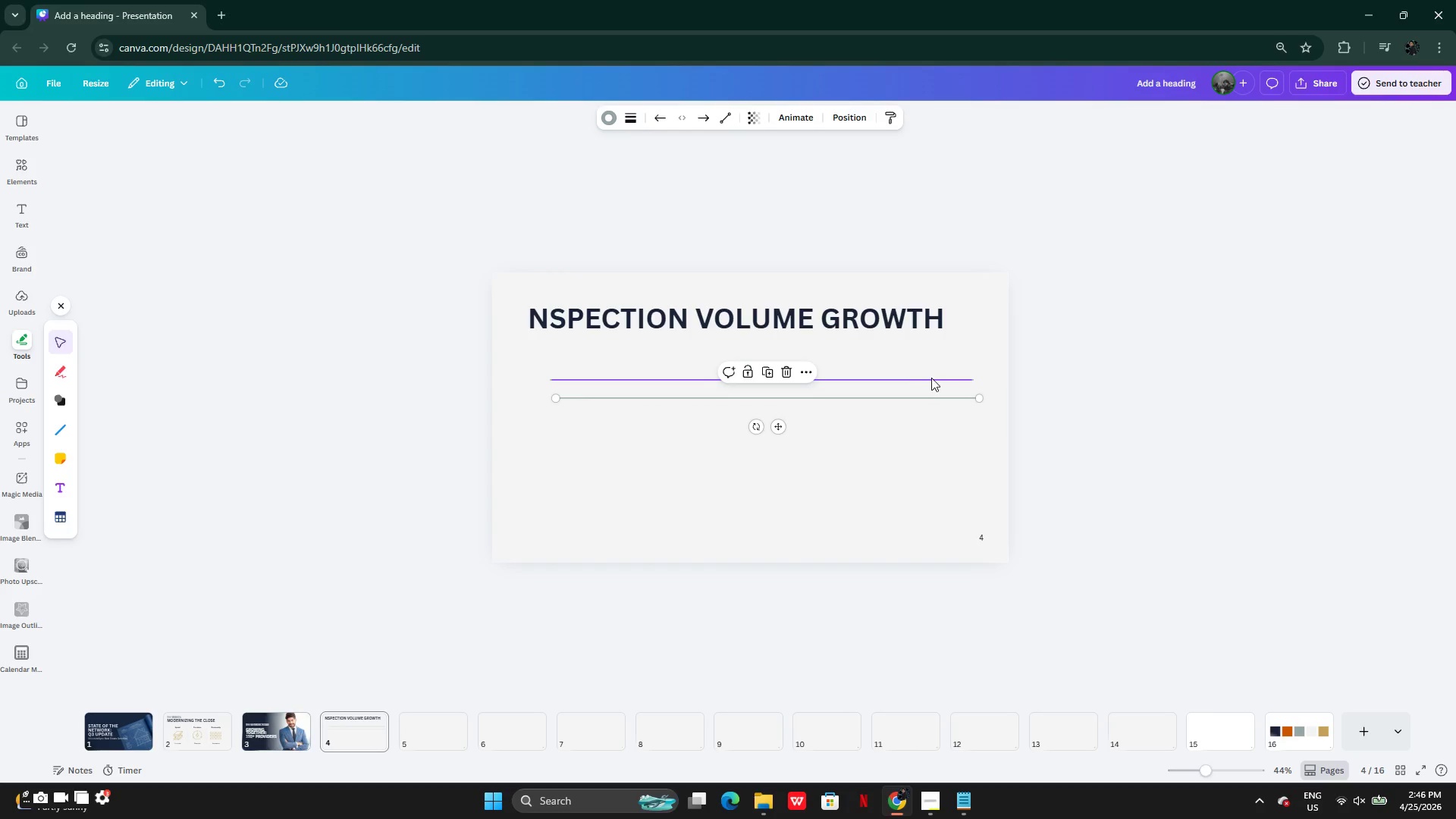 
left_click([933, 378])
 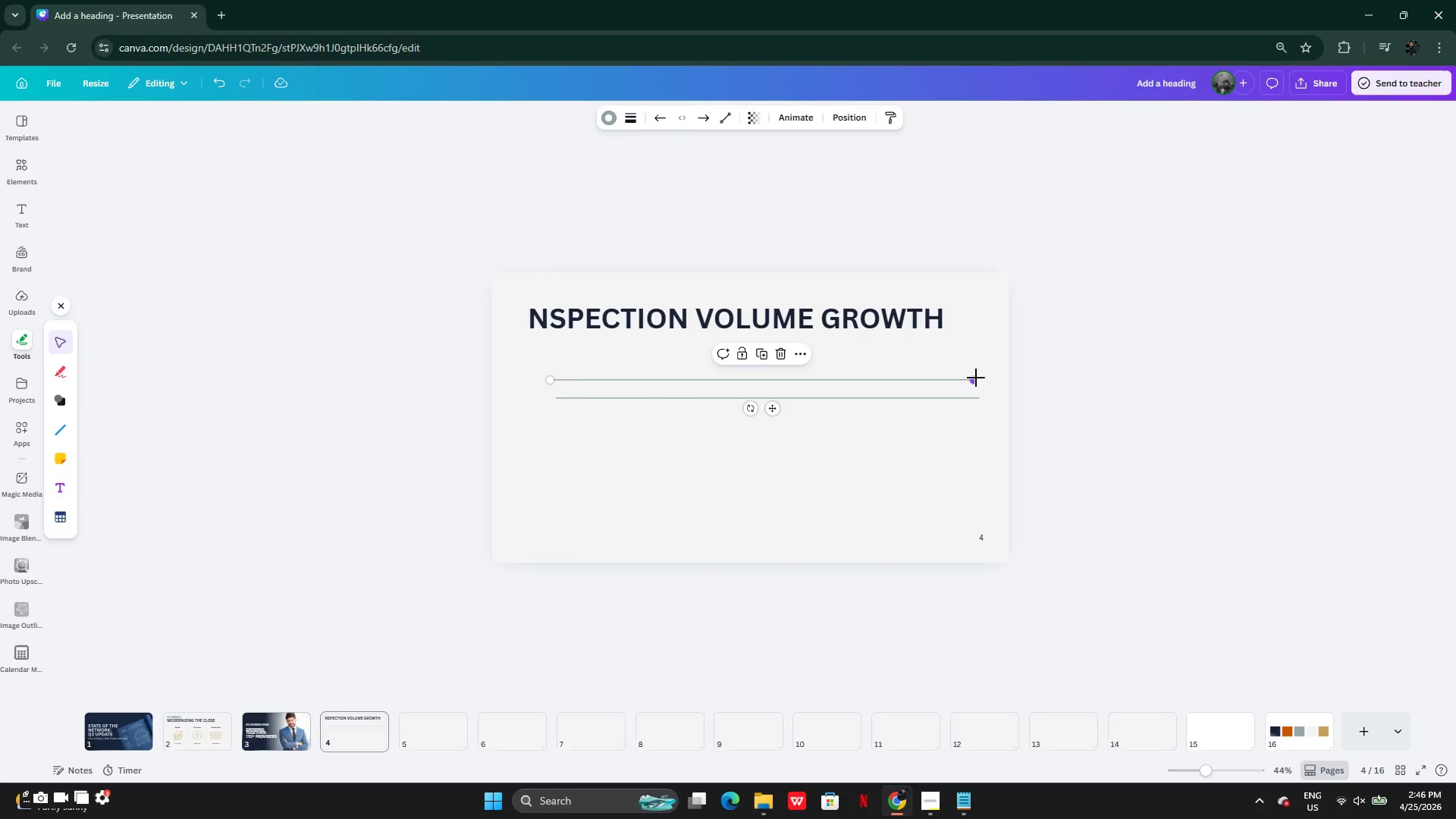 
left_click_drag(start_coordinate=[976, 378], to_coordinate=[980, 378])
 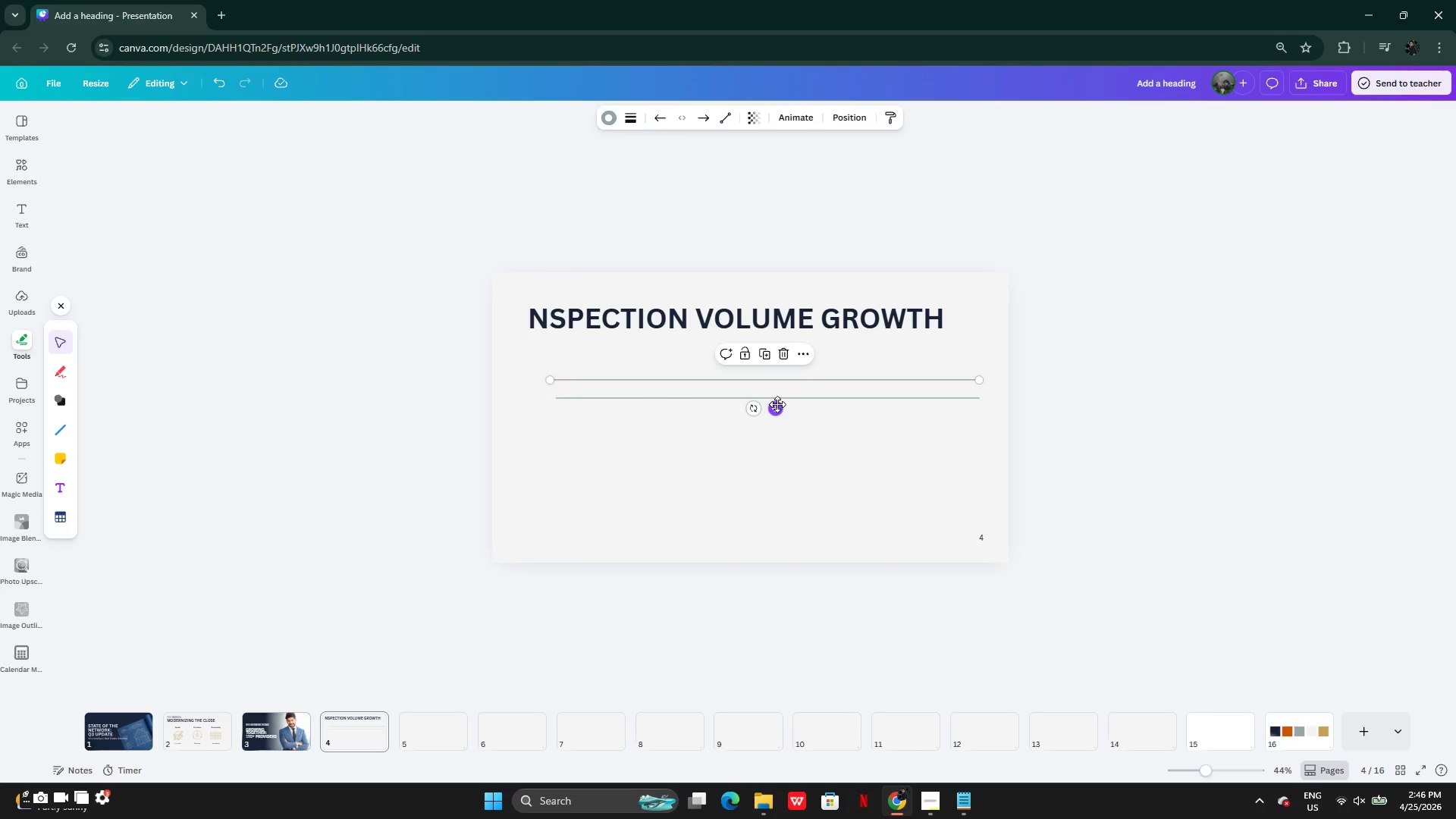 
left_click_drag(start_coordinate=[776, 404], to_coordinate=[779, 397])
 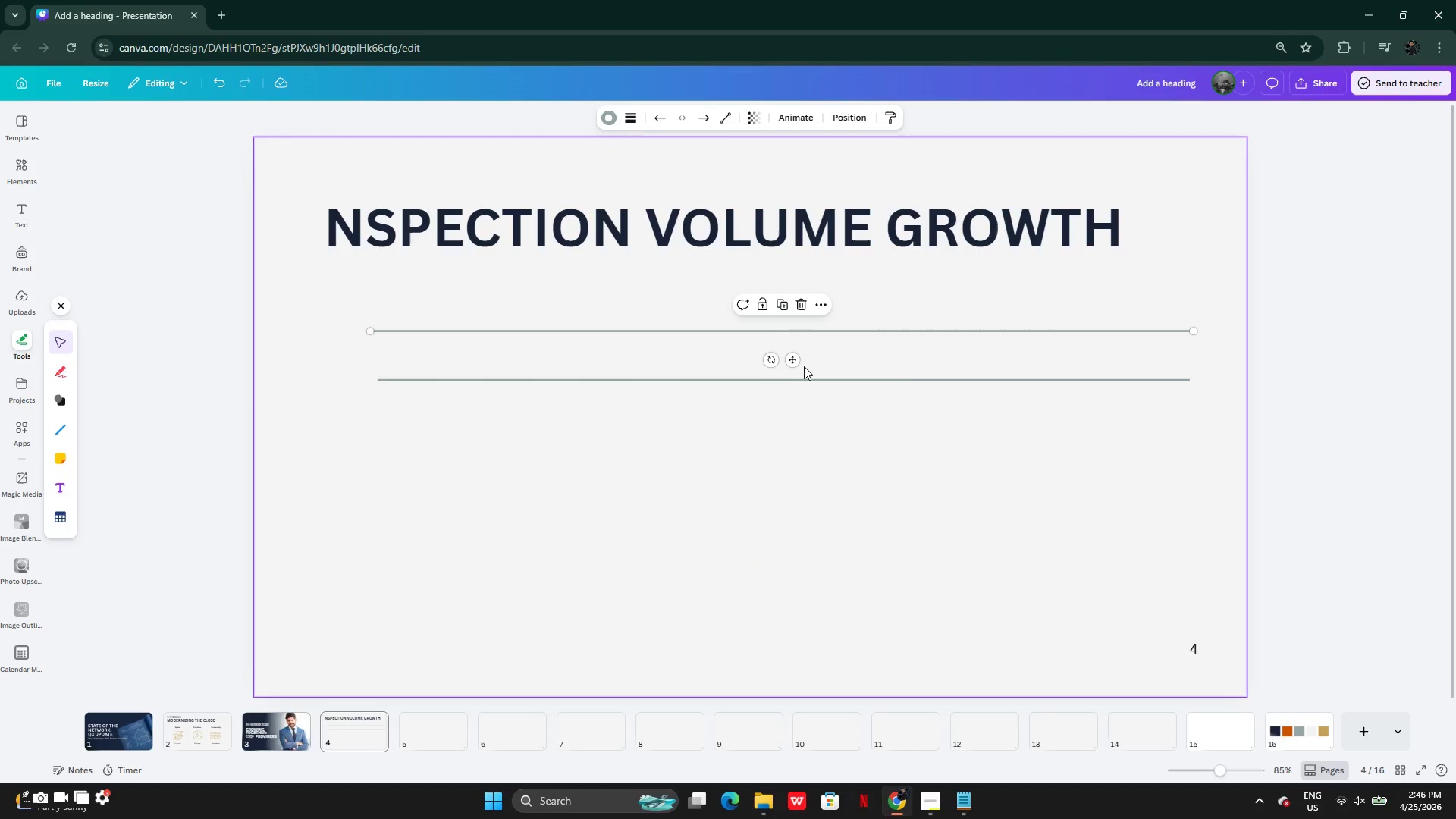 
left_click([864, 381])
 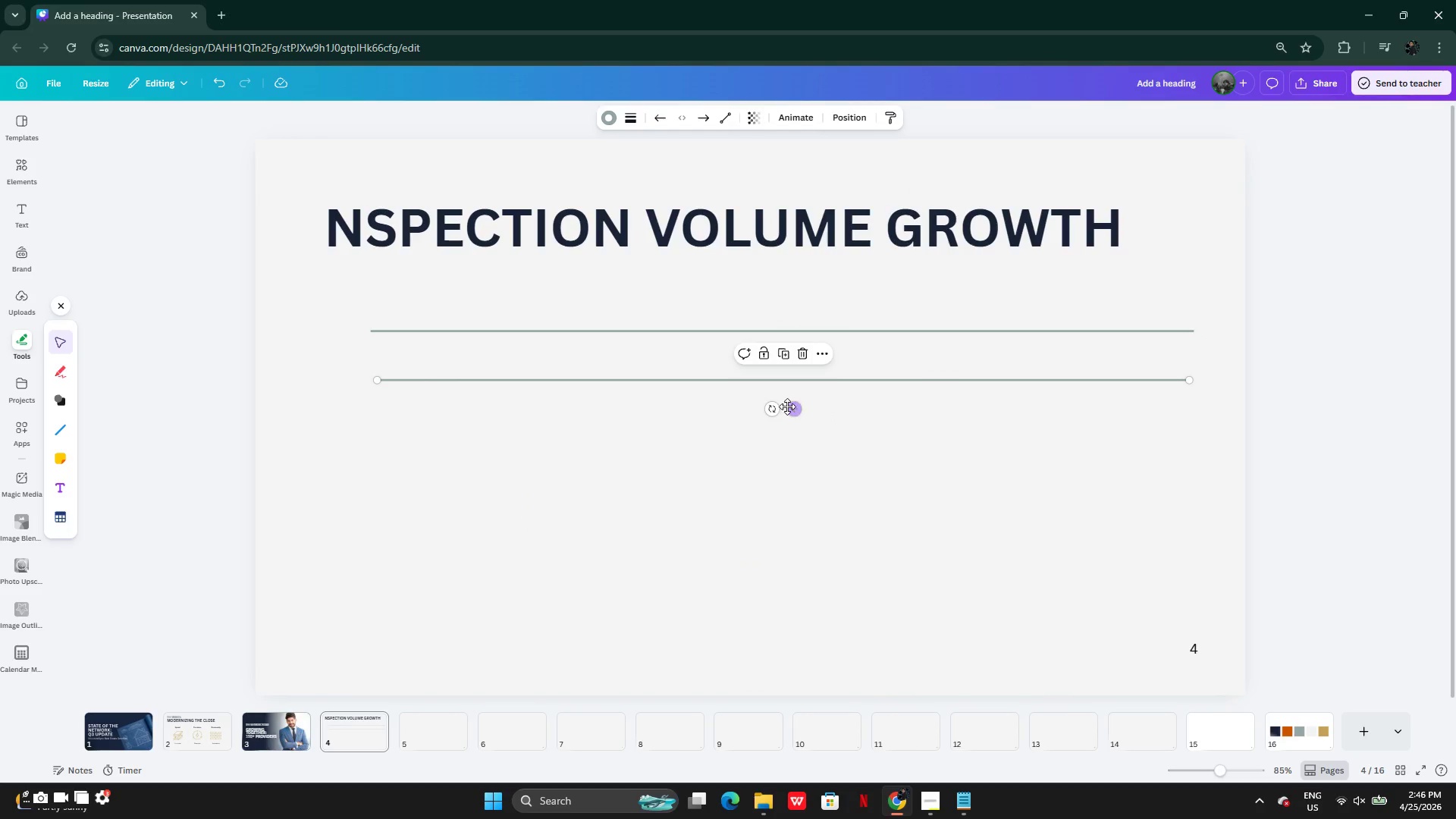 
left_click_drag(start_coordinate=[789, 406], to_coordinate=[795, 406])
 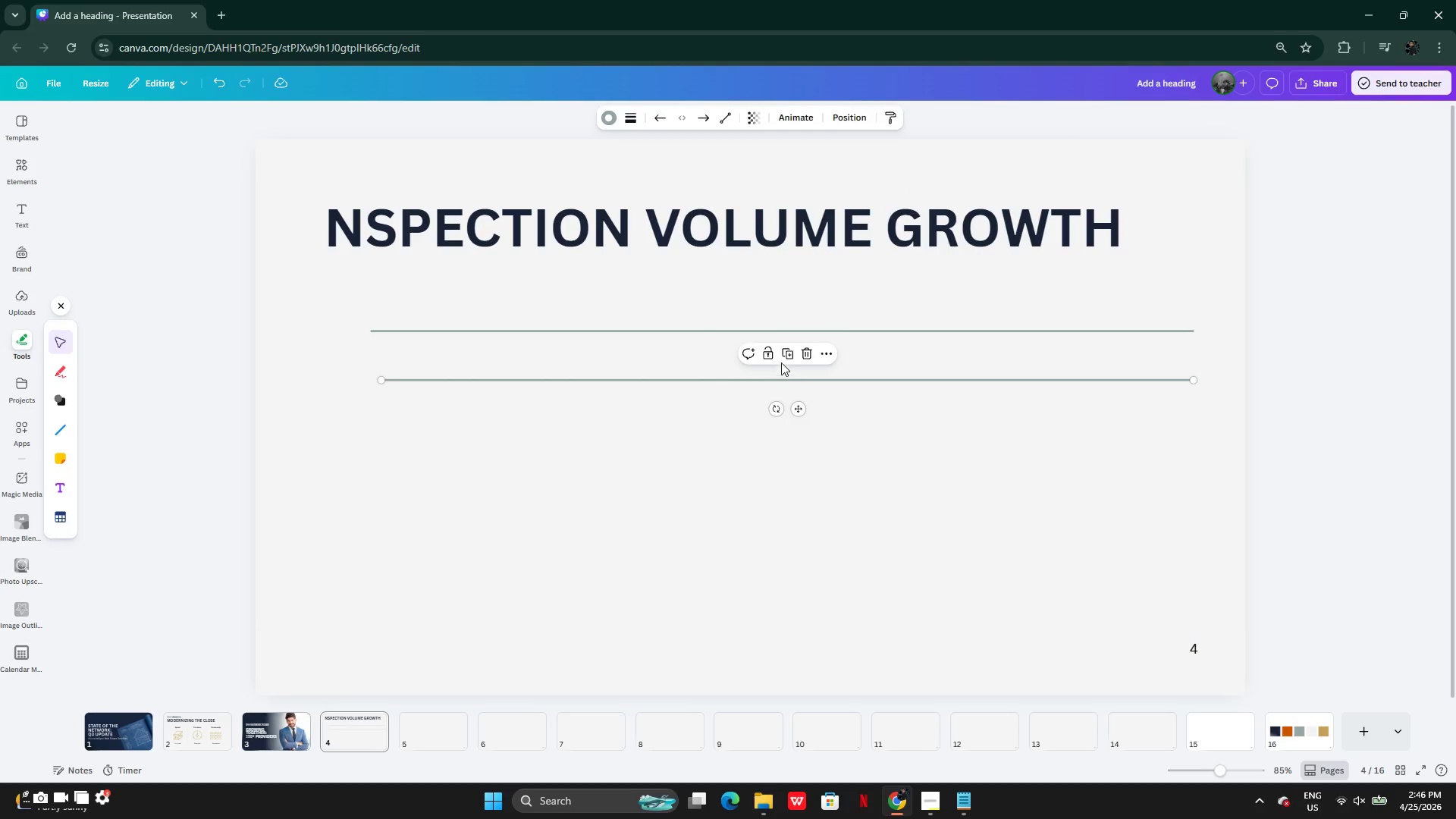 
left_click([786, 359])
 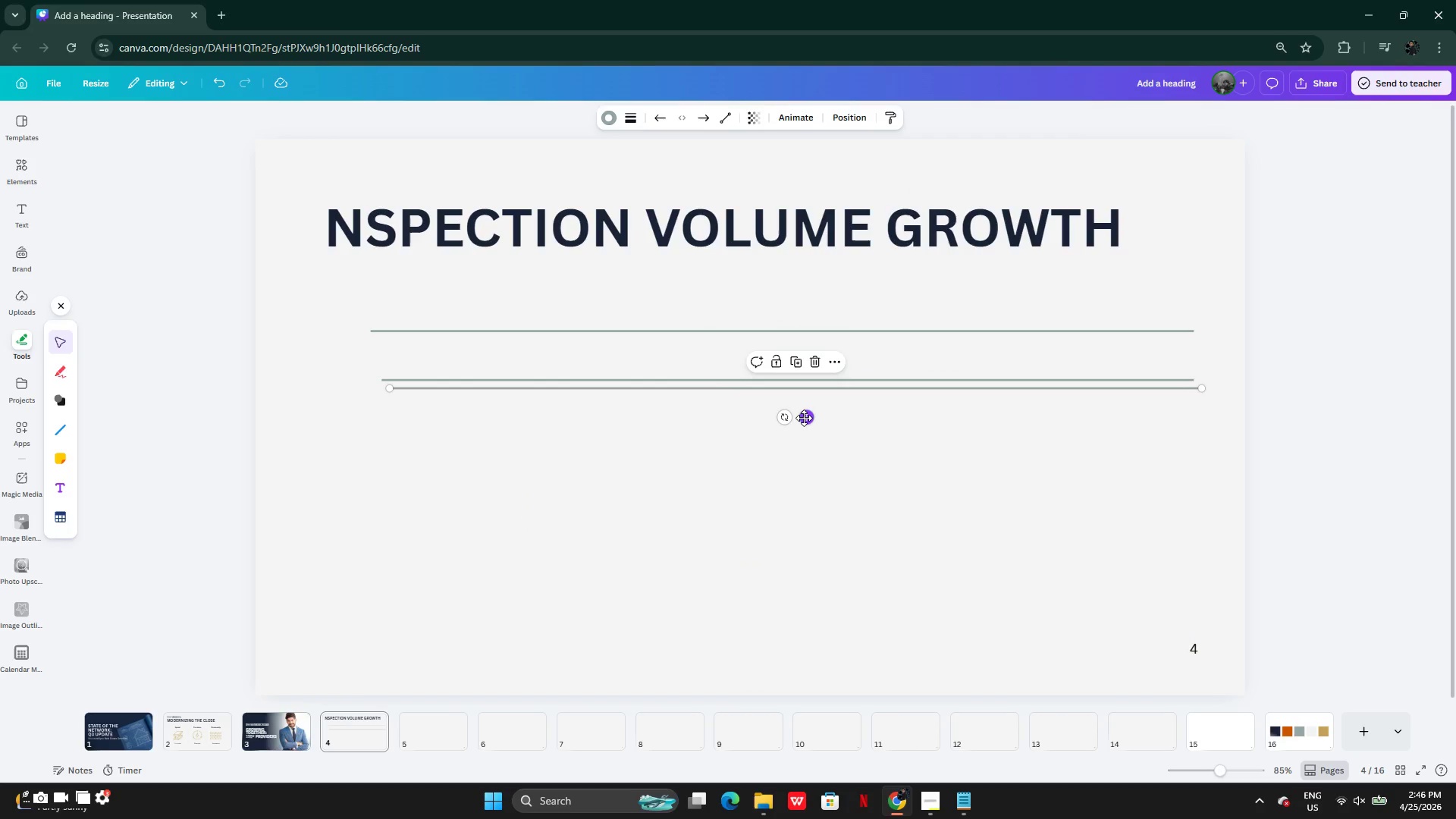 
left_click_drag(start_coordinate=[805, 417], to_coordinate=[803, 460])
 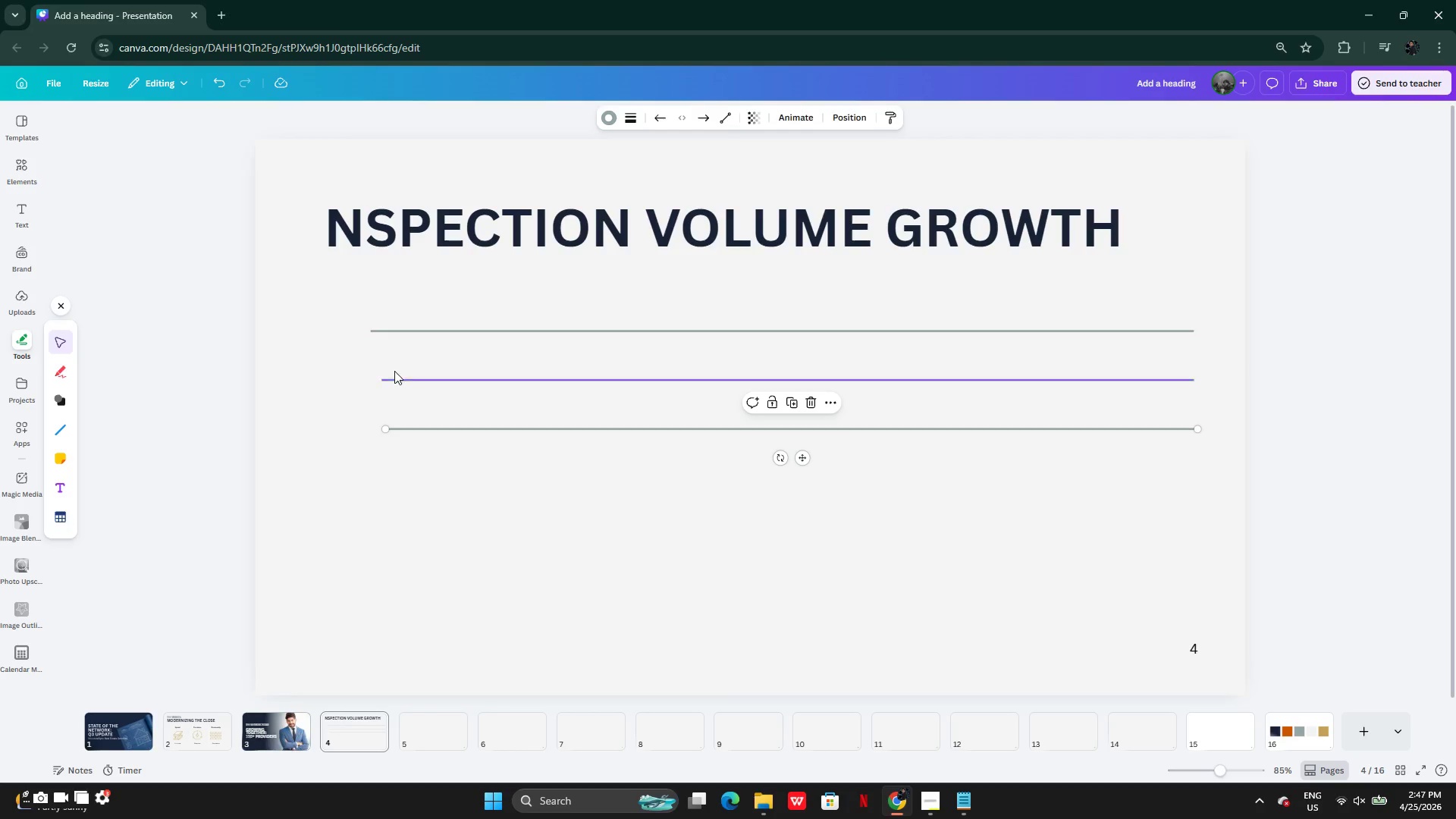 
left_click([384, 332])
 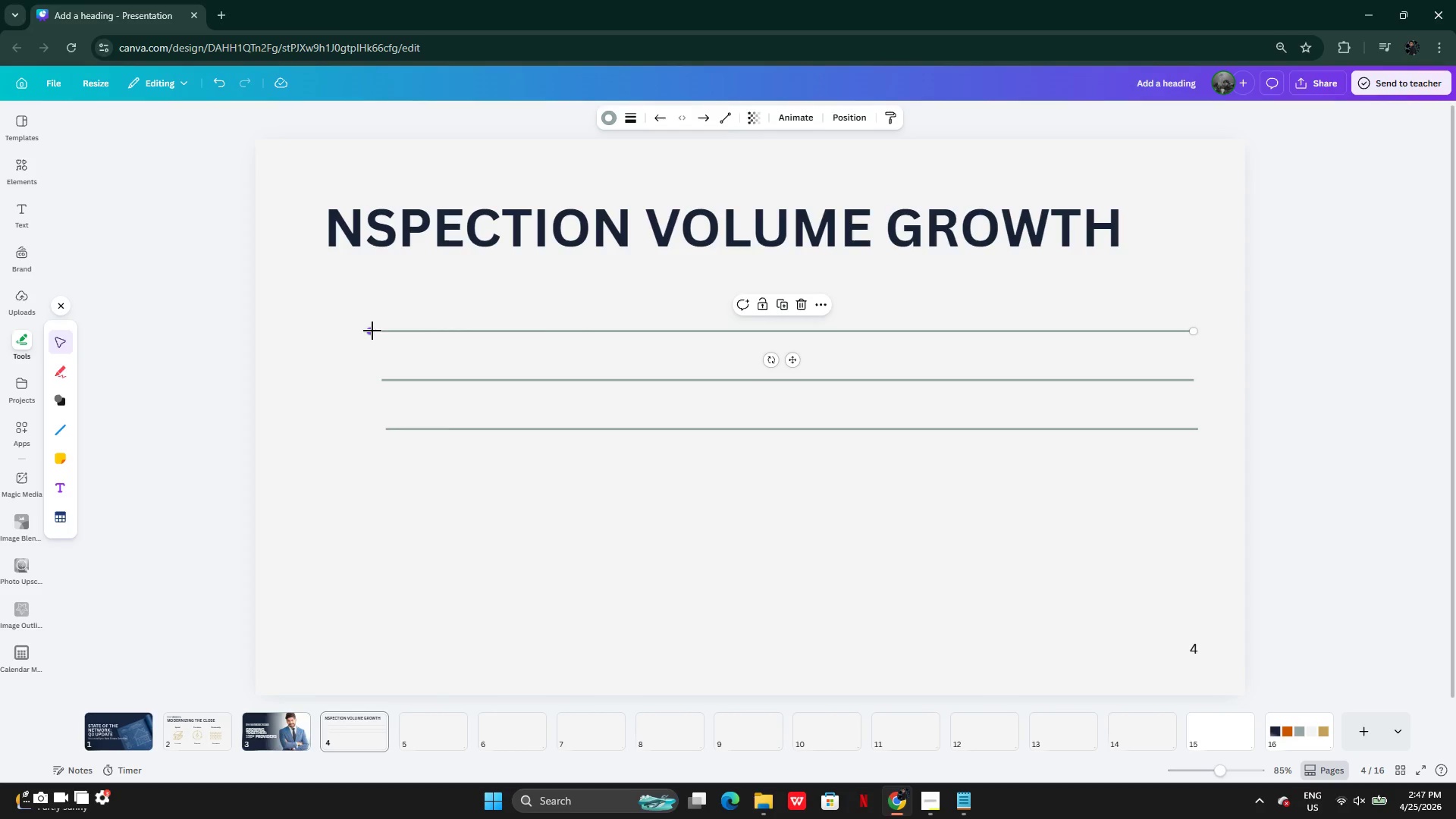 
left_click_drag(start_coordinate=[372, 331], to_coordinate=[384, 330])
 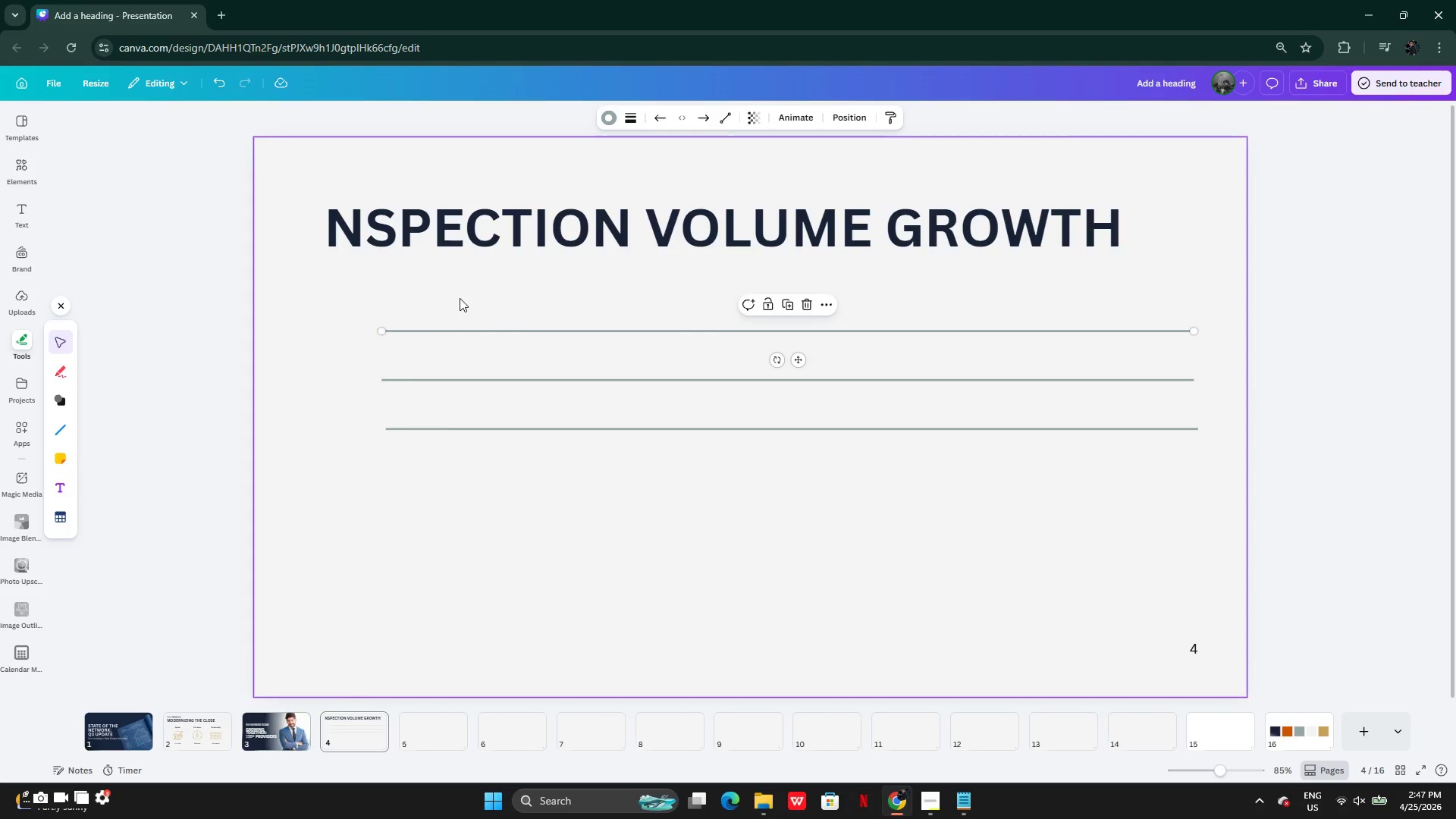 
left_click([460, 298])
 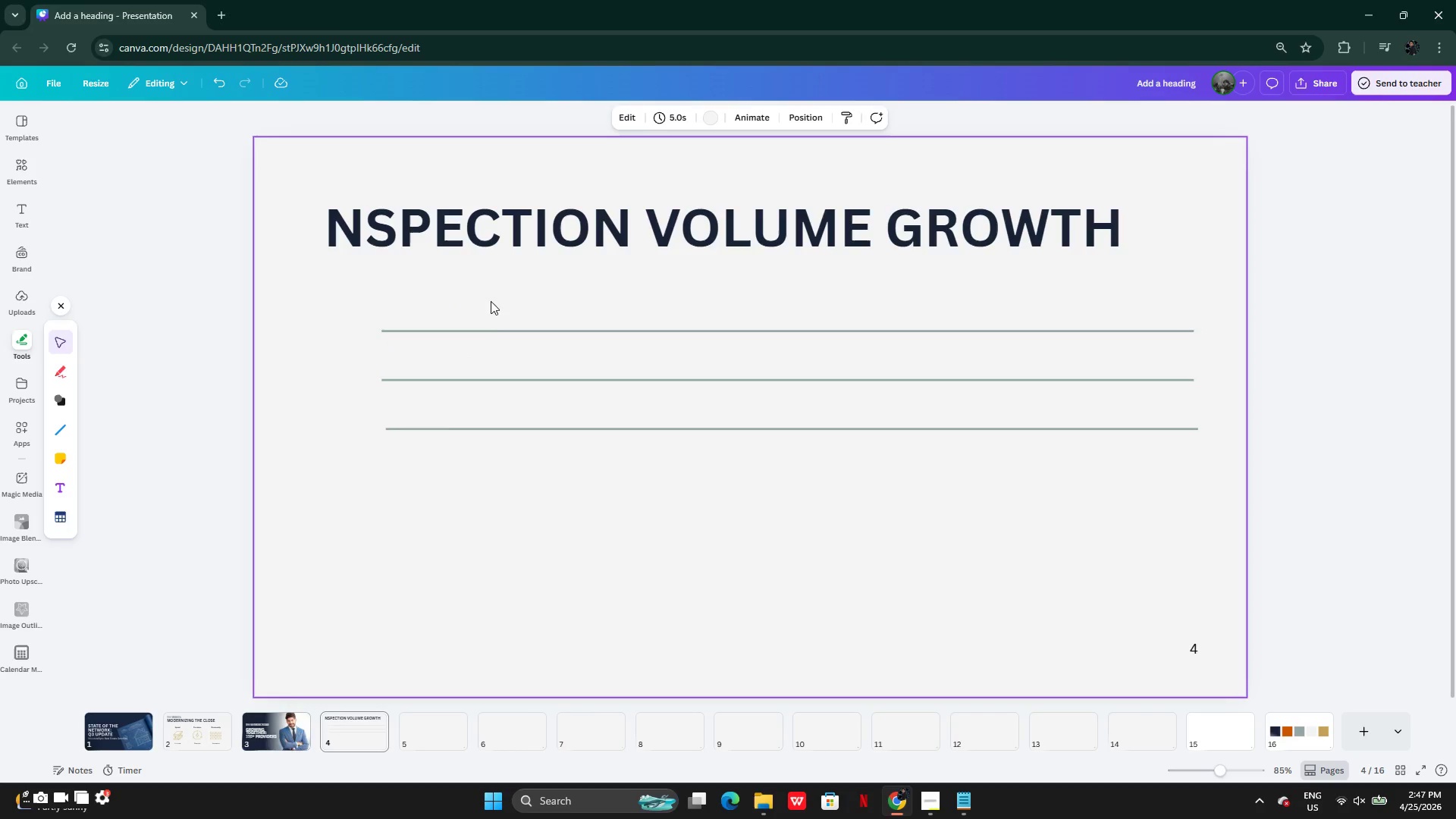 
left_click_drag(start_coordinate=[490, 298], to_coordinate=[520, 476])
 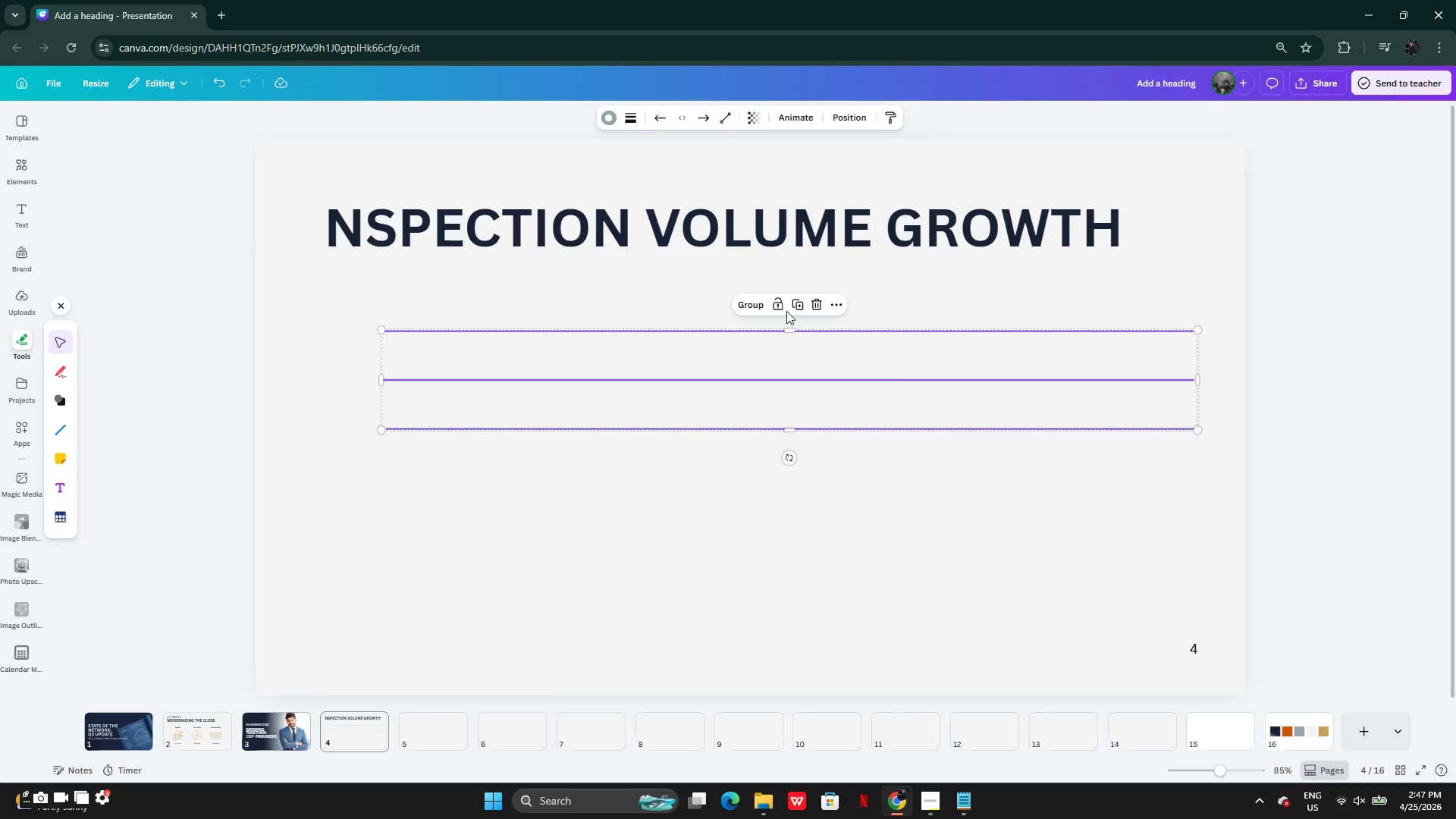 
left_click([797, 304])
 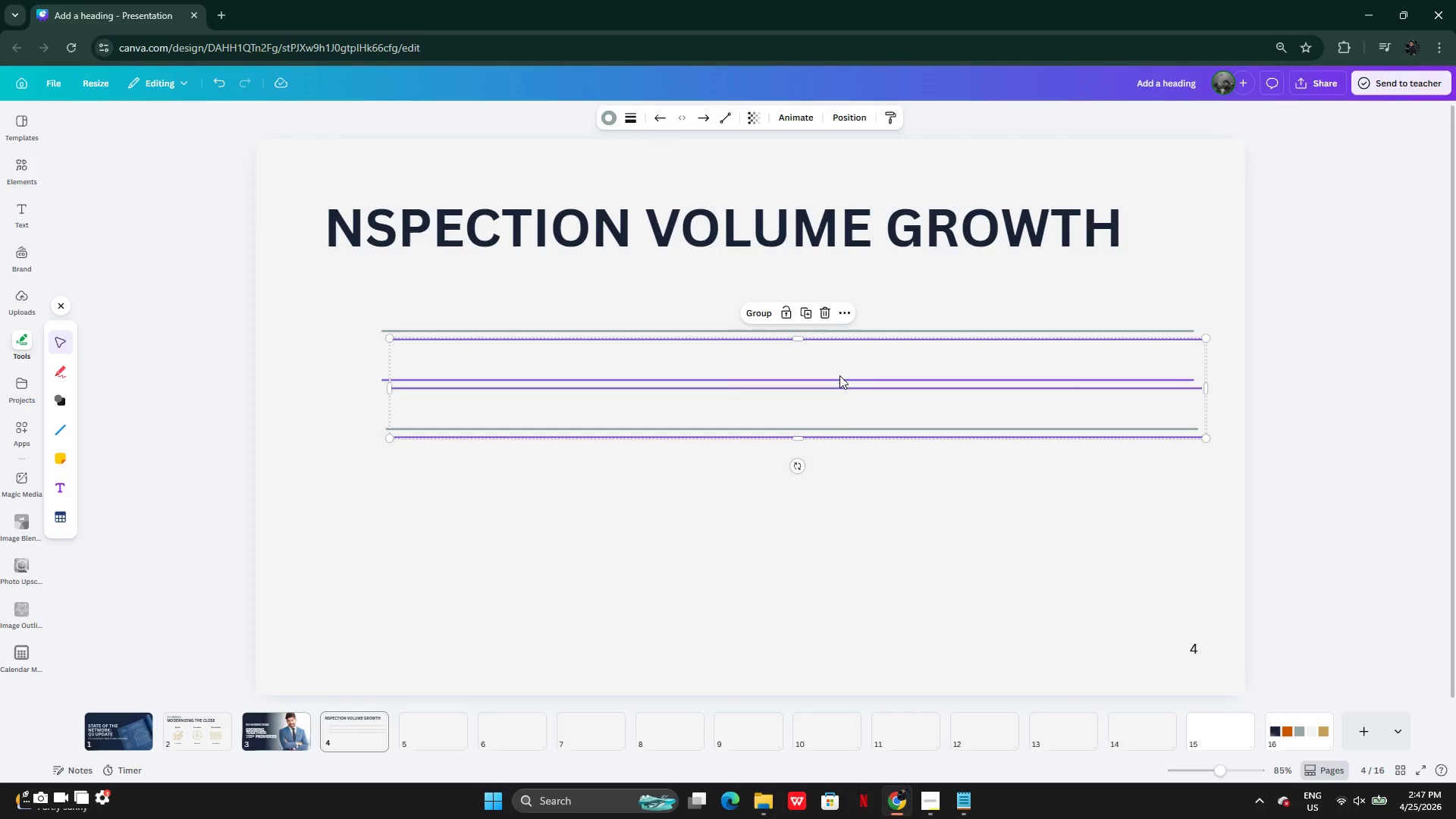 
left_click_drag(start_coordinate=[839, 375], to_coordinate=[829, 512])
 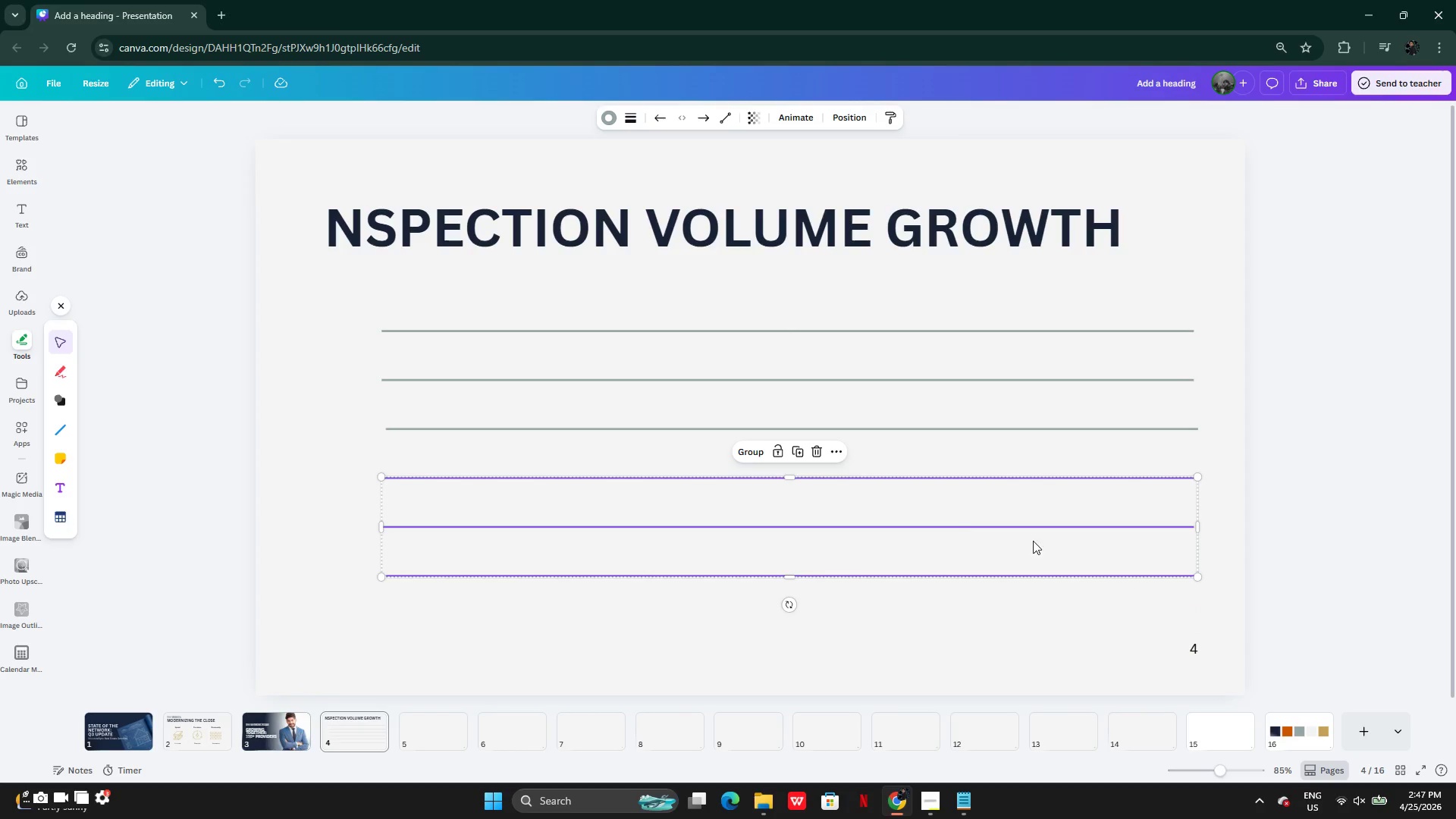 
left_click([1003, 628])
 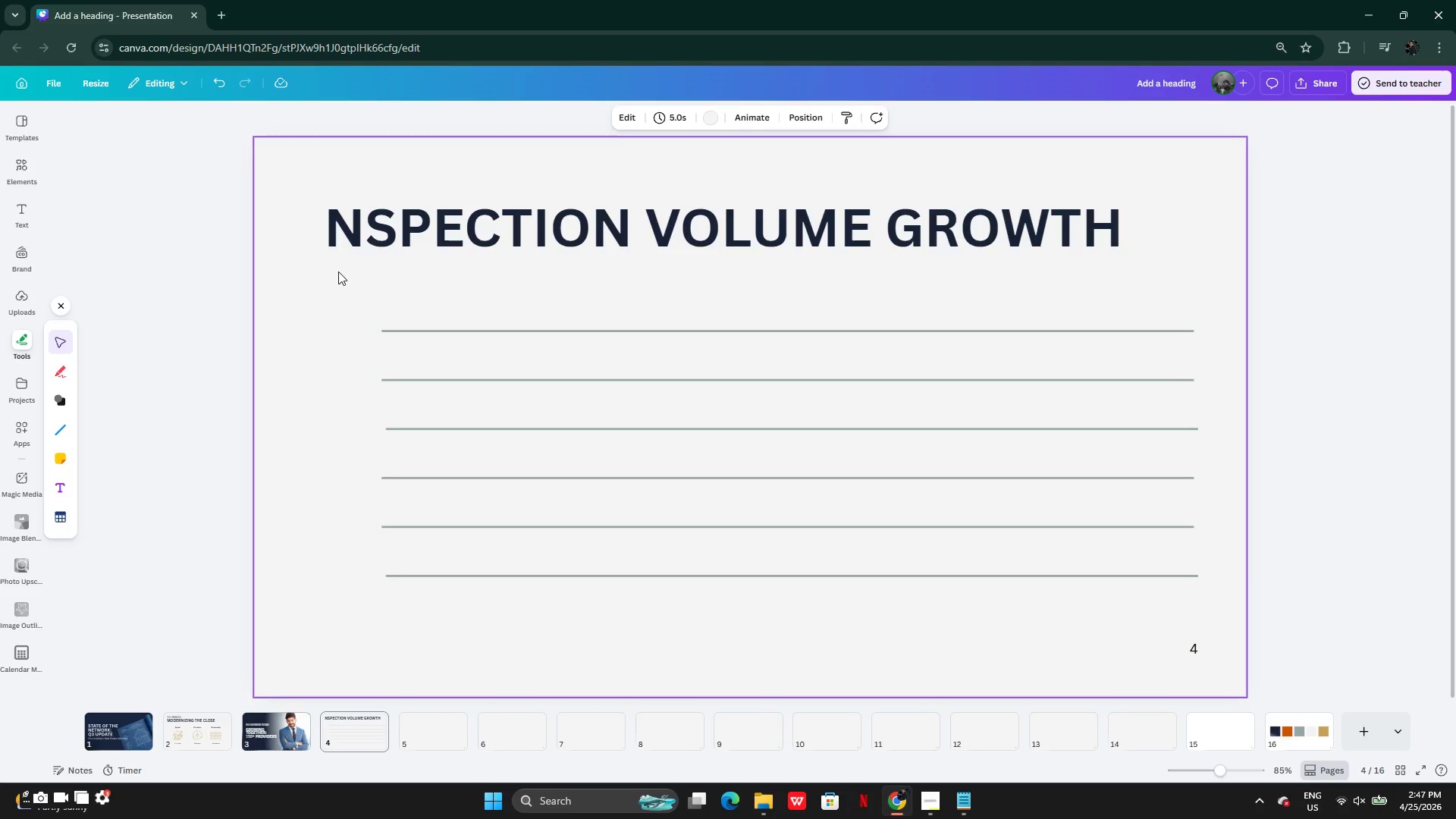 
left_click_drag(start_coordinate=[320, 276], to_coordinate=[1255, 661])
 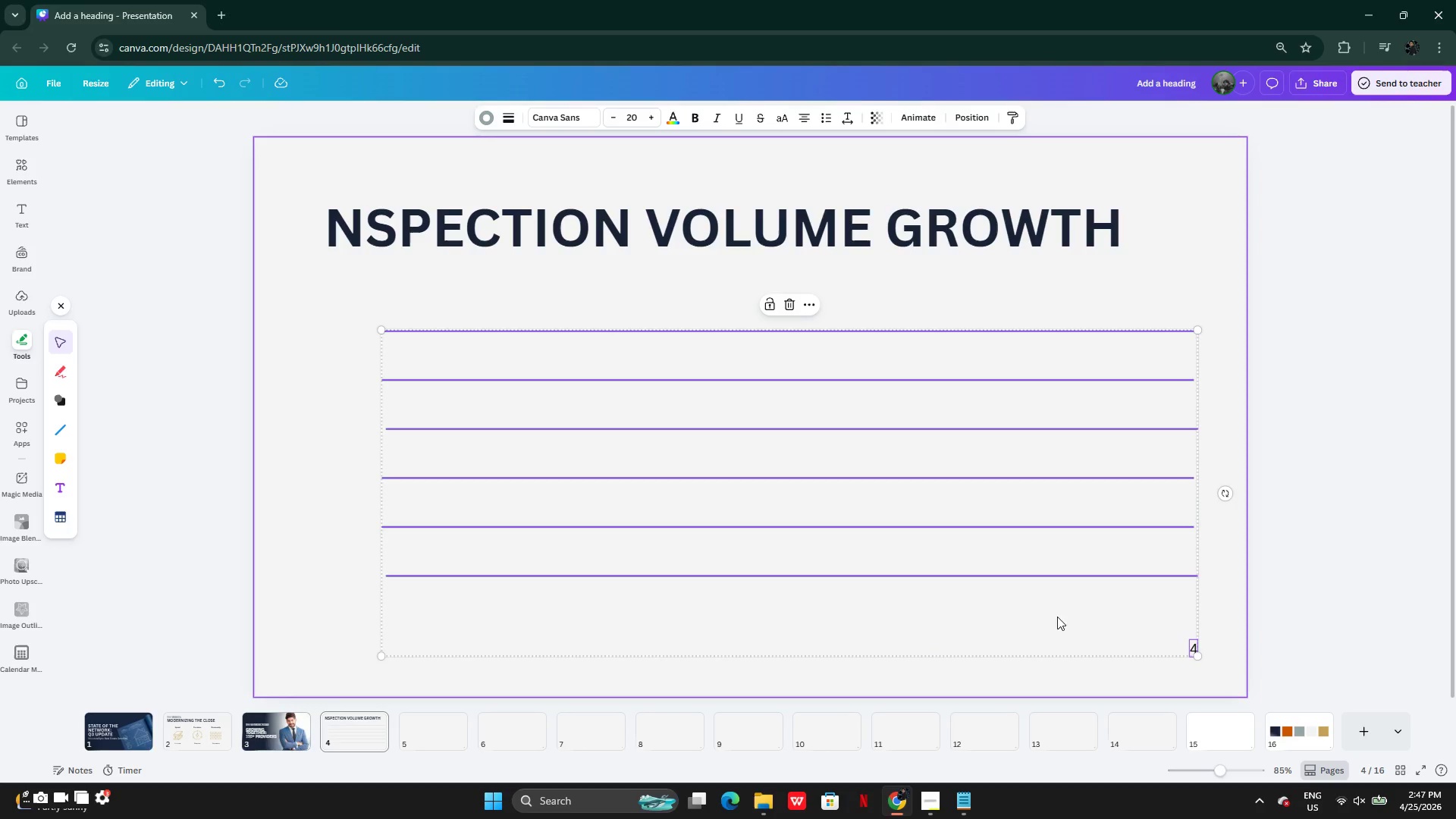 
left_click([1015, 617])
 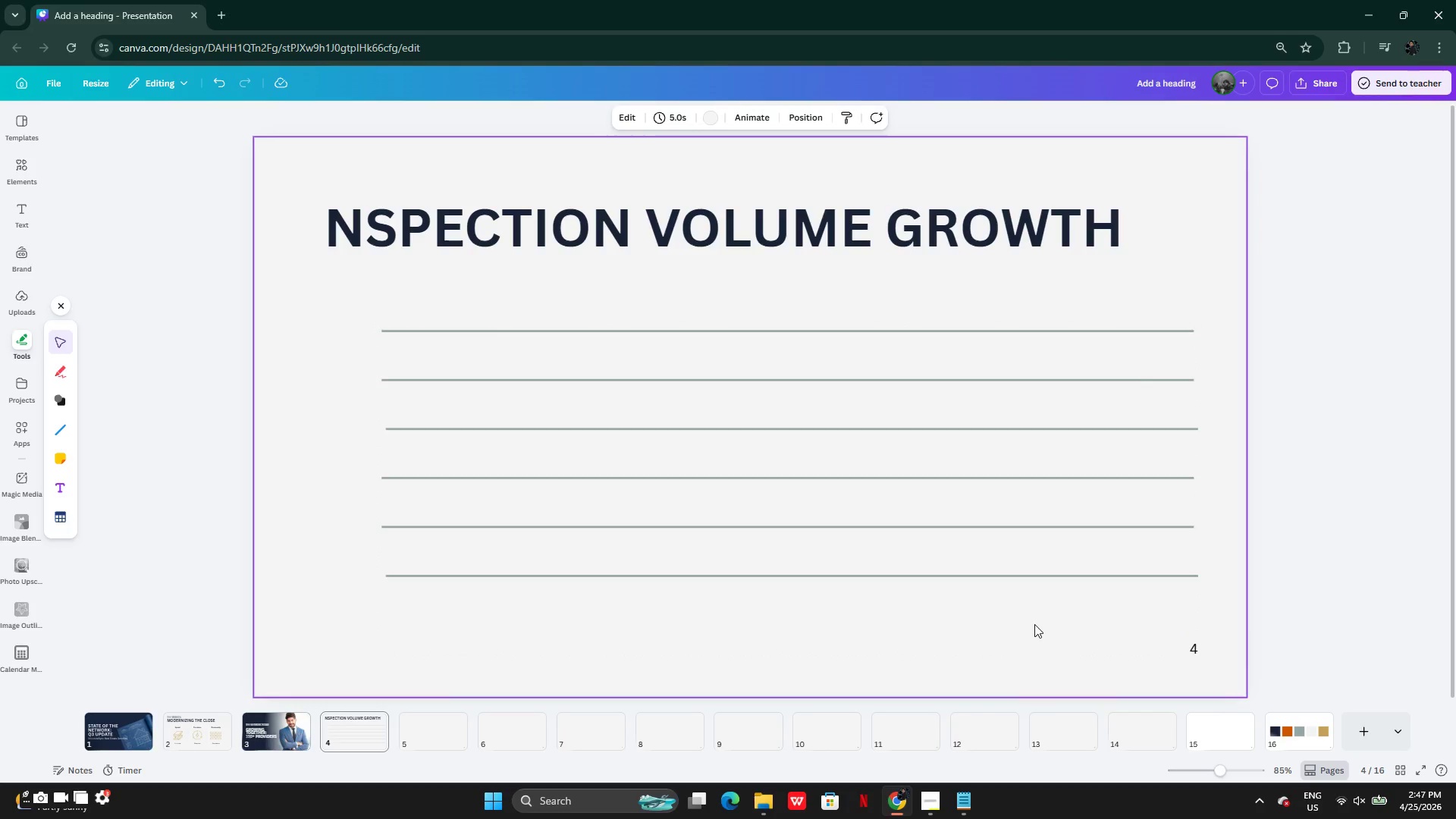 
left_click_drag(start_coordinate=[1034, 624], to_coordinate=[1059, 333])
 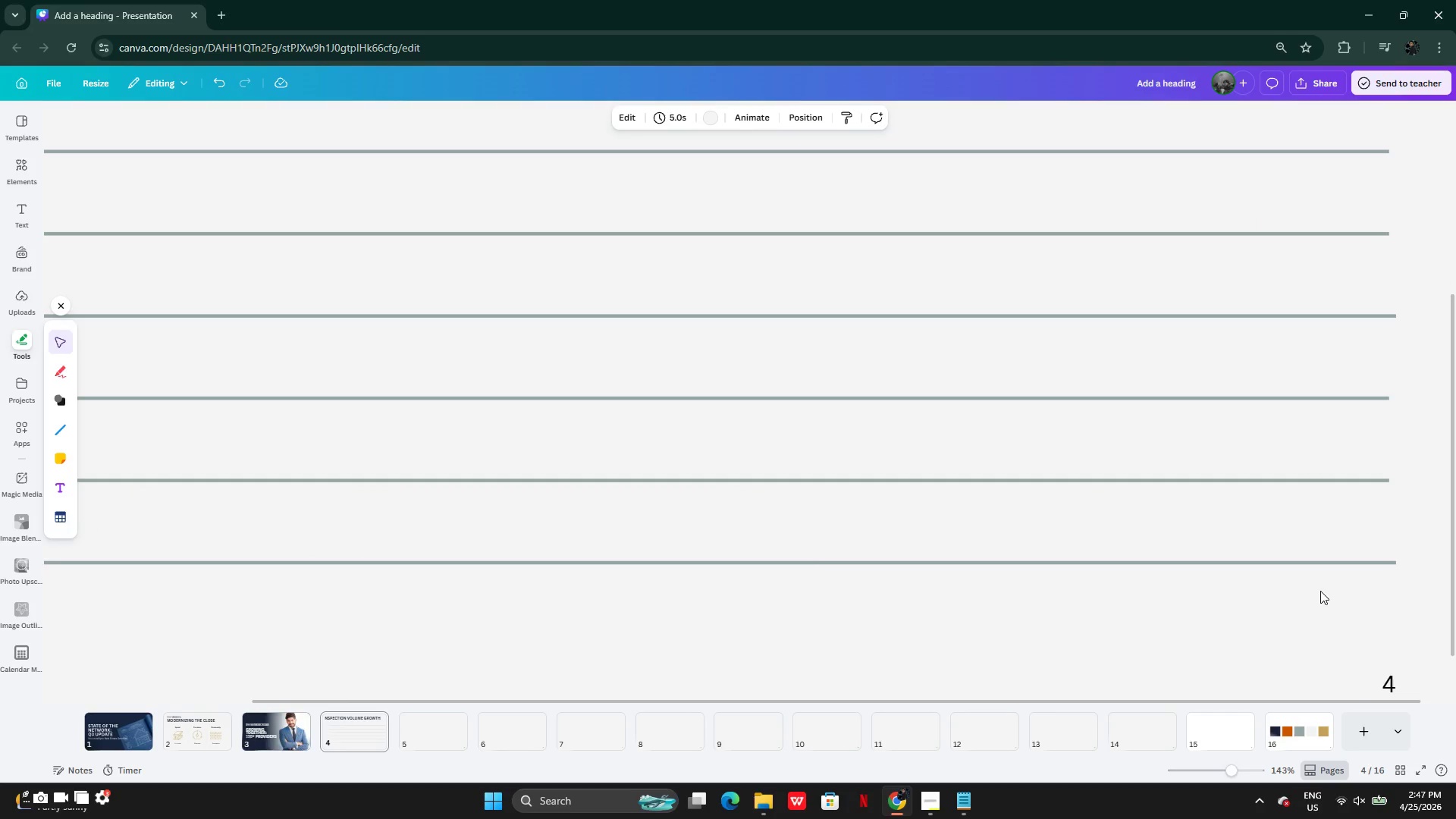 
left_click([1328, 570])
 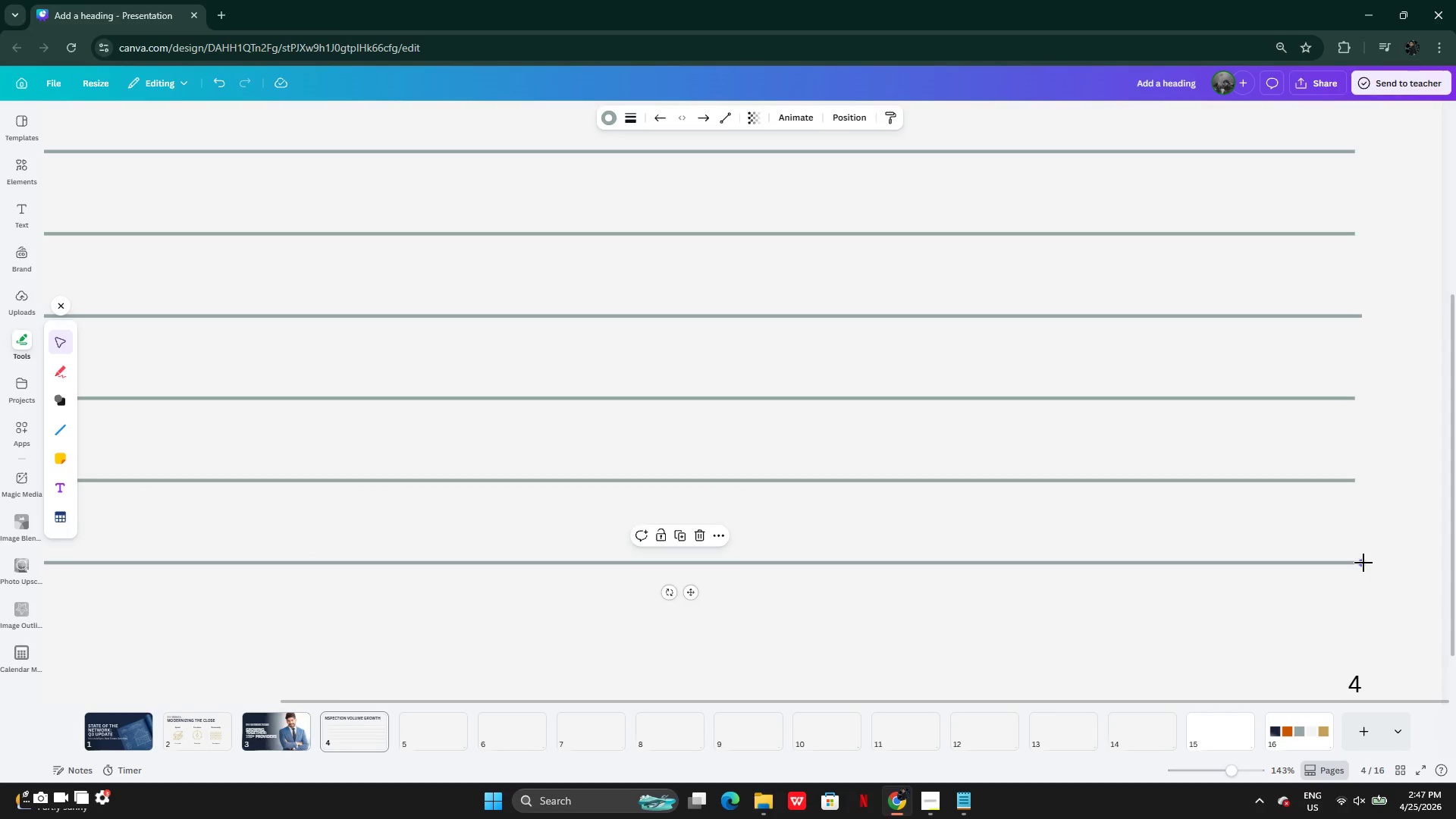 
left_click_drag(start_coordinate=[1363, 563], to_coordinate=[1357, 563])
 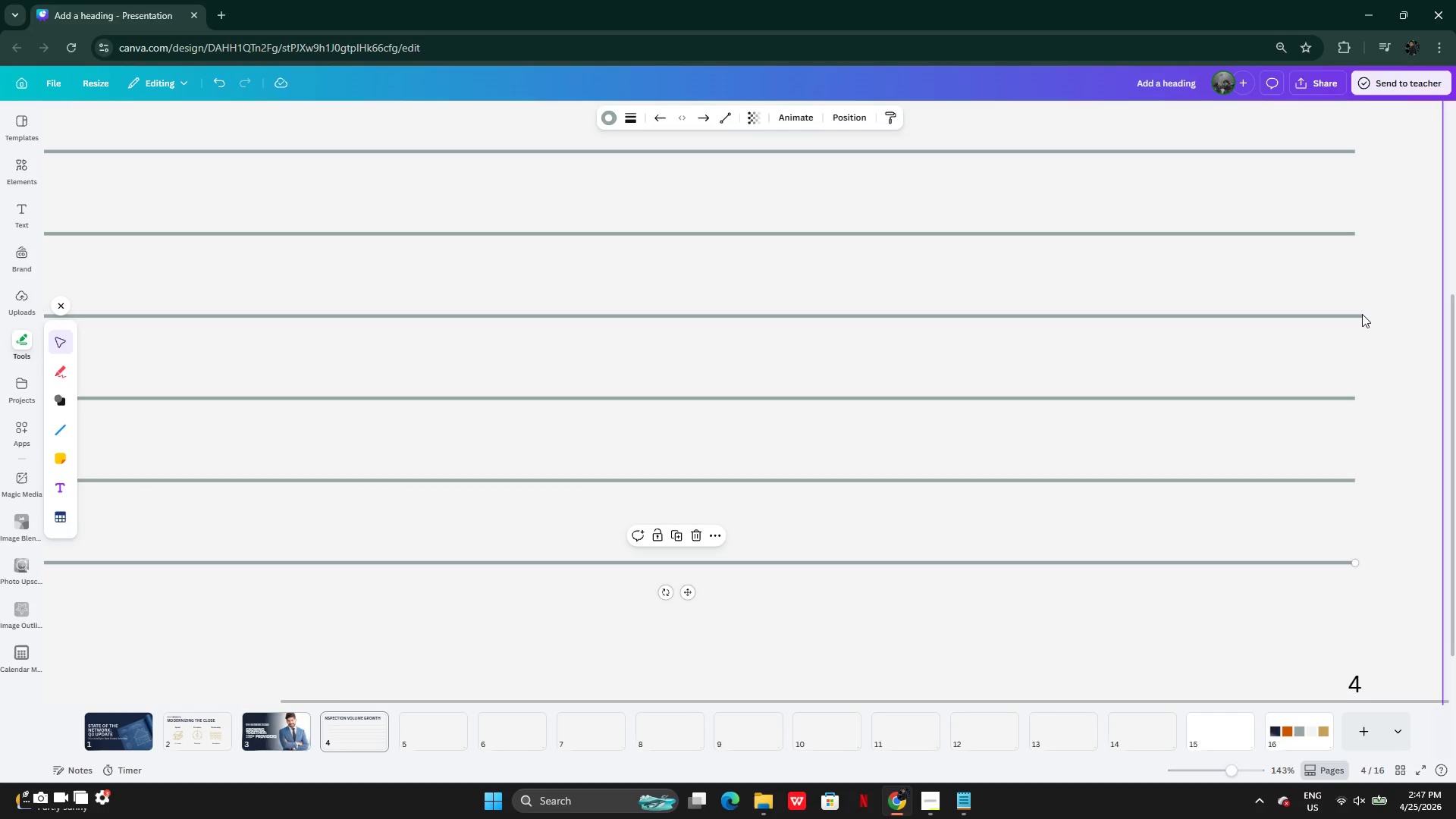 
left_click([1360, 315])
 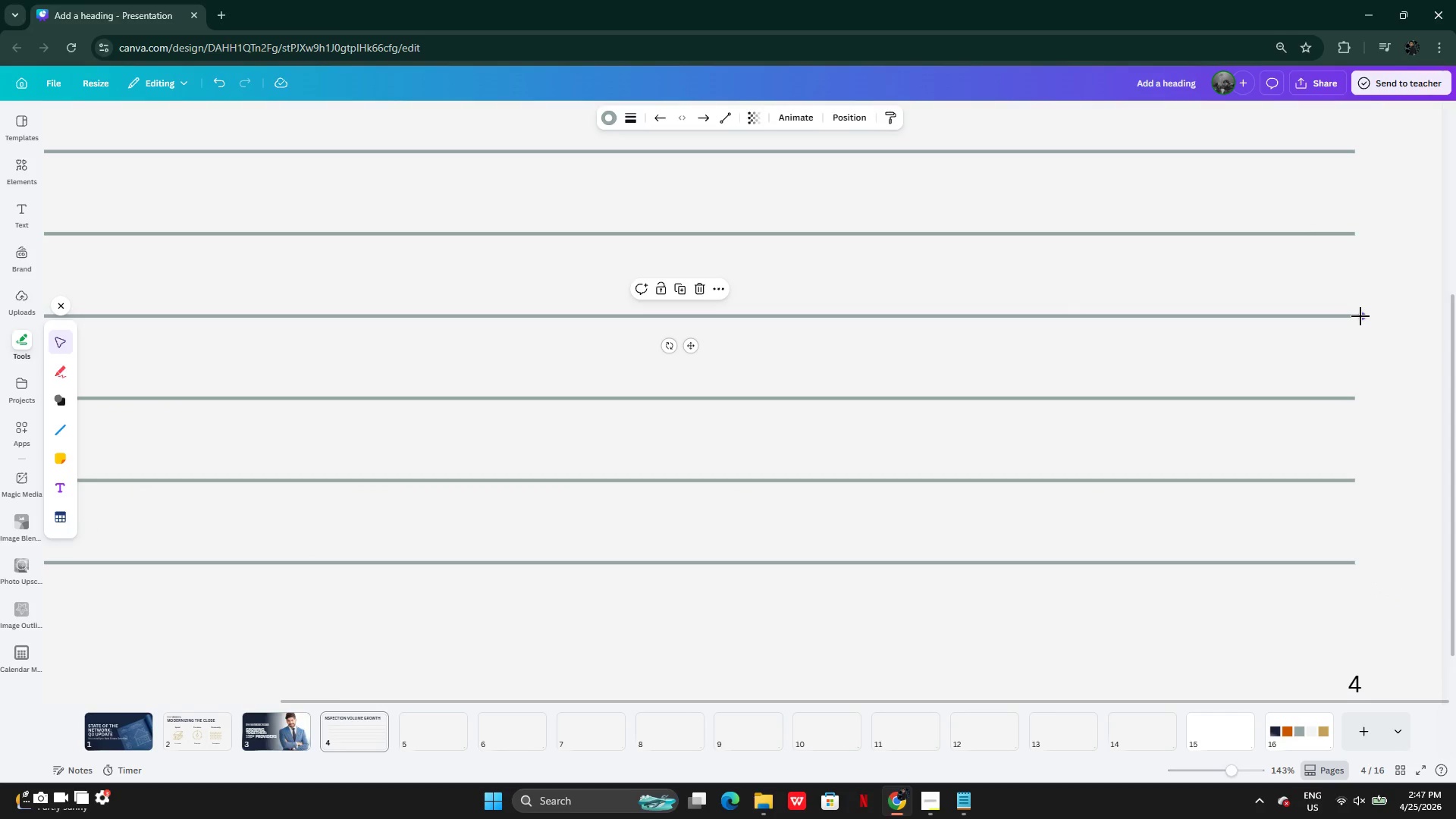 
left_click_drag(start_coordinate=[1360, 316], to_coordinate=[1354, 316])
 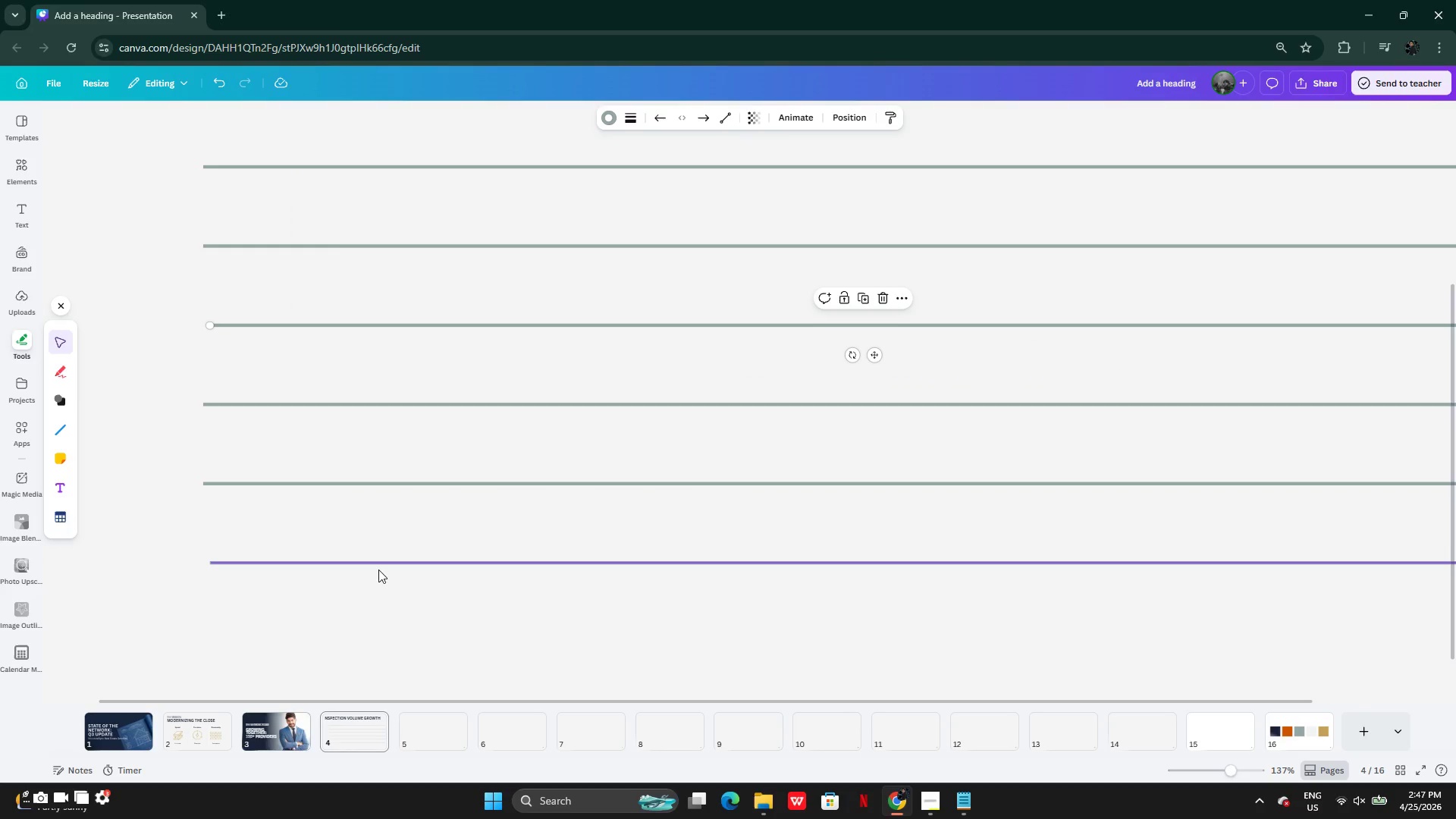 
left_click([224, 561])
 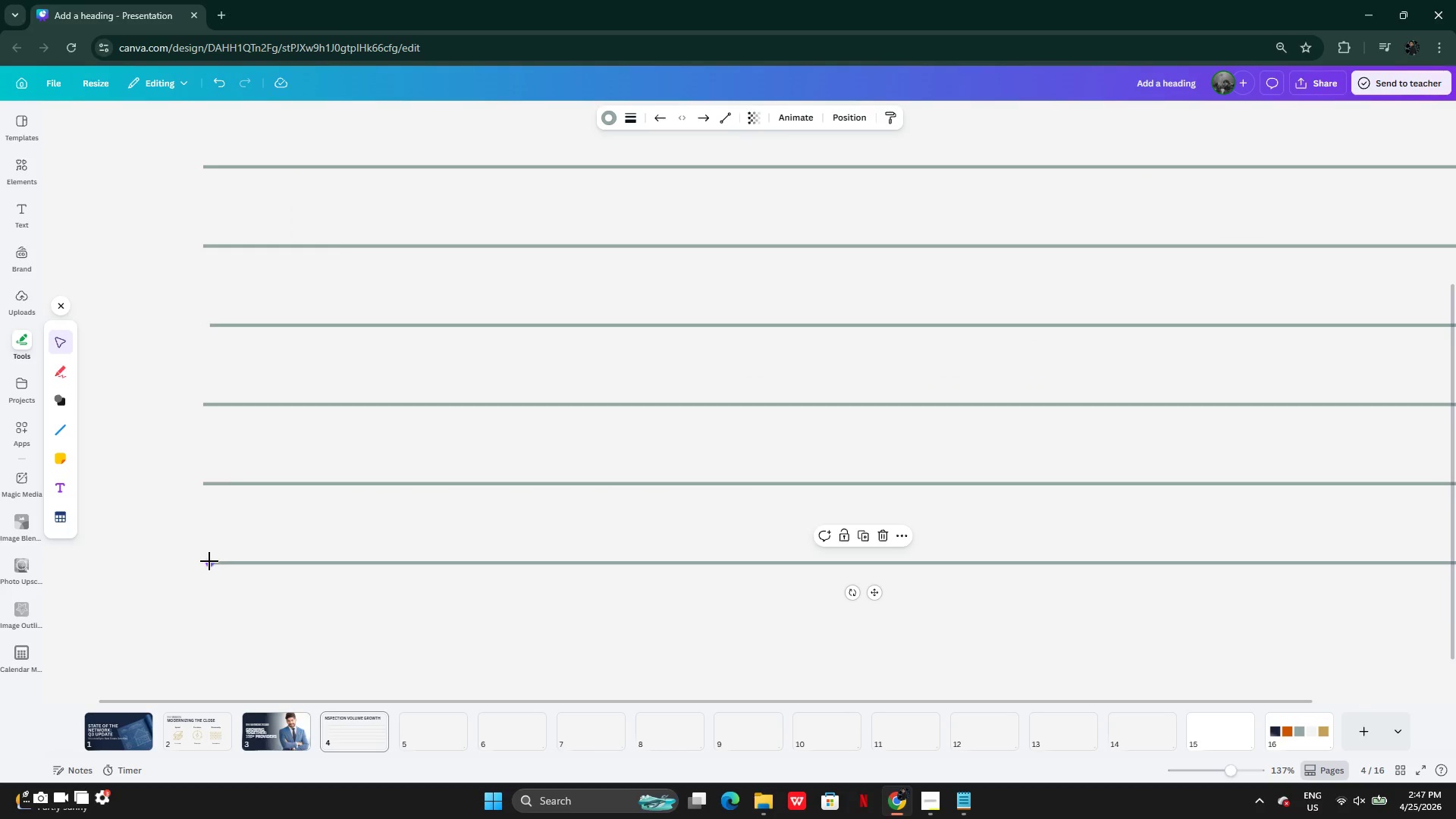 
left_click_drag(start_coordinate=[209, 561], to_coordinate=[206, 561])
 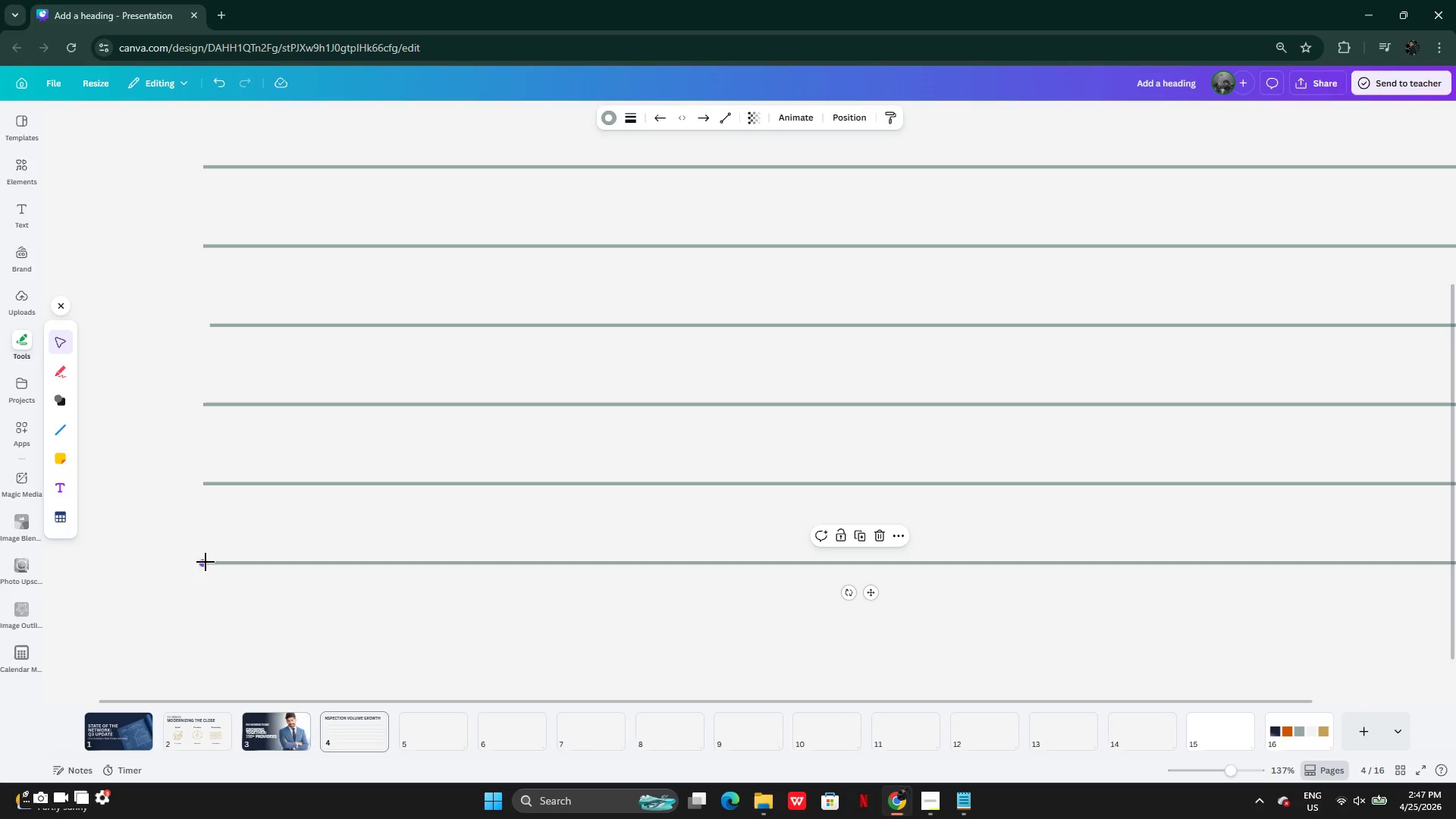 
left_click_drag(start_coordinate=[206, 562], to_coordinate=[206, 558])
 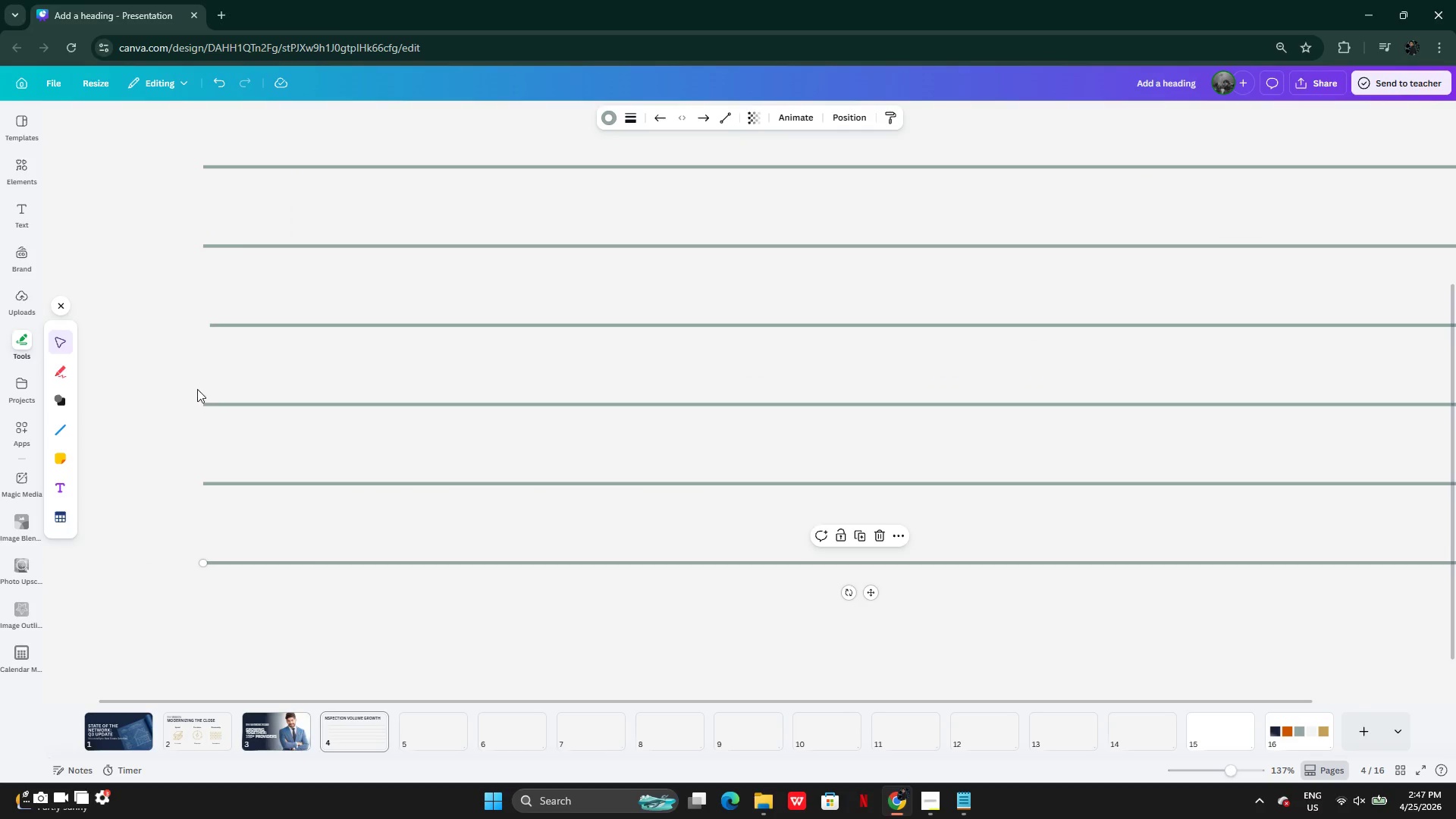 
left_click_drag(start_coordinate=[198, 394], to_coordinate=[224, 360])
 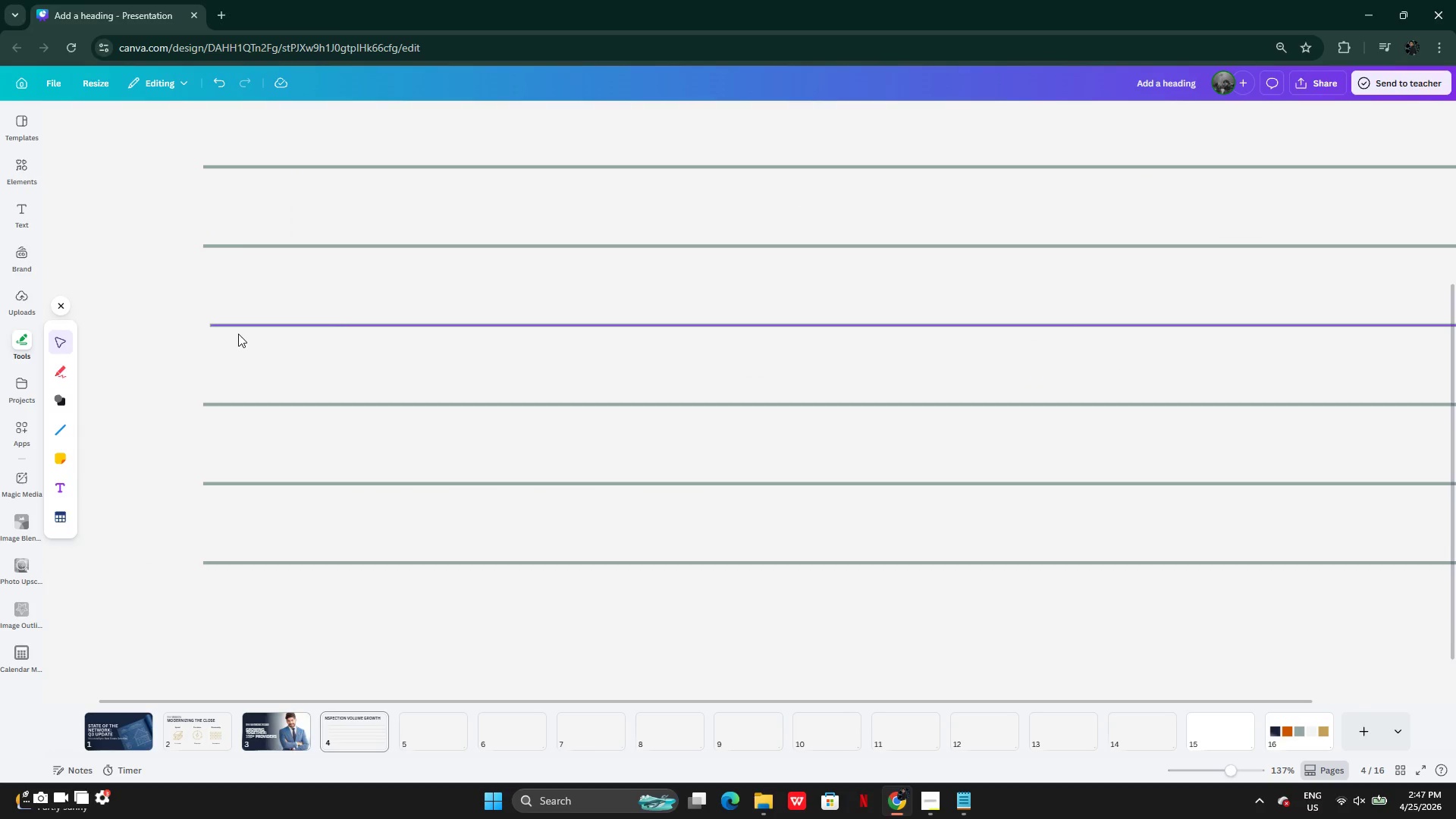 
left_click([238, 334])
 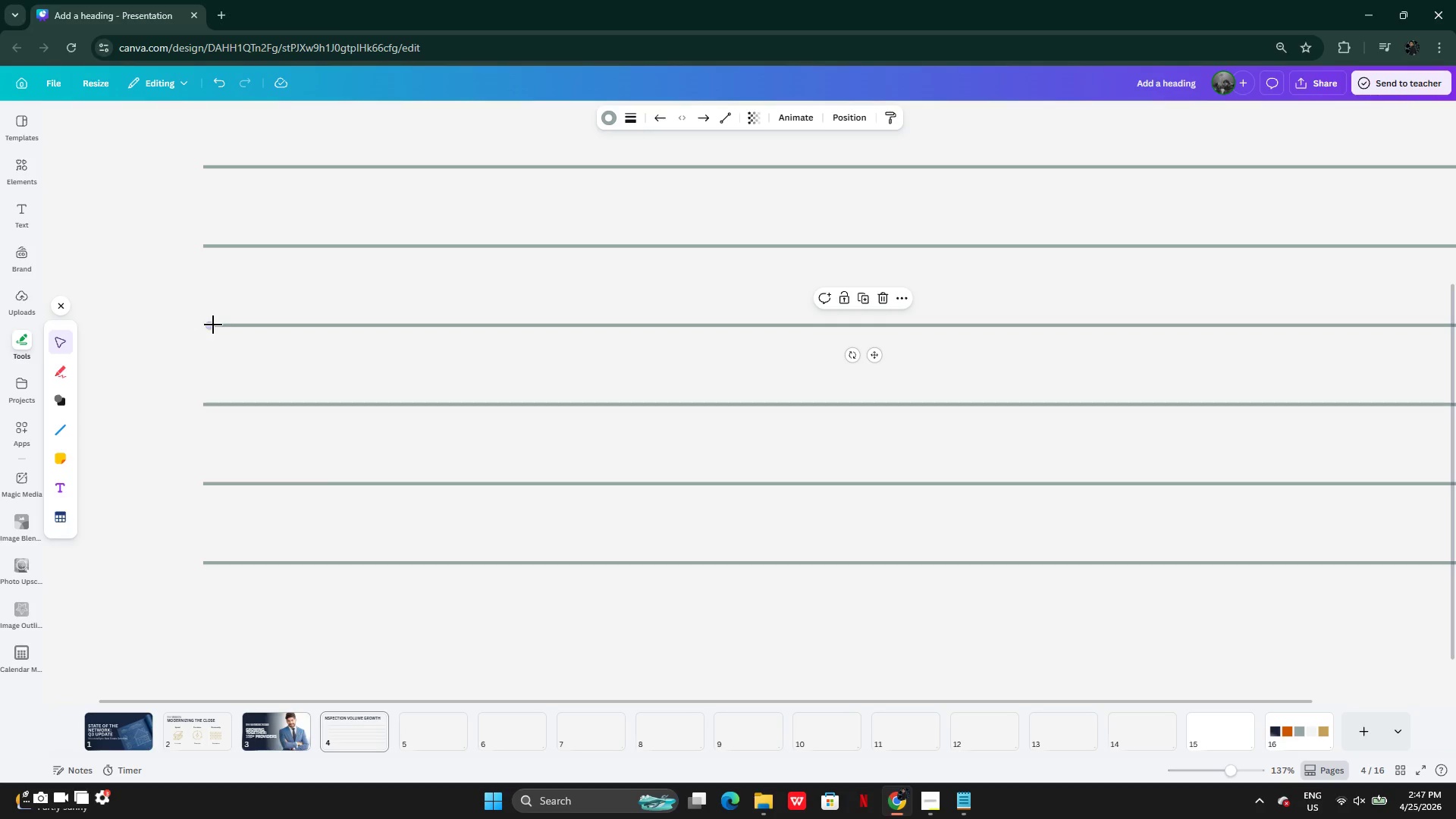 
left_click_drag(start_coordinate=[212, 325], to_coordinate=[206, 324])
 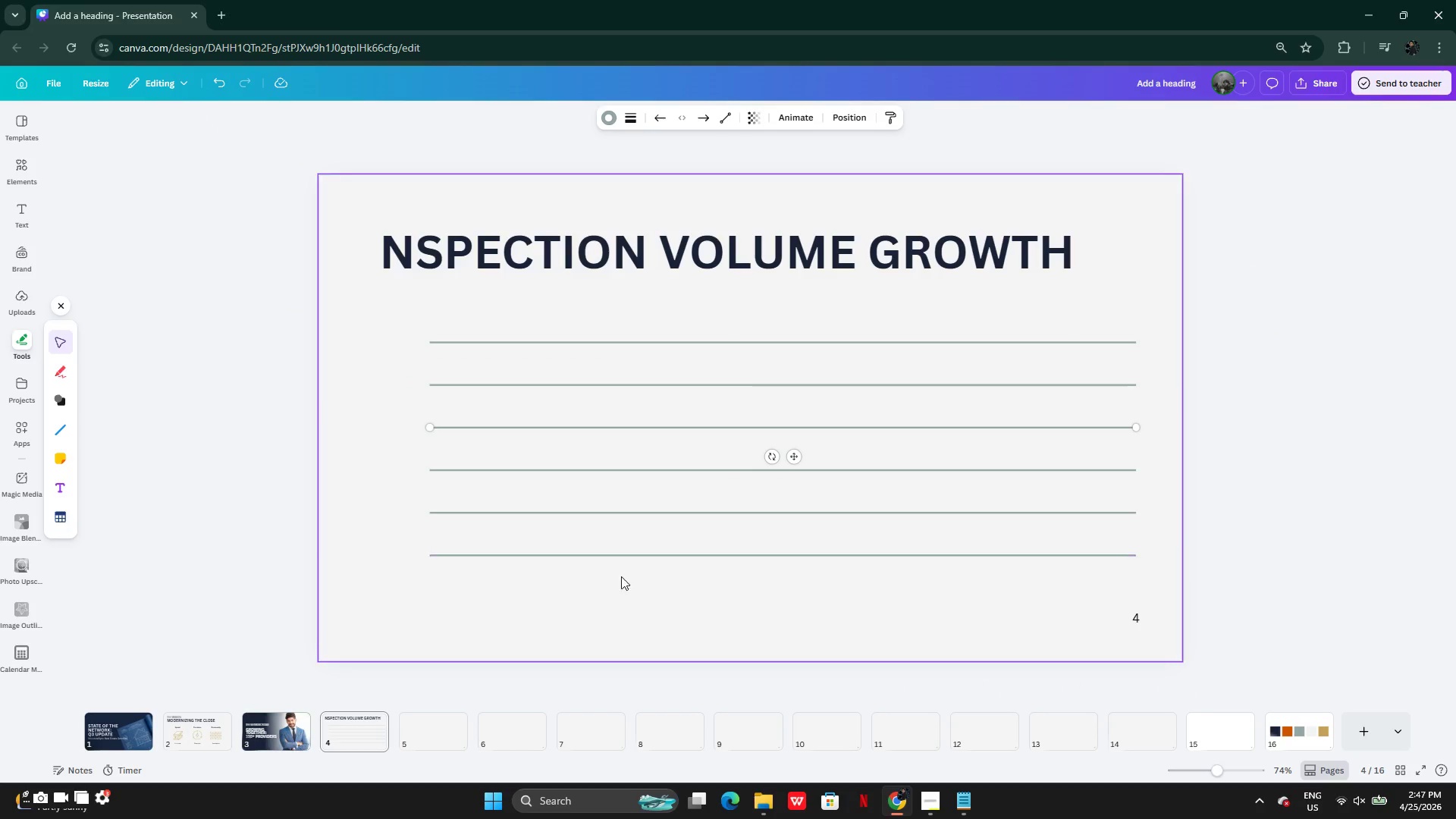 
left_click([648, 581])
 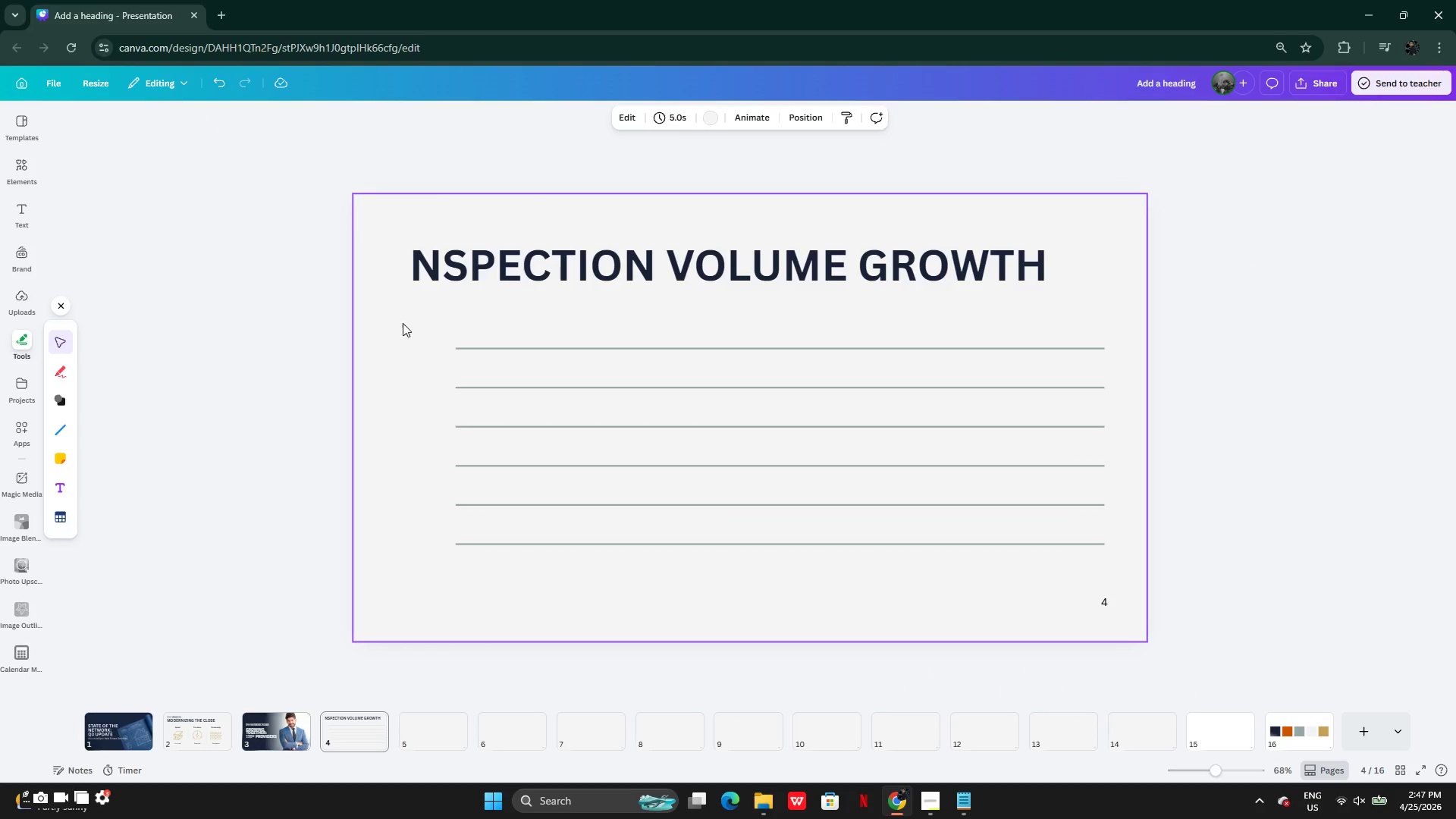 
left_click_drag(start_coordinate=[404, 297], to_coordinate=[884, 572])
 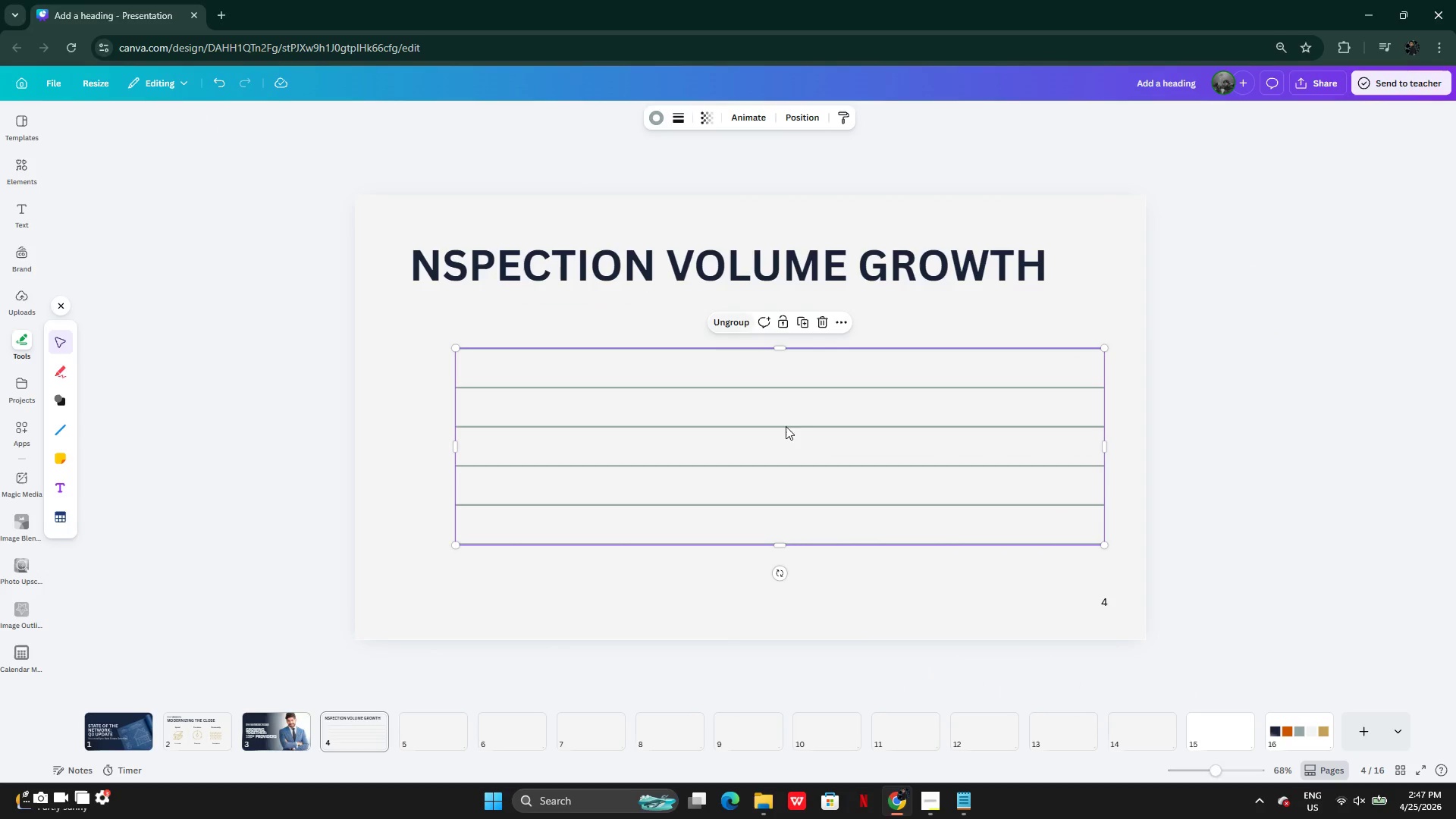 
left_click([886, 570])
 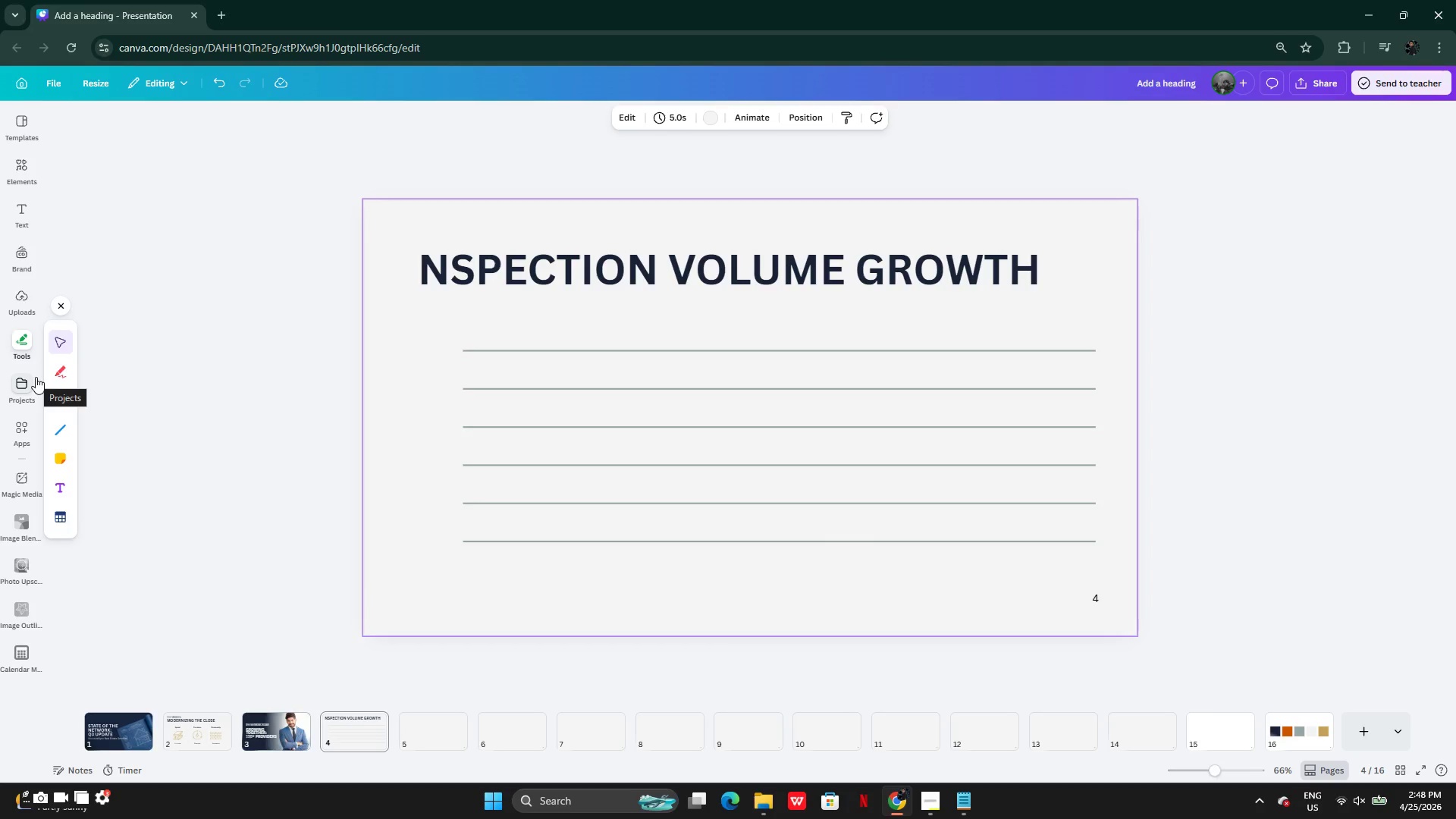 
wait(34.2)
 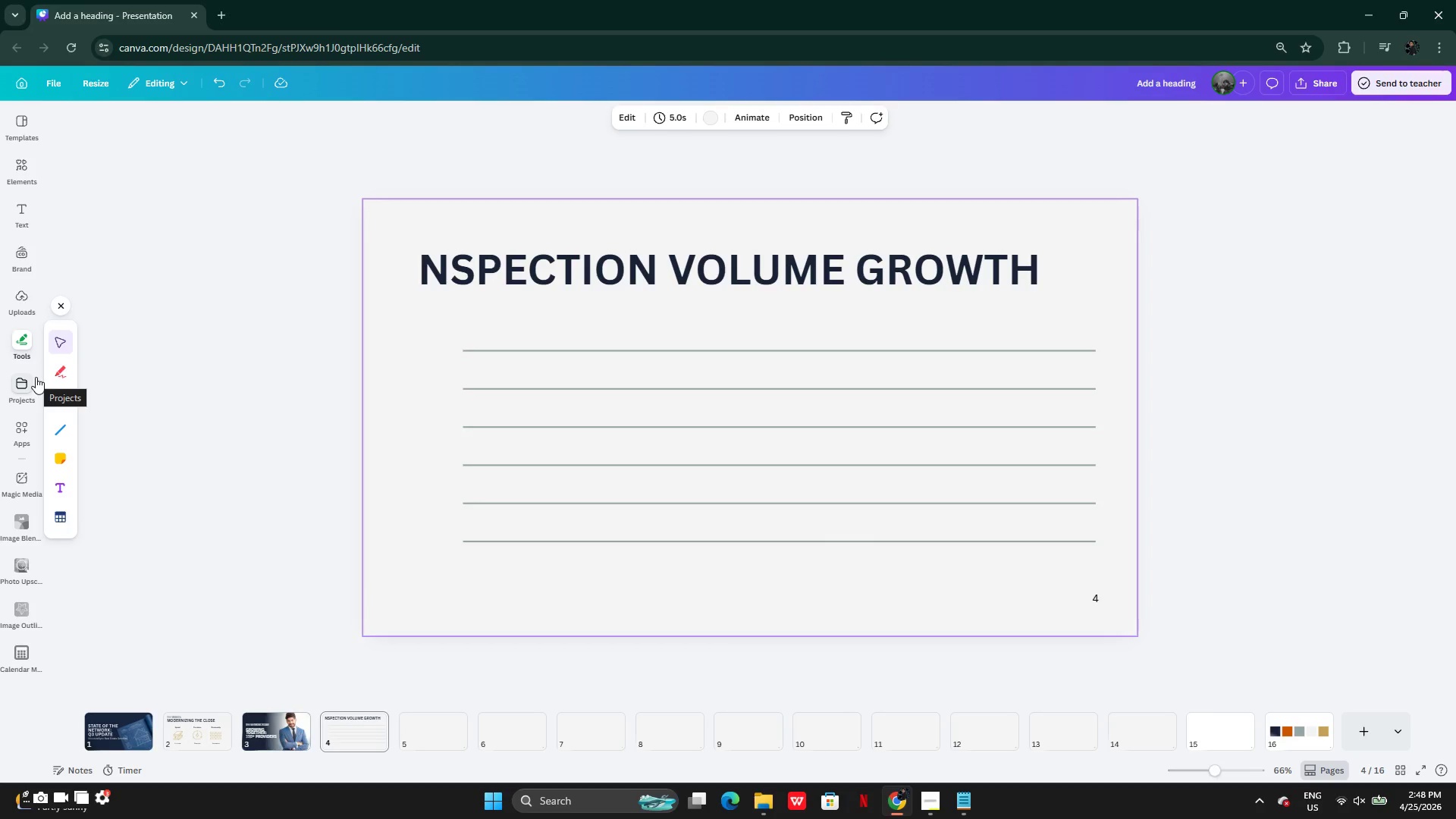 
left_click([265, 736])
 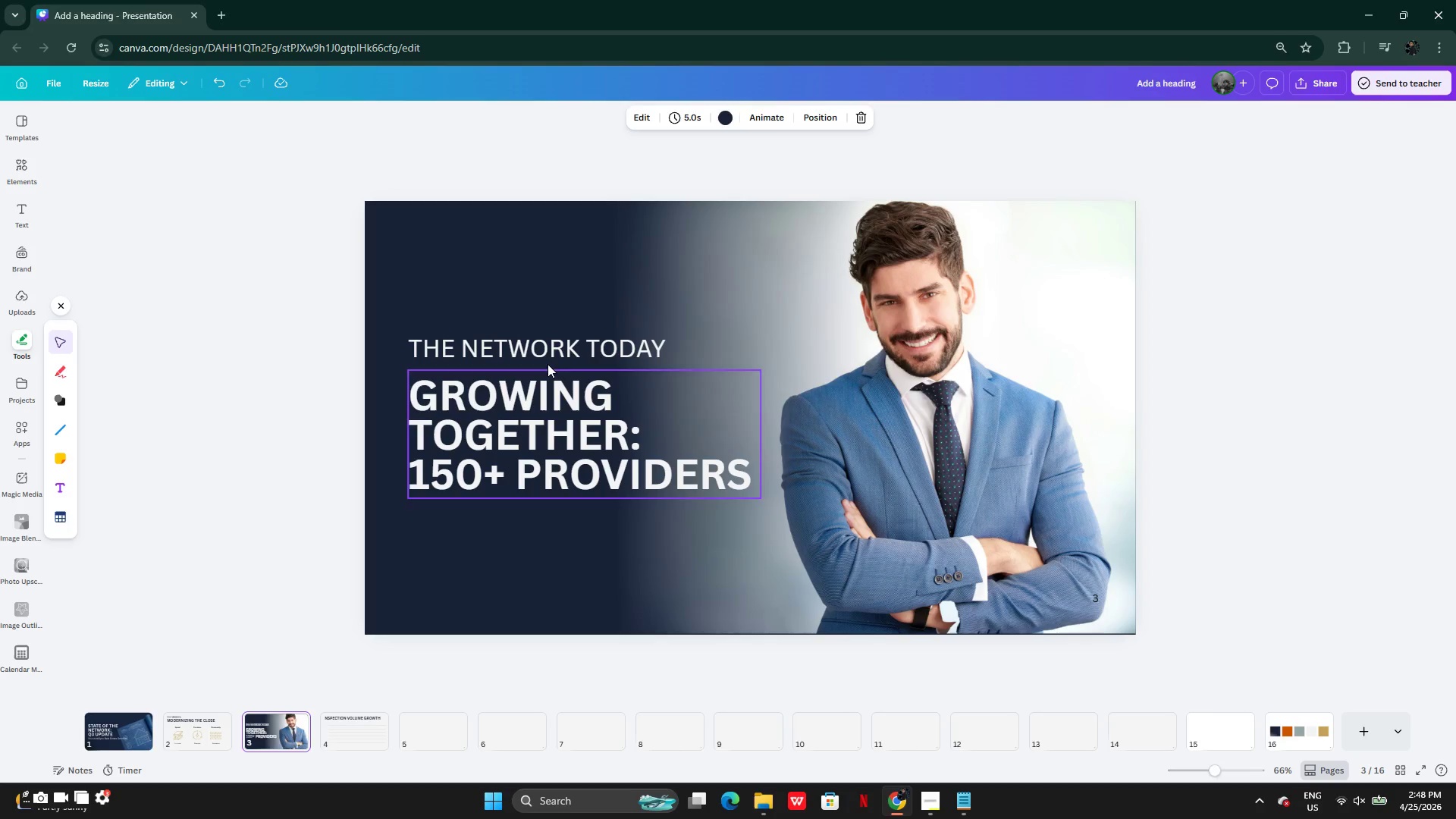 
left_click([546, 350])
 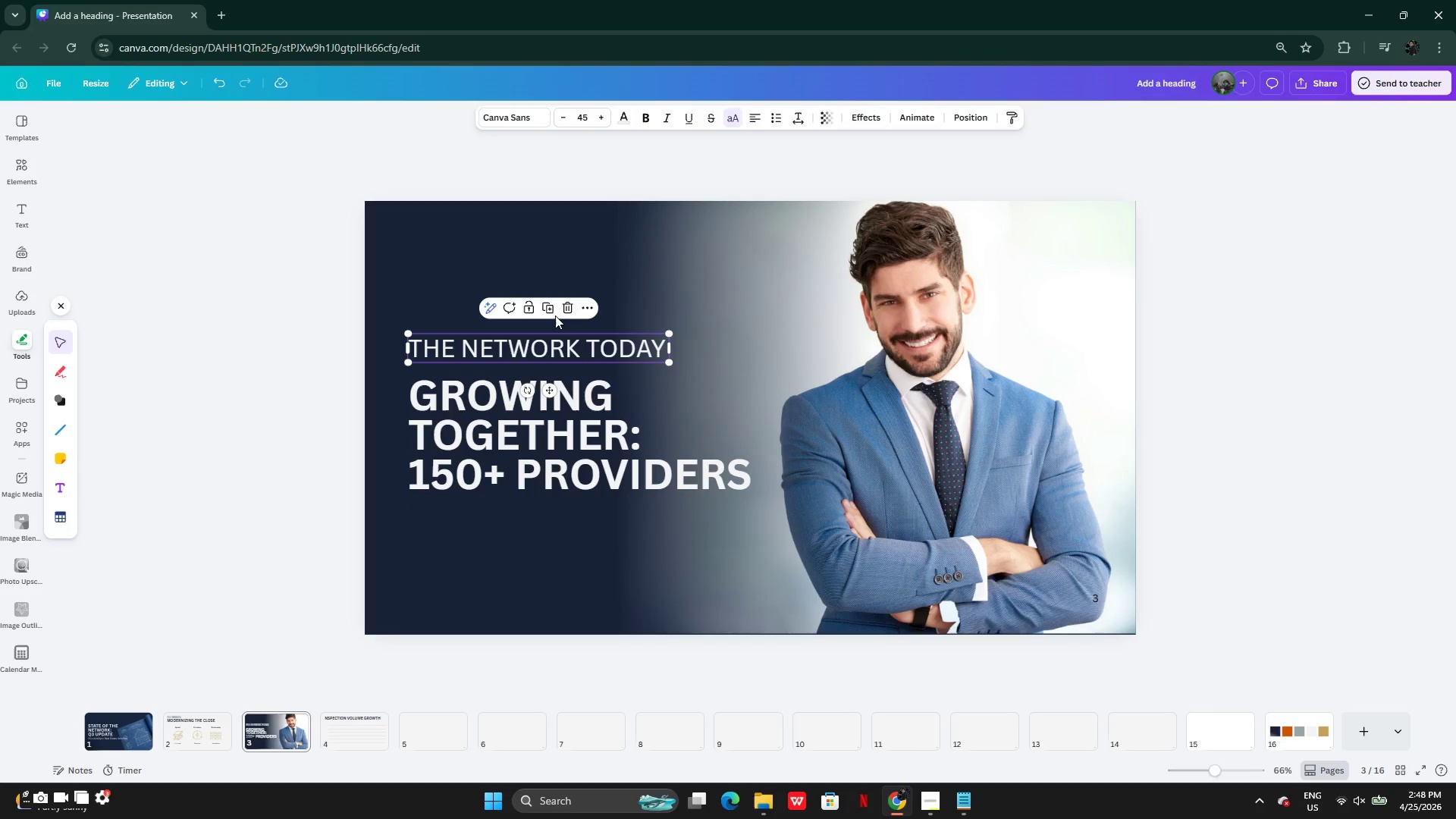 
left_click([554, 314])
 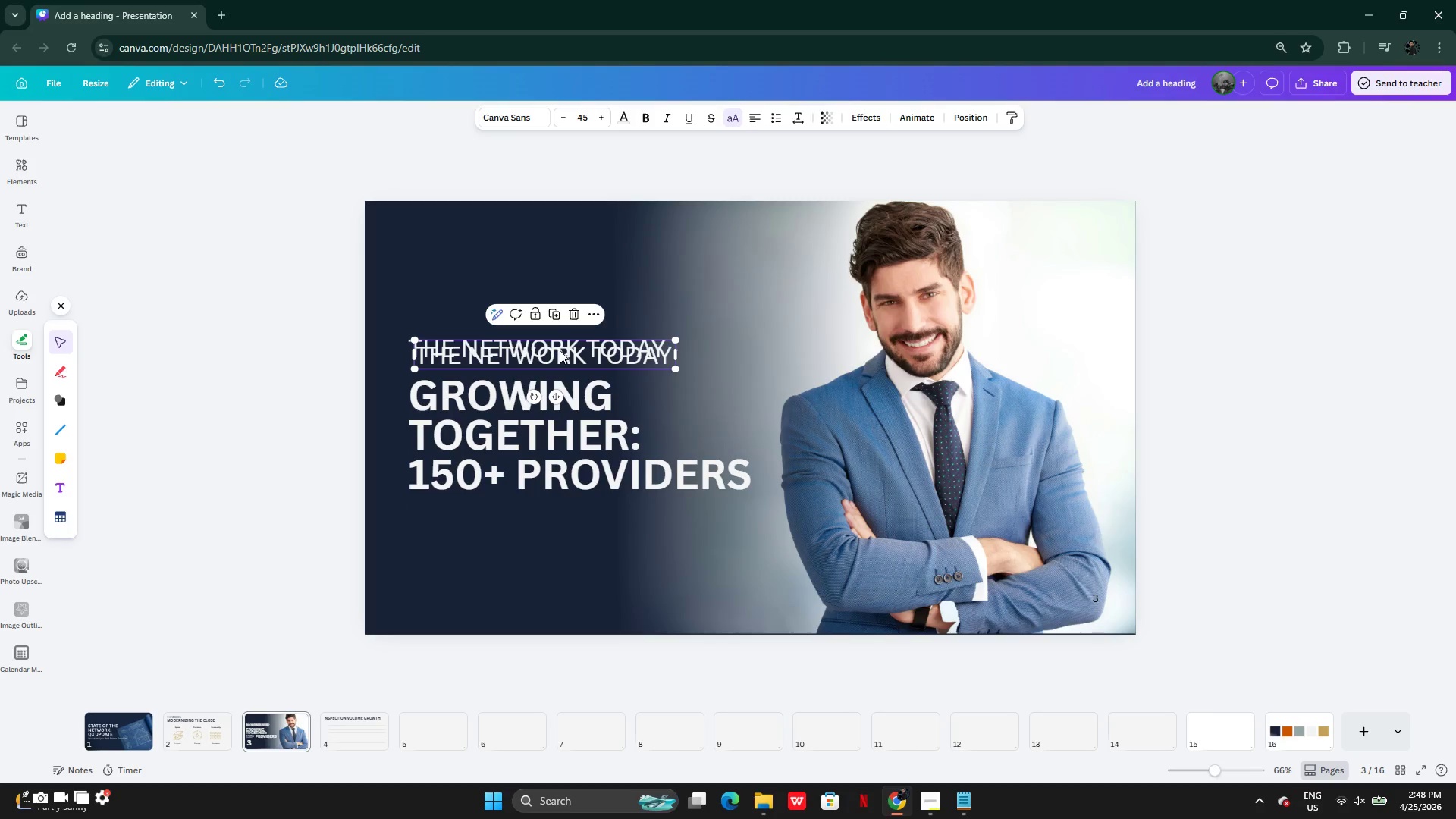 
left_click_drag(start_coordinate=[560, 350], to_coordinate=[345, 729])
 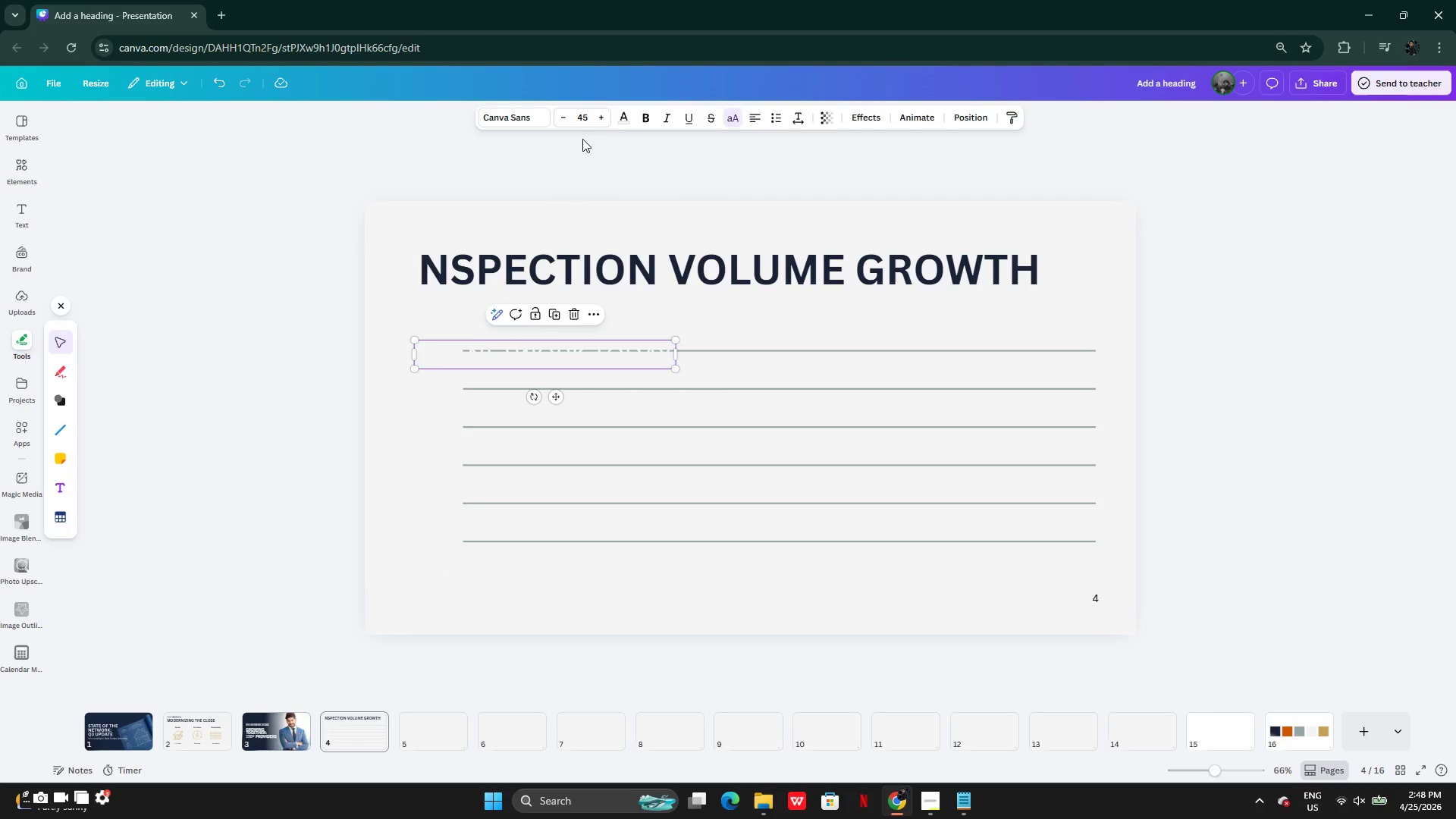 
left_click([618, 121])
 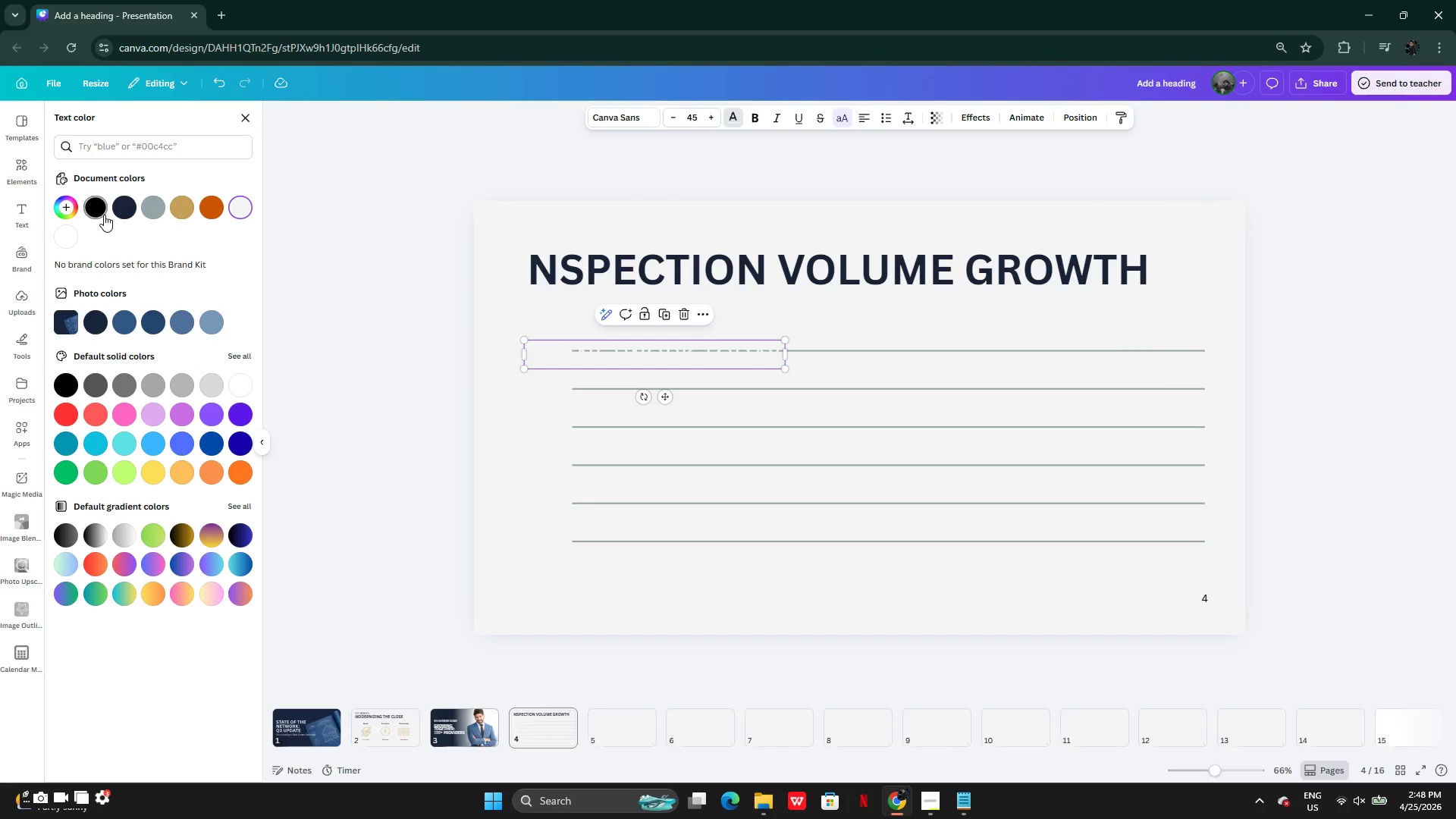 
left_click([97, 211])
 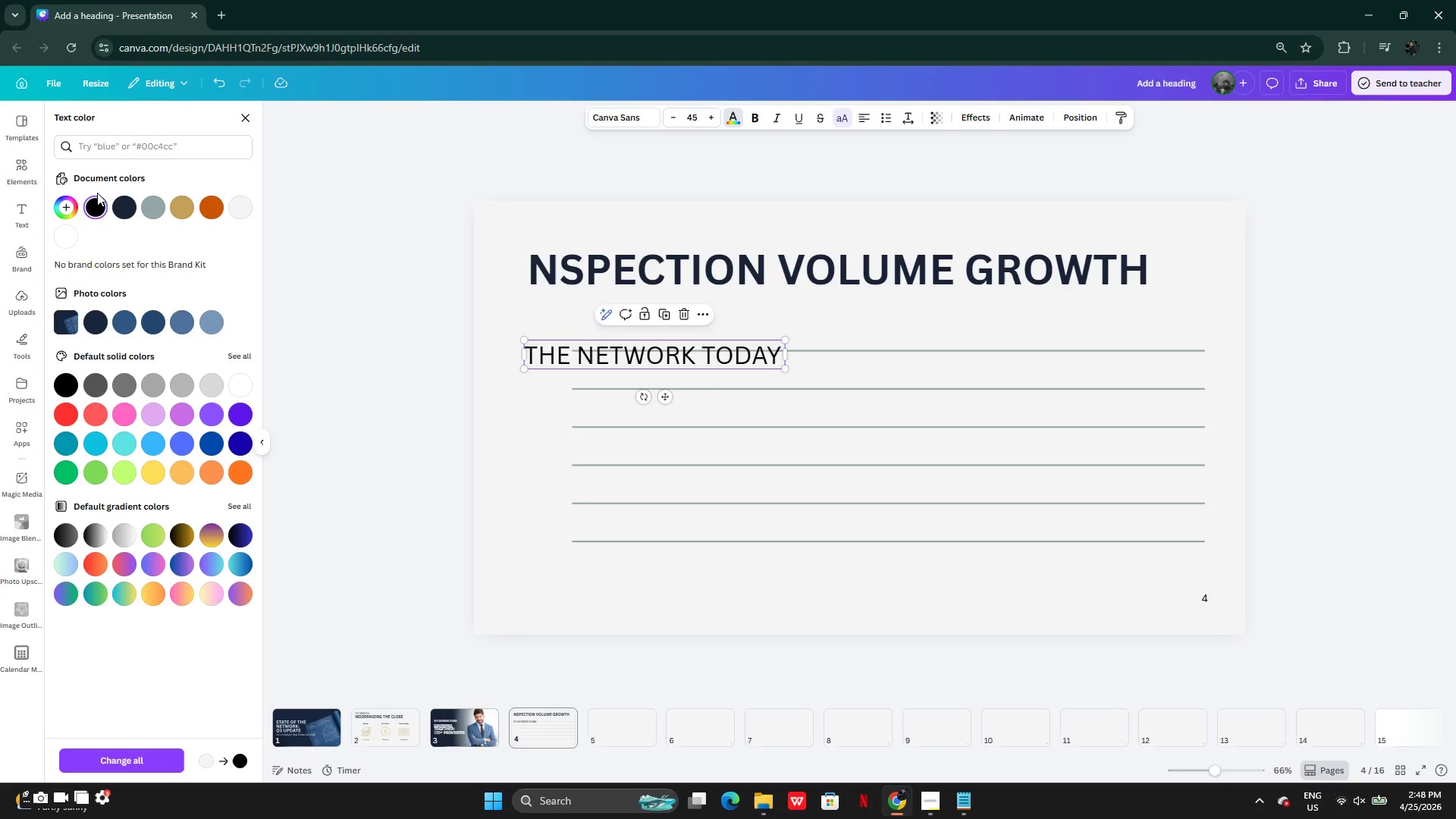 
wait(10.17)
 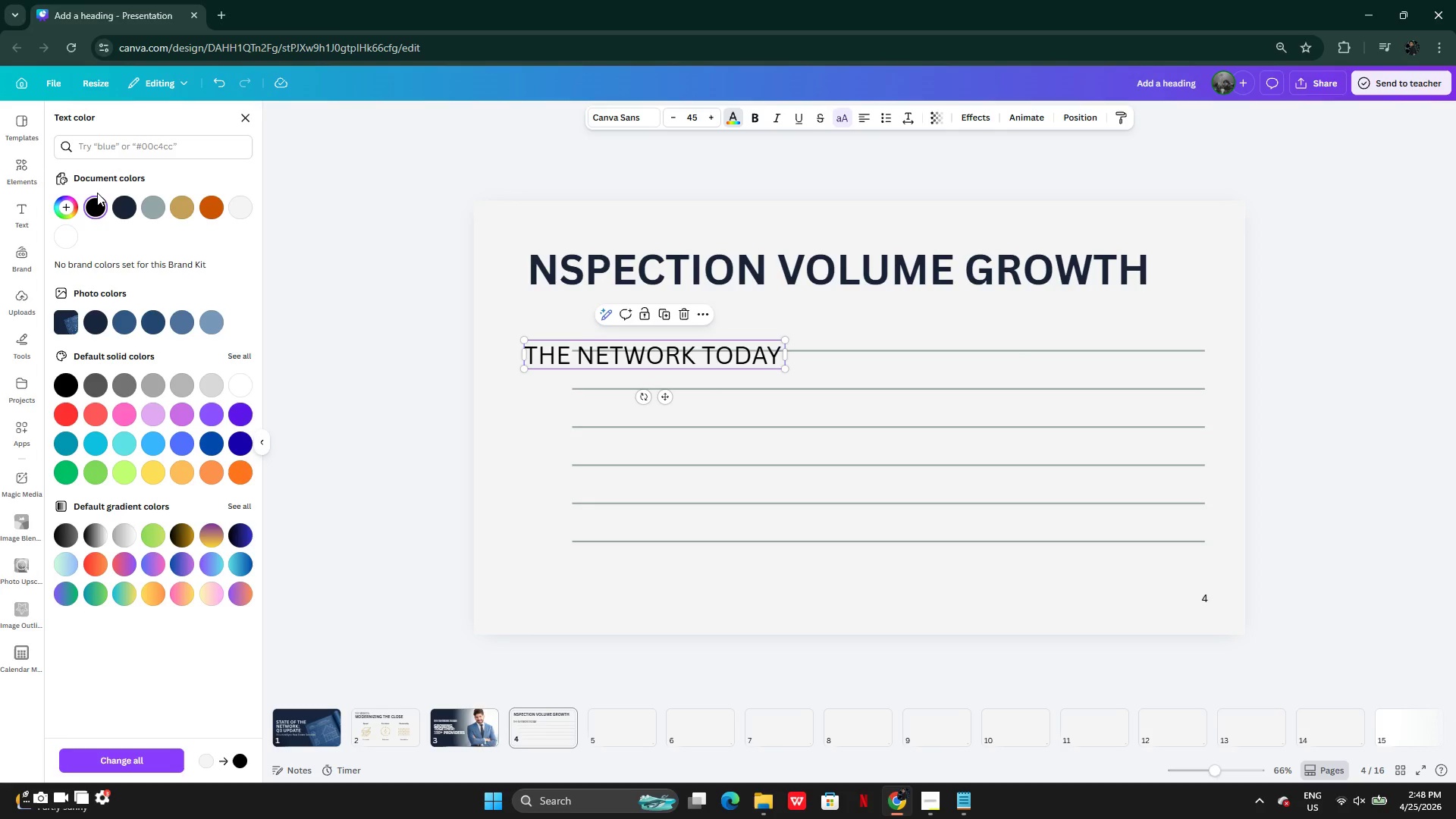 
double_click([673, 116])
 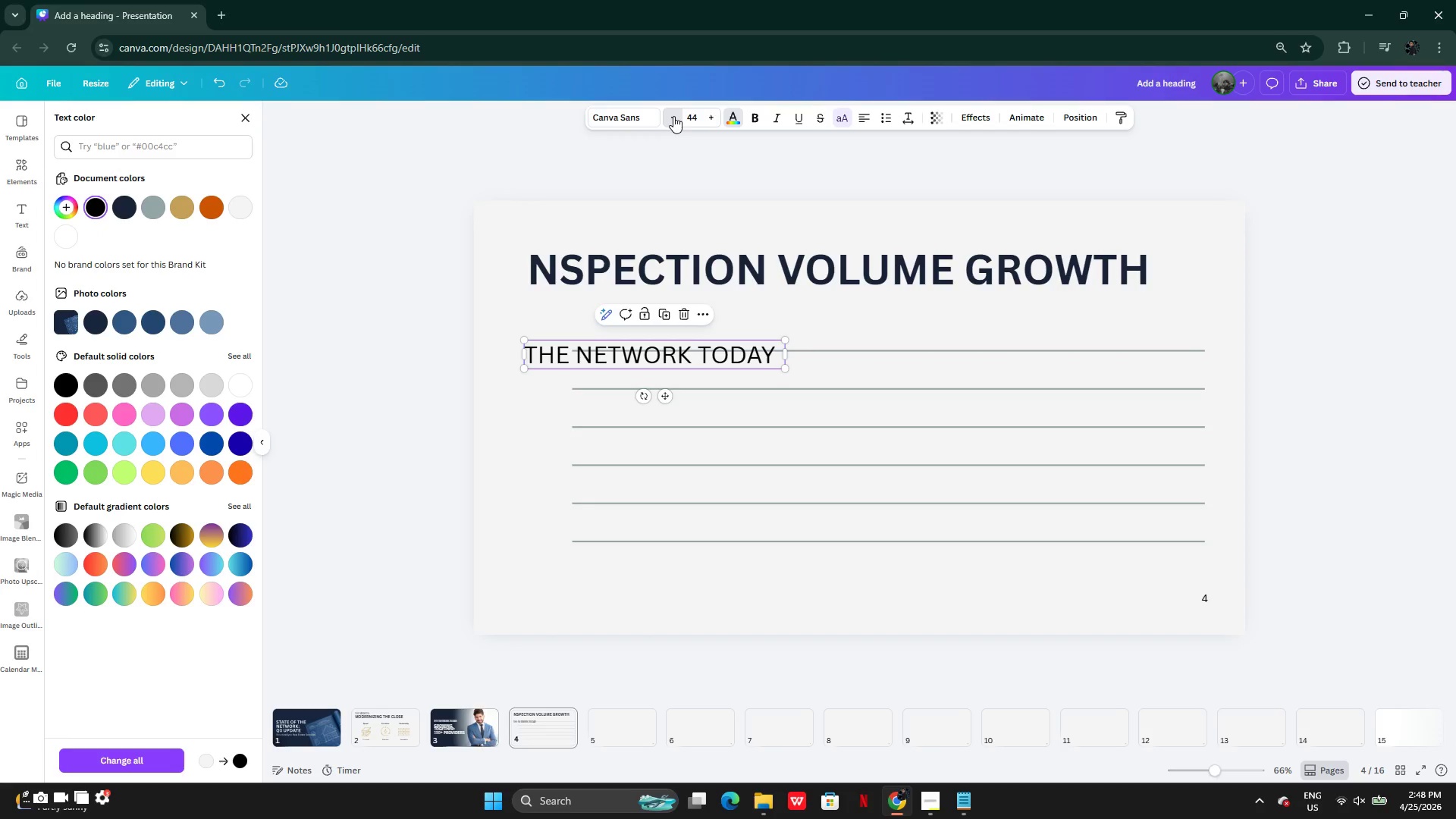 
triple_click([673, 116])
 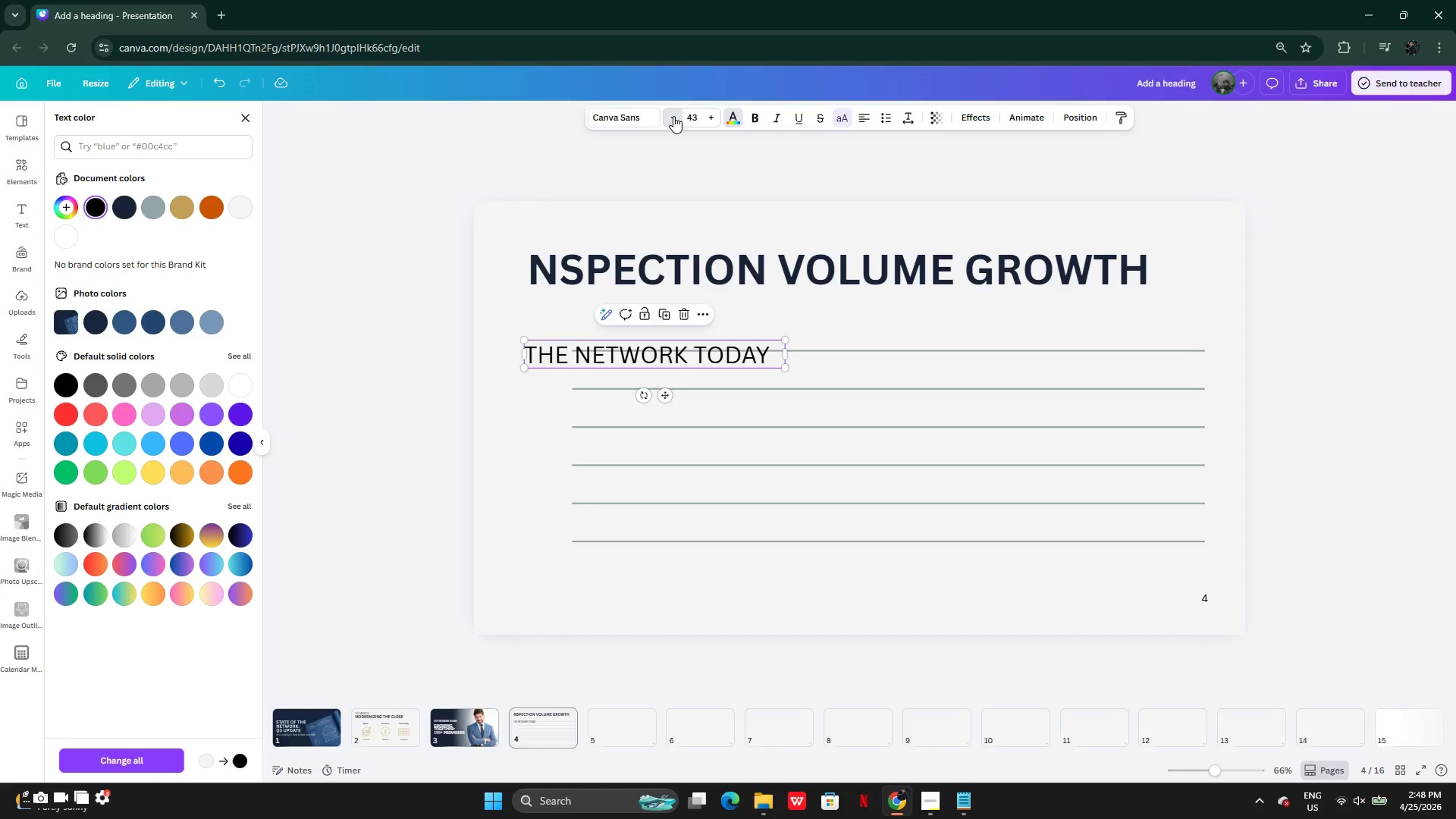 
triple_click([673, 116])
 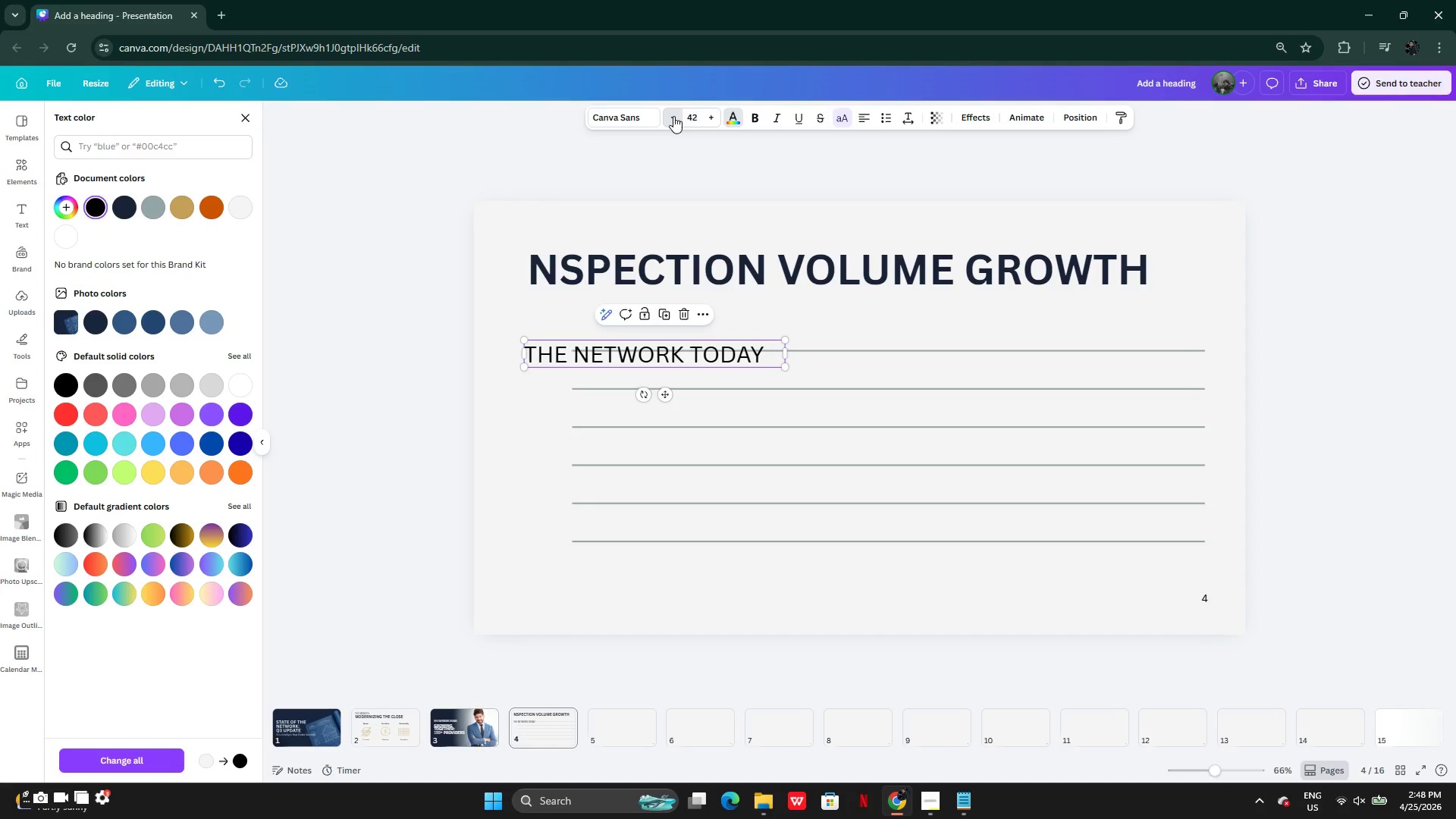 
triple_click([673, 116])
 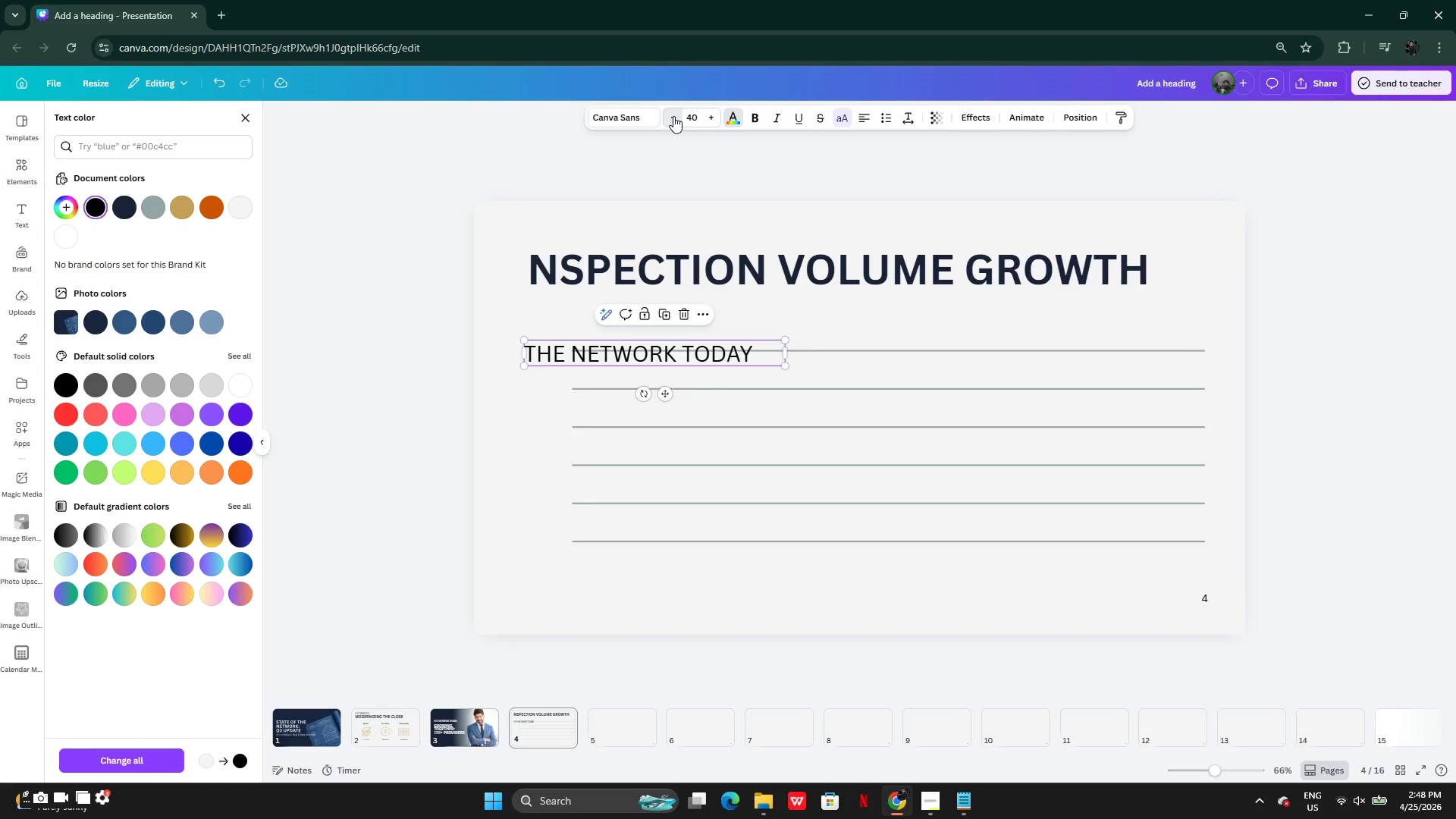 
triple_click([673, 116])
 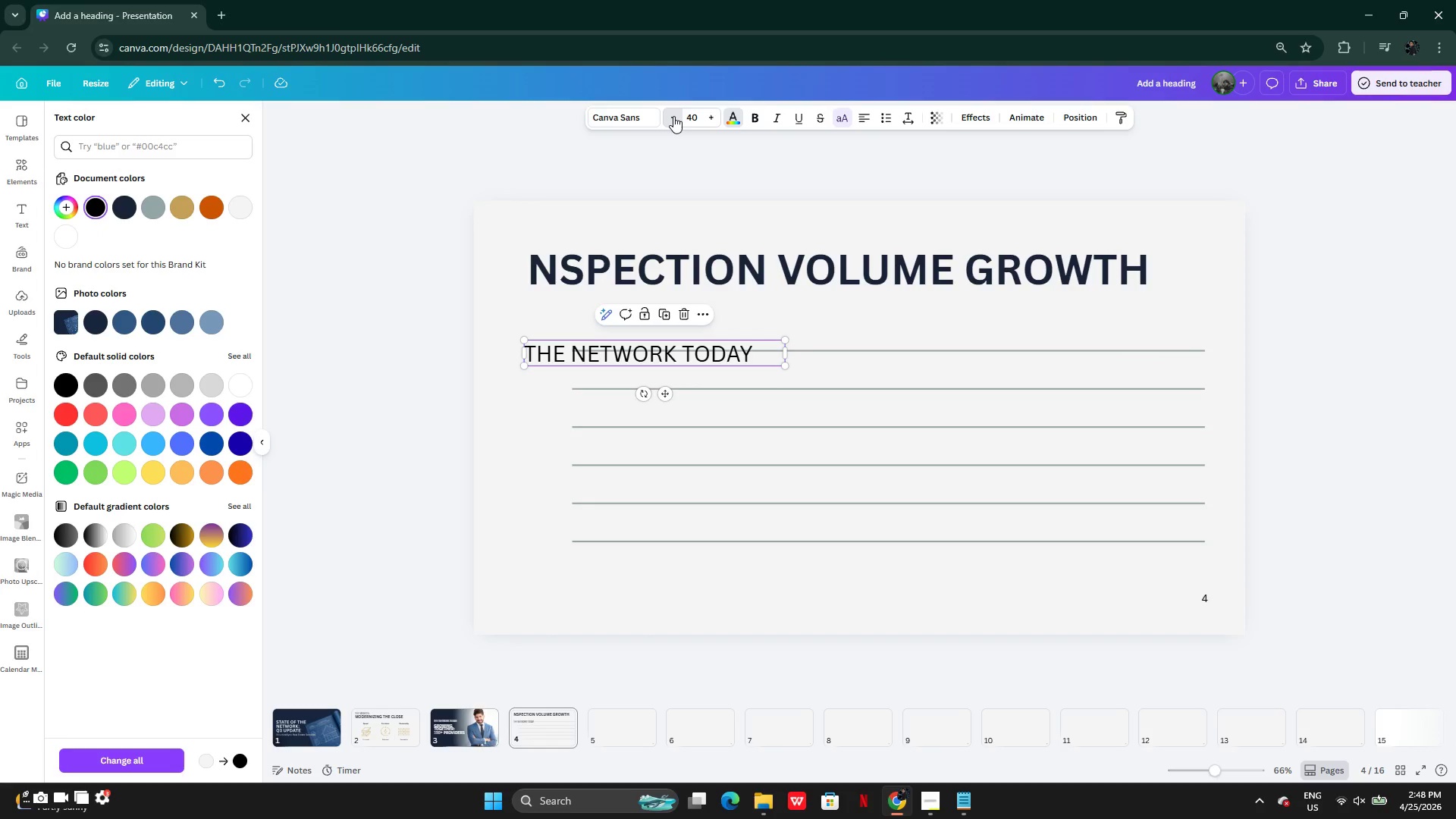 
triple_click([673, 116])
 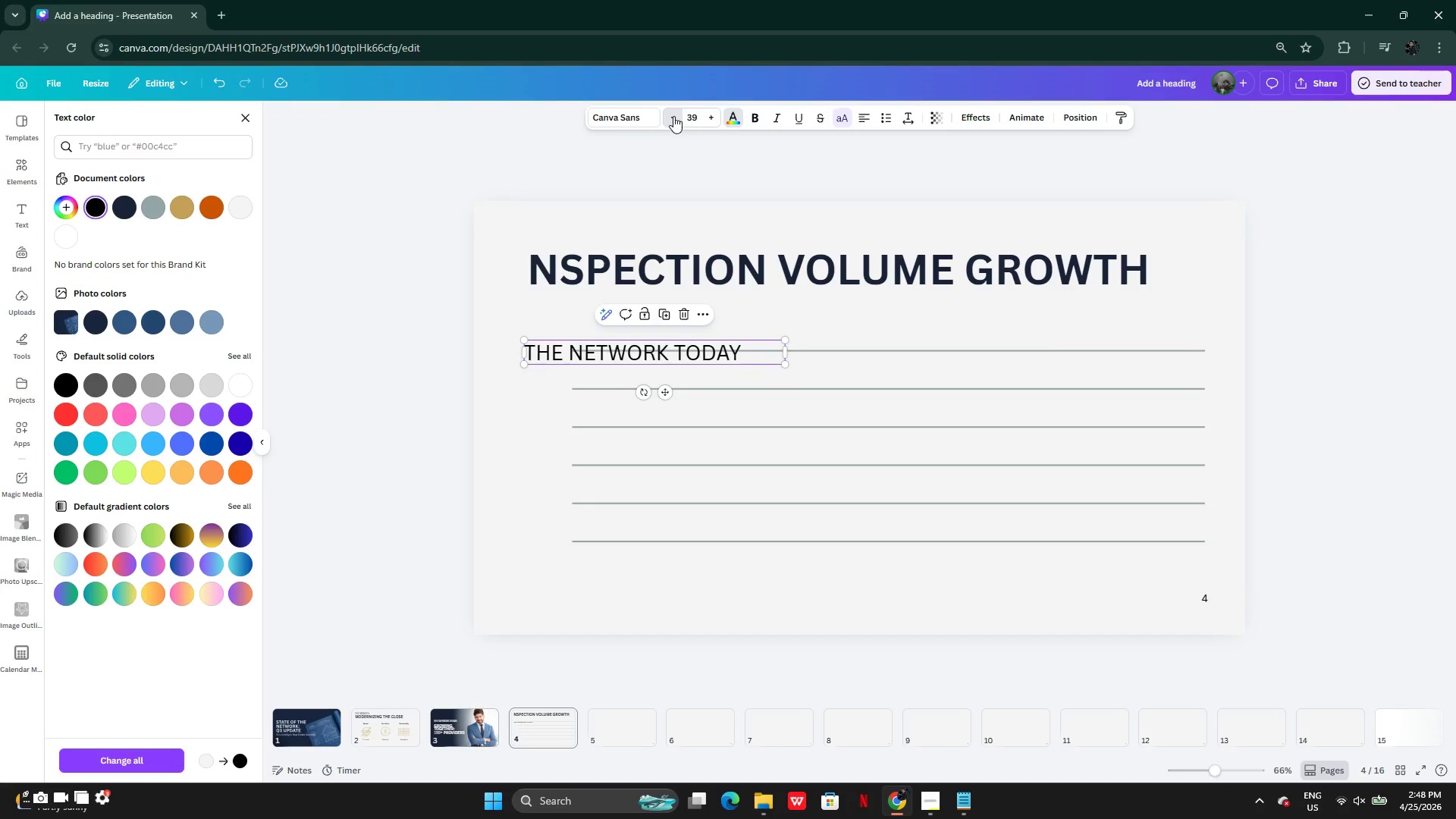 
triple_click([673, 116])
 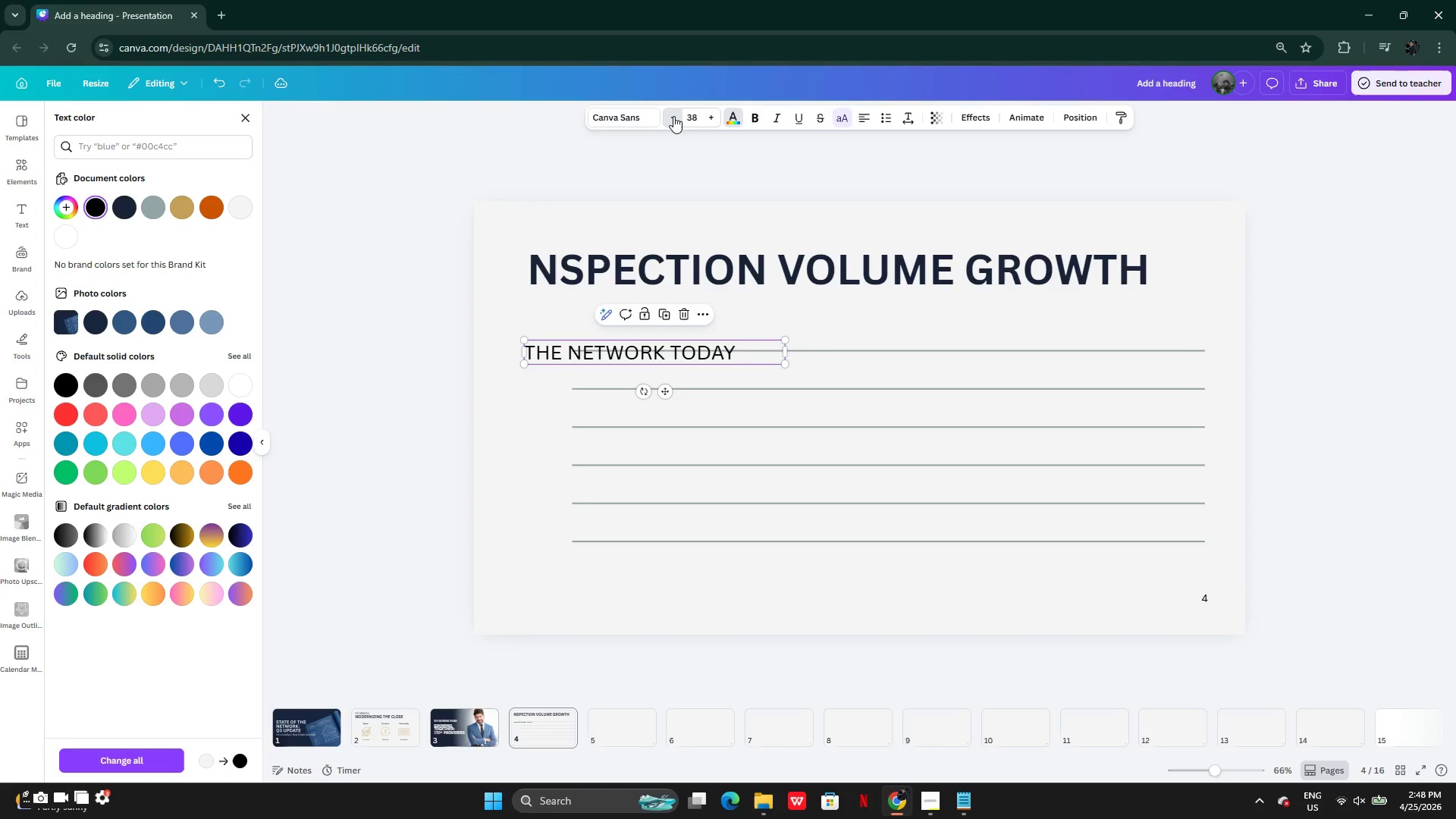 
triple_click([673, 116])
 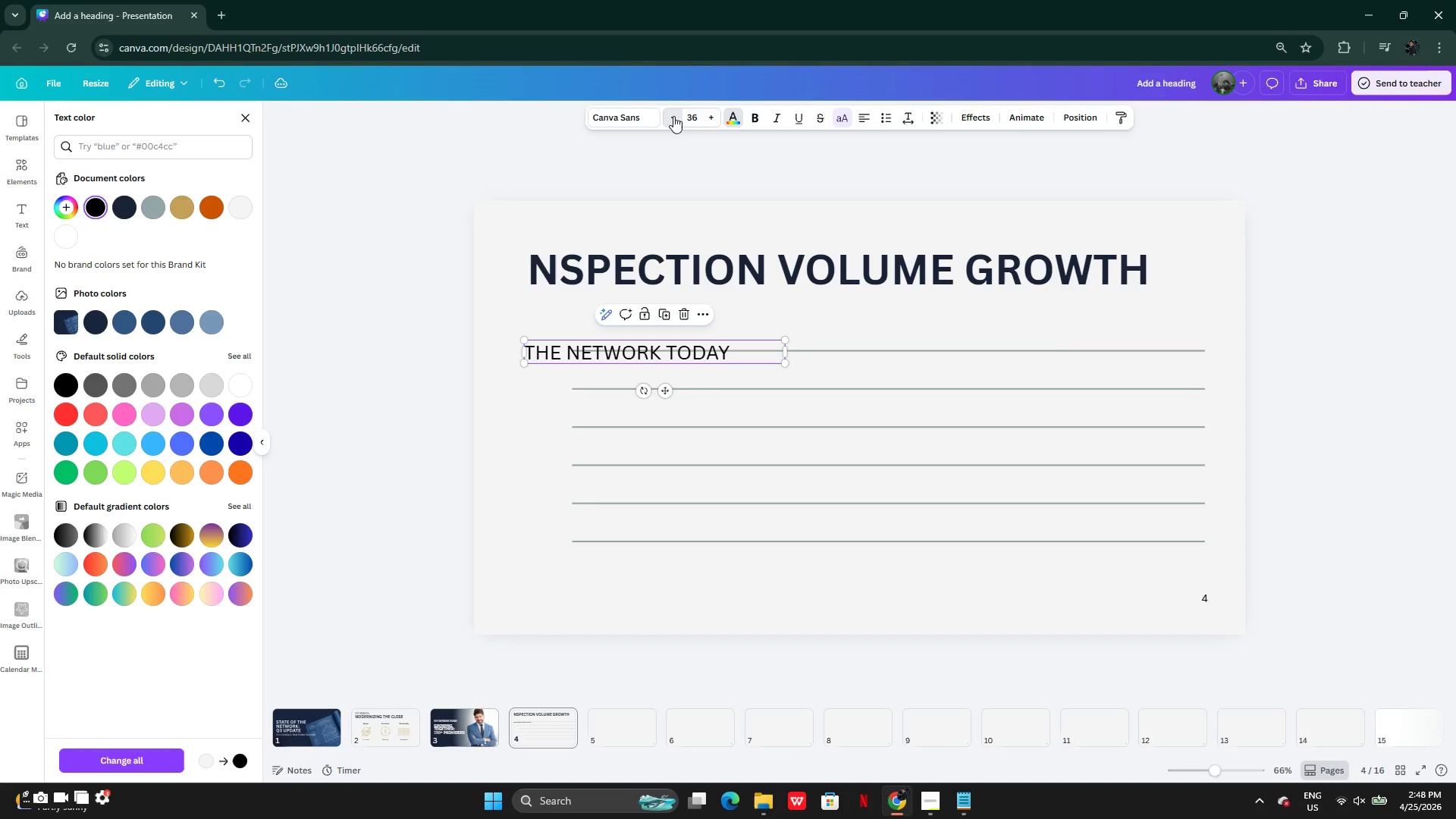 
triple_click([673, 116])
 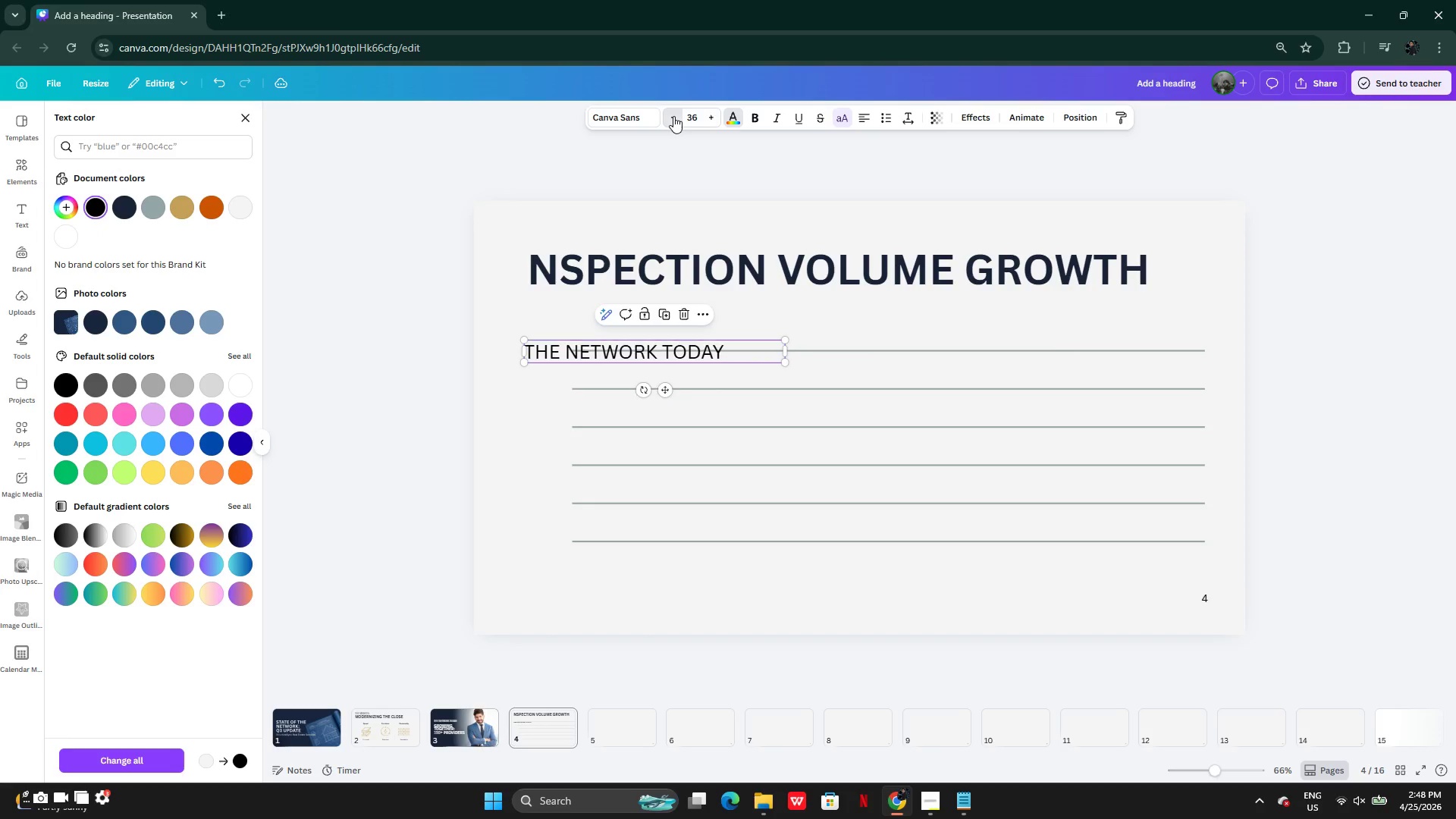 
triple_click([673, 116])
 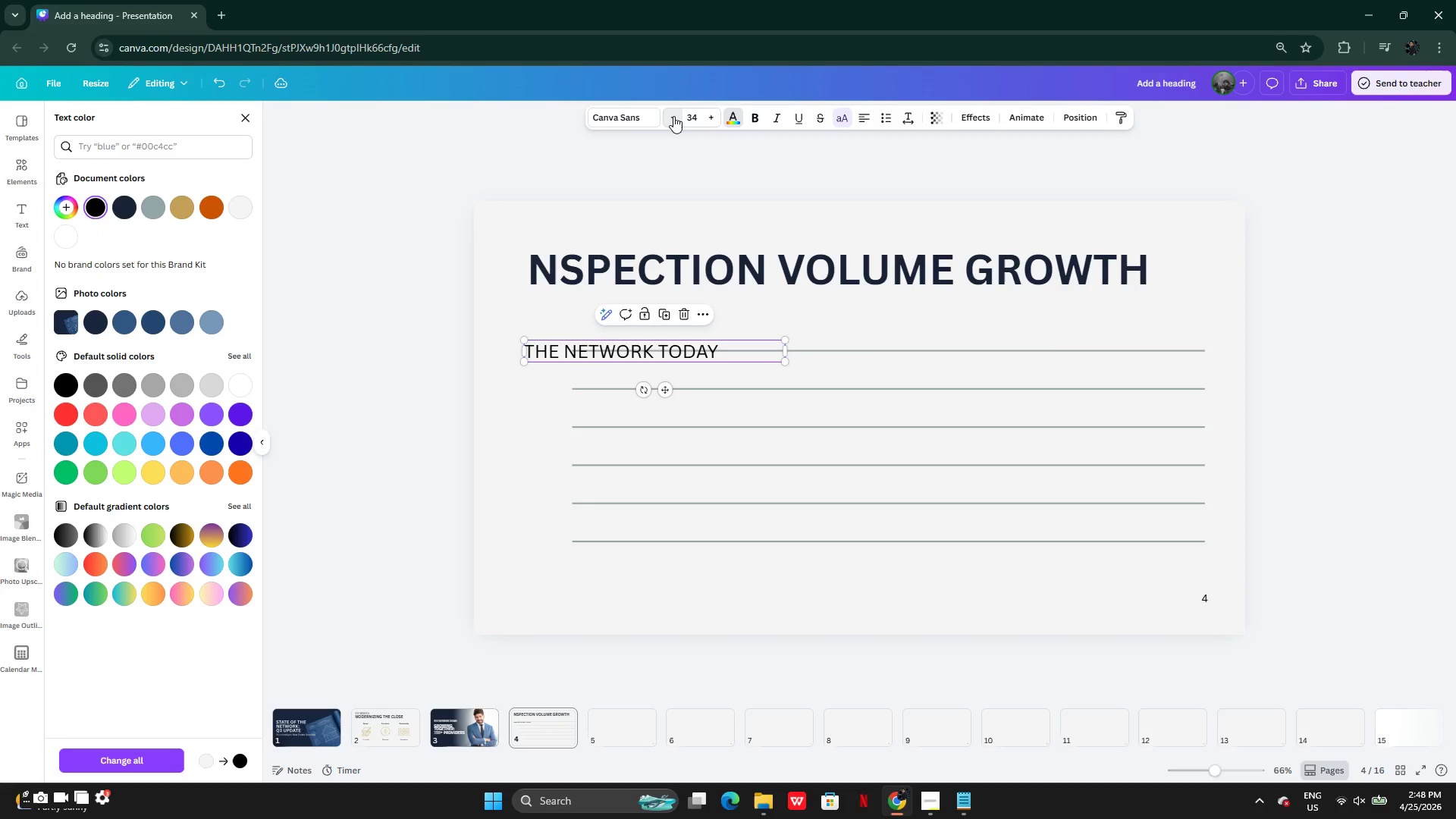 
triple_click([673, 116])
 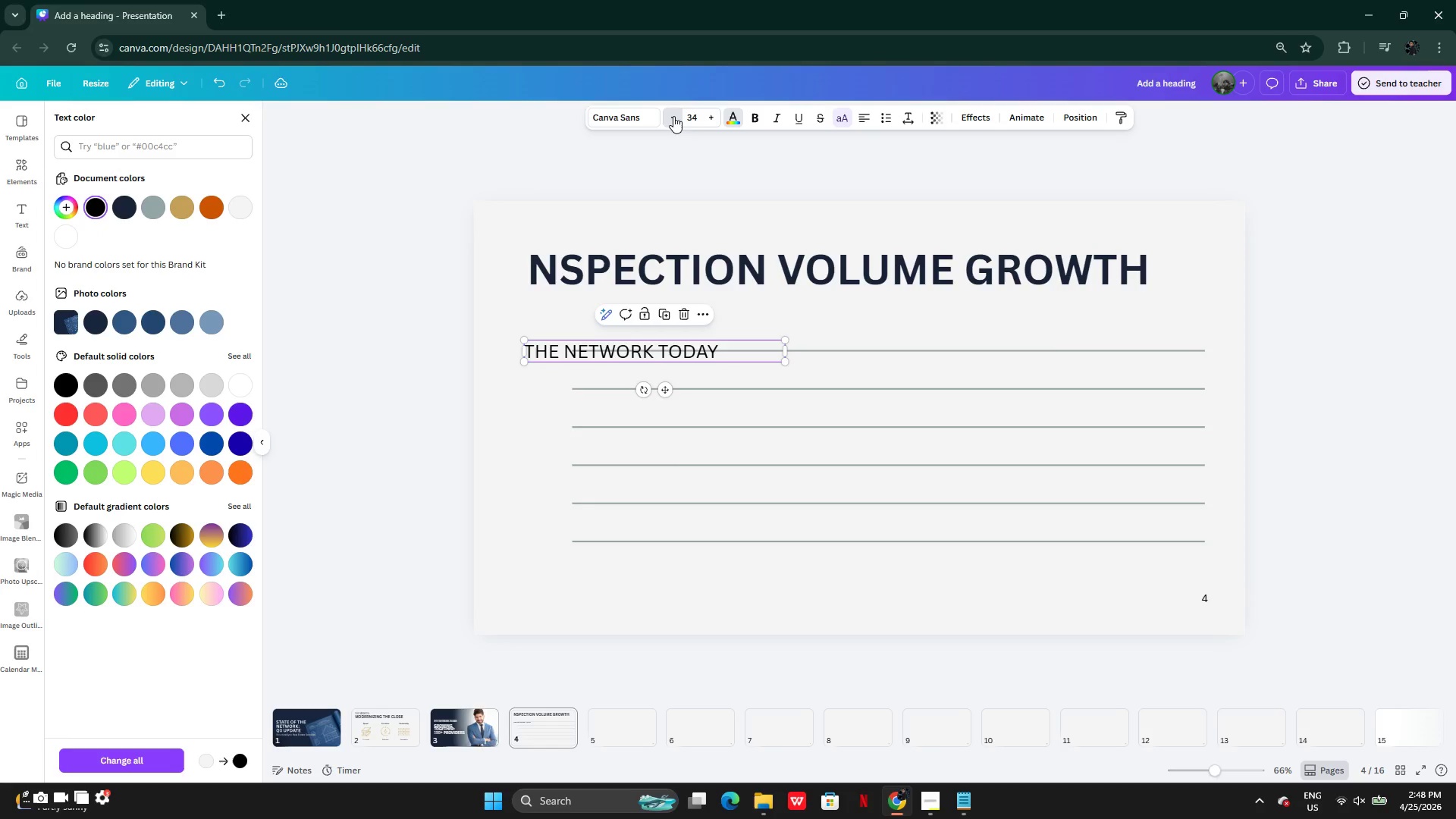 
triple_click([673, 116])
 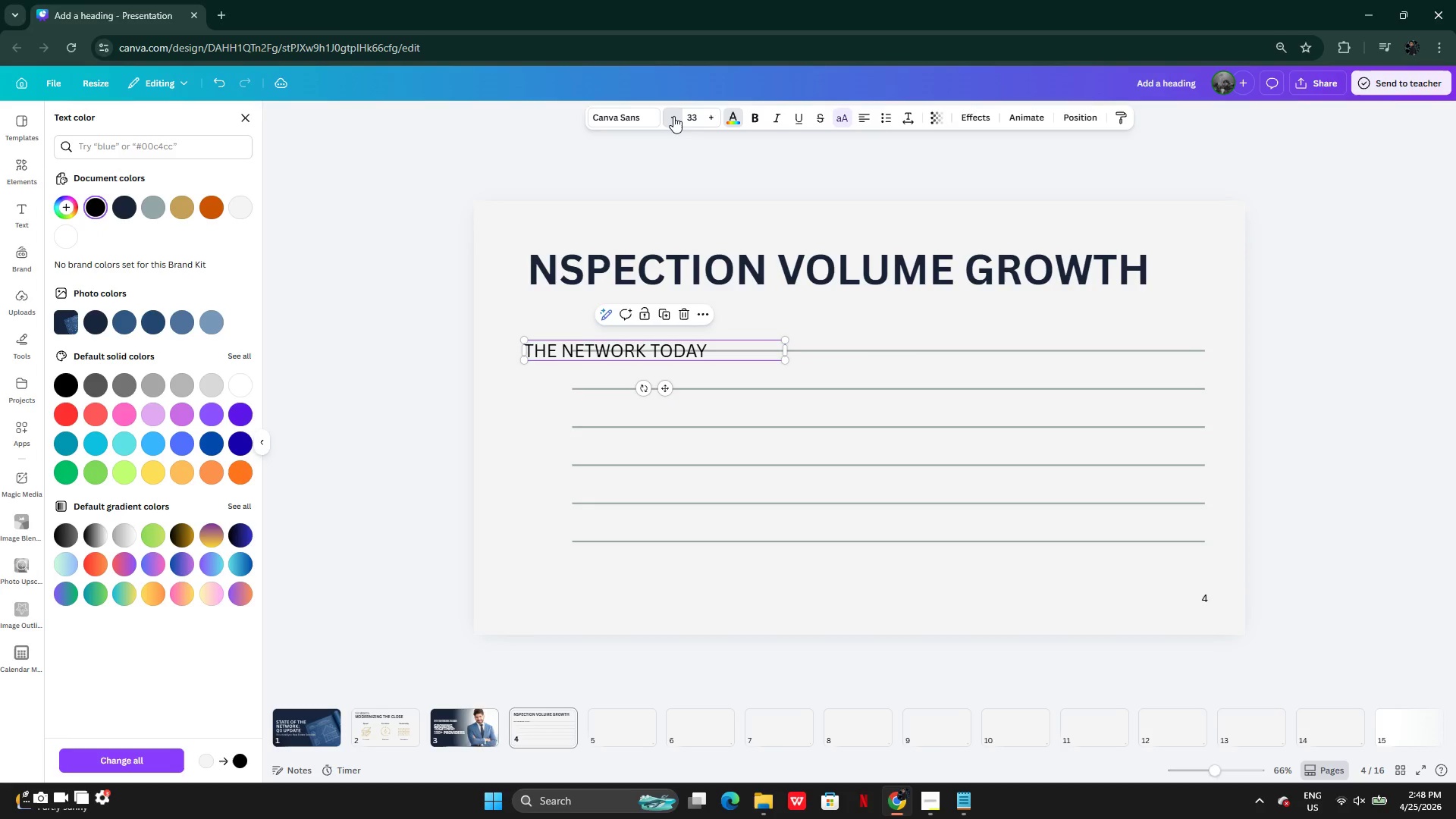 
triple_click([673, 116])
 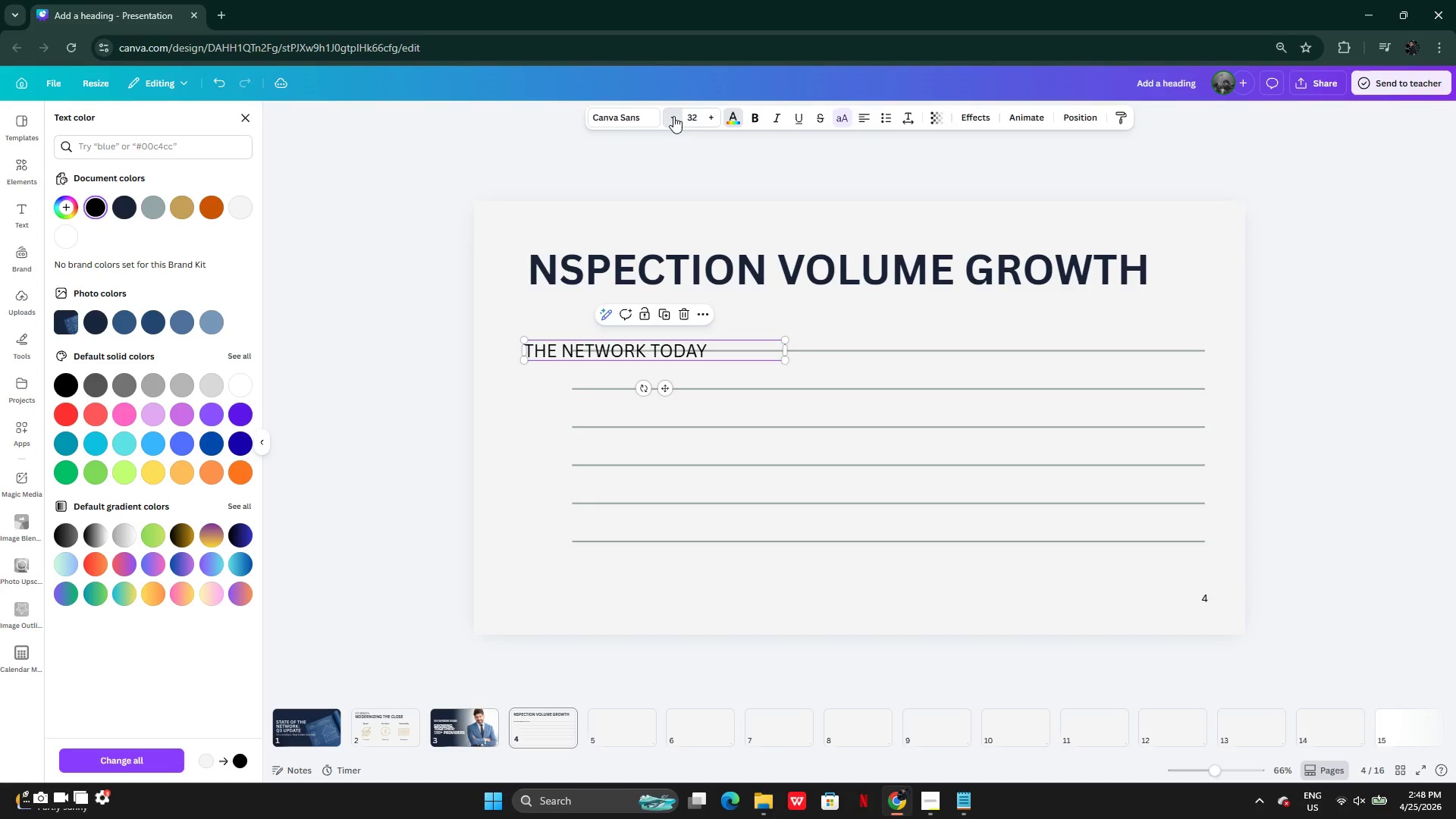 
triple_click([673, 116])
 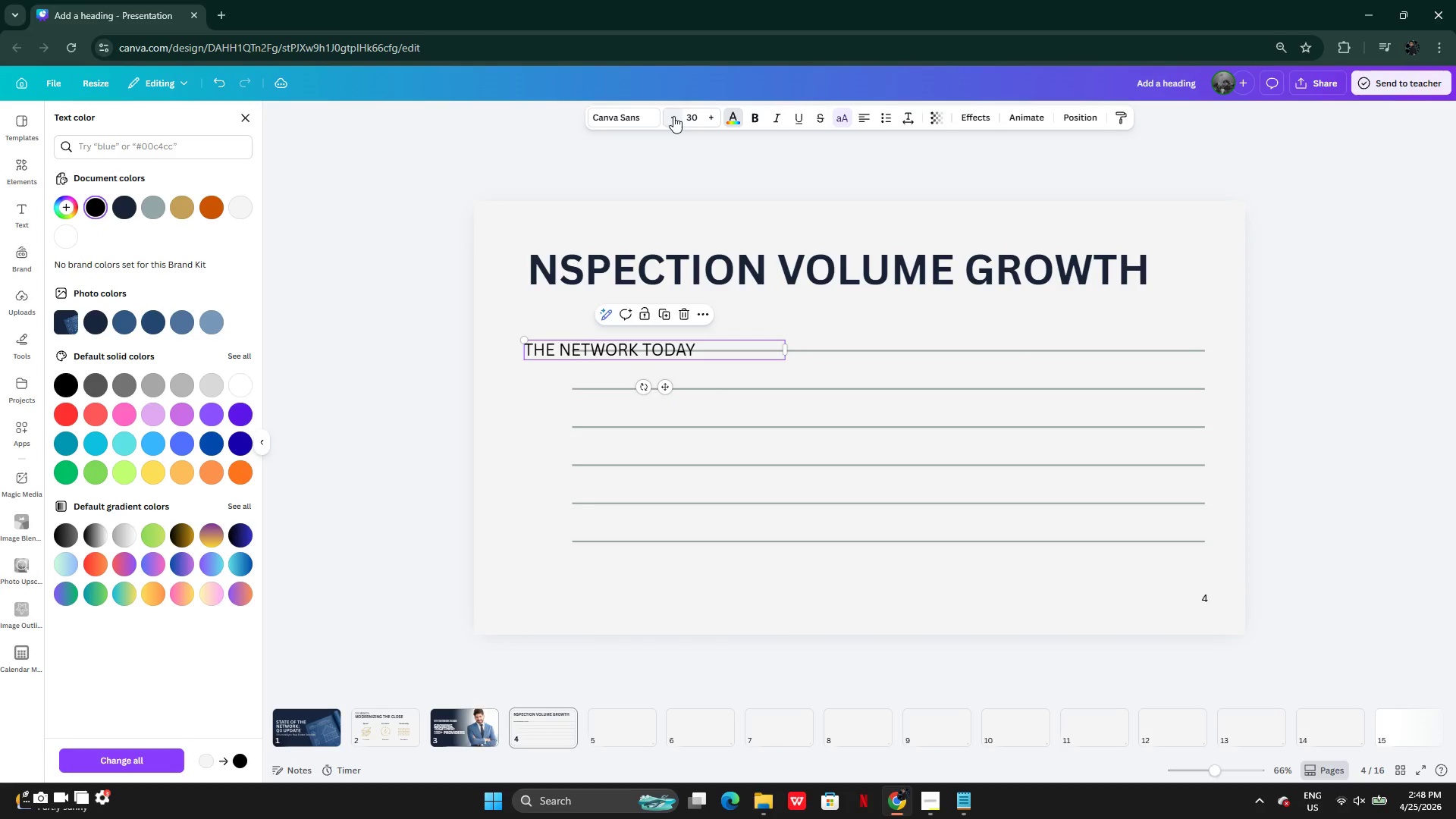 
triple_click([673, 116])
 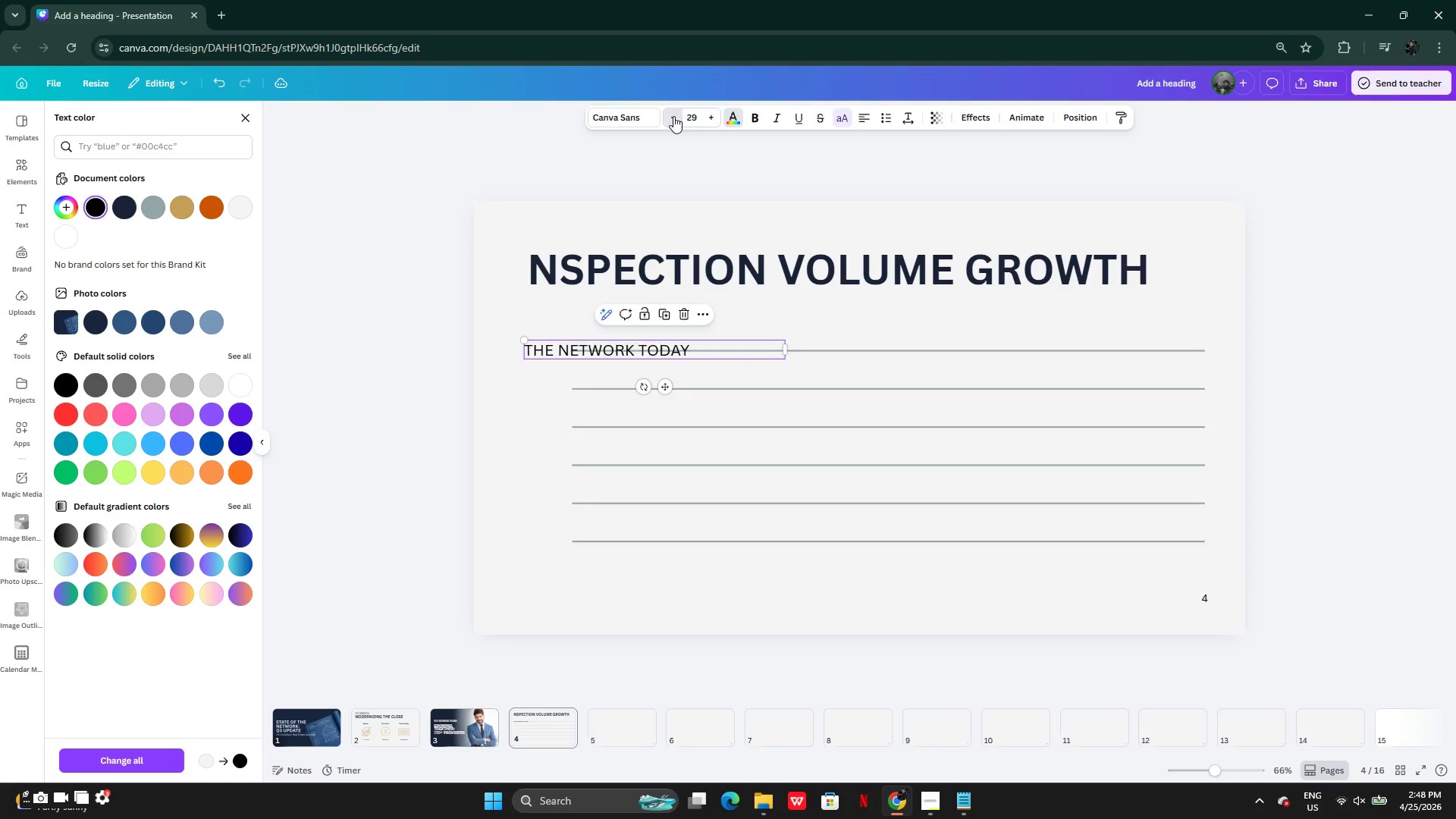 
triple_click([673, 116])
 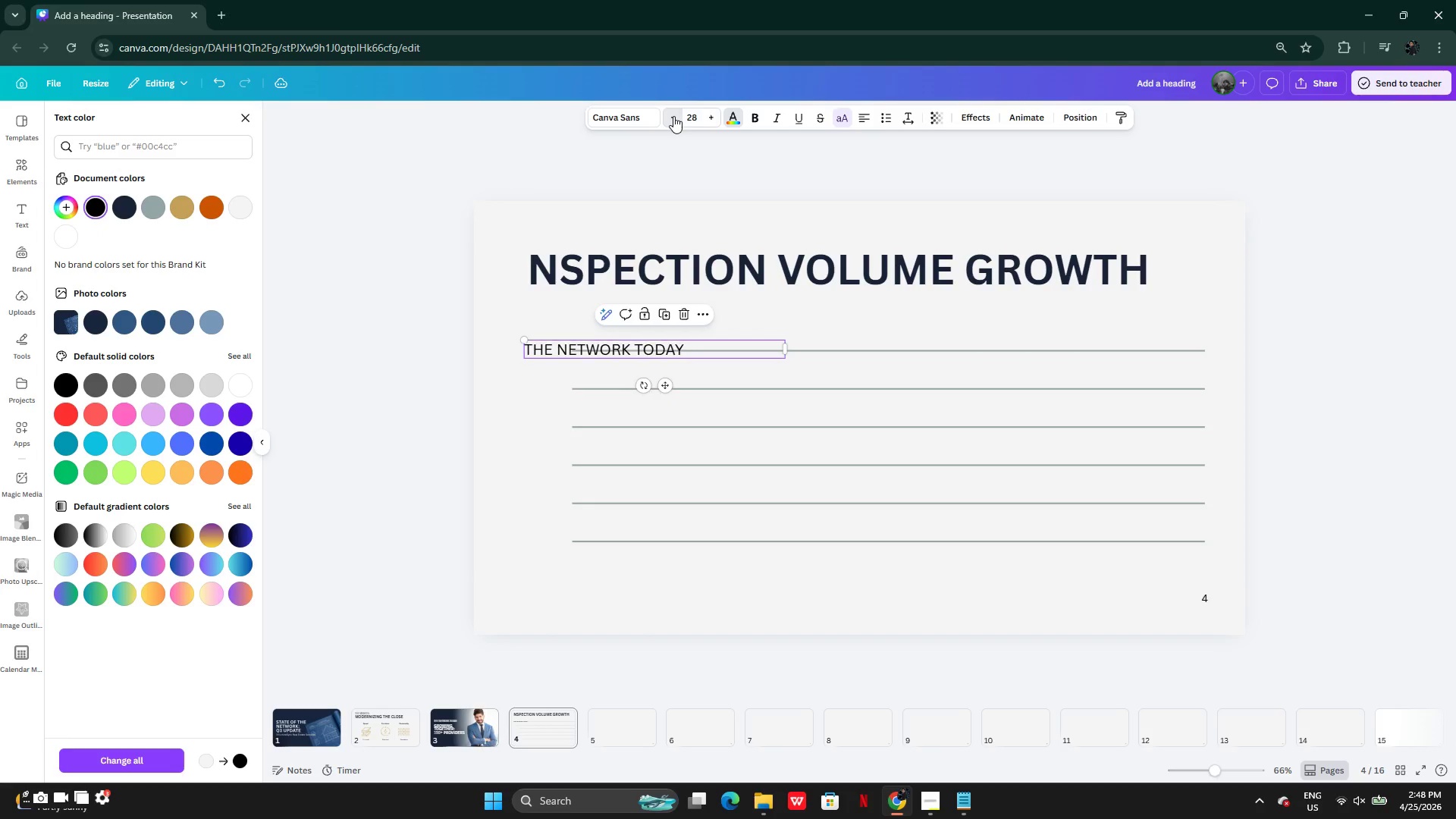 
triple_click([673, 116])
 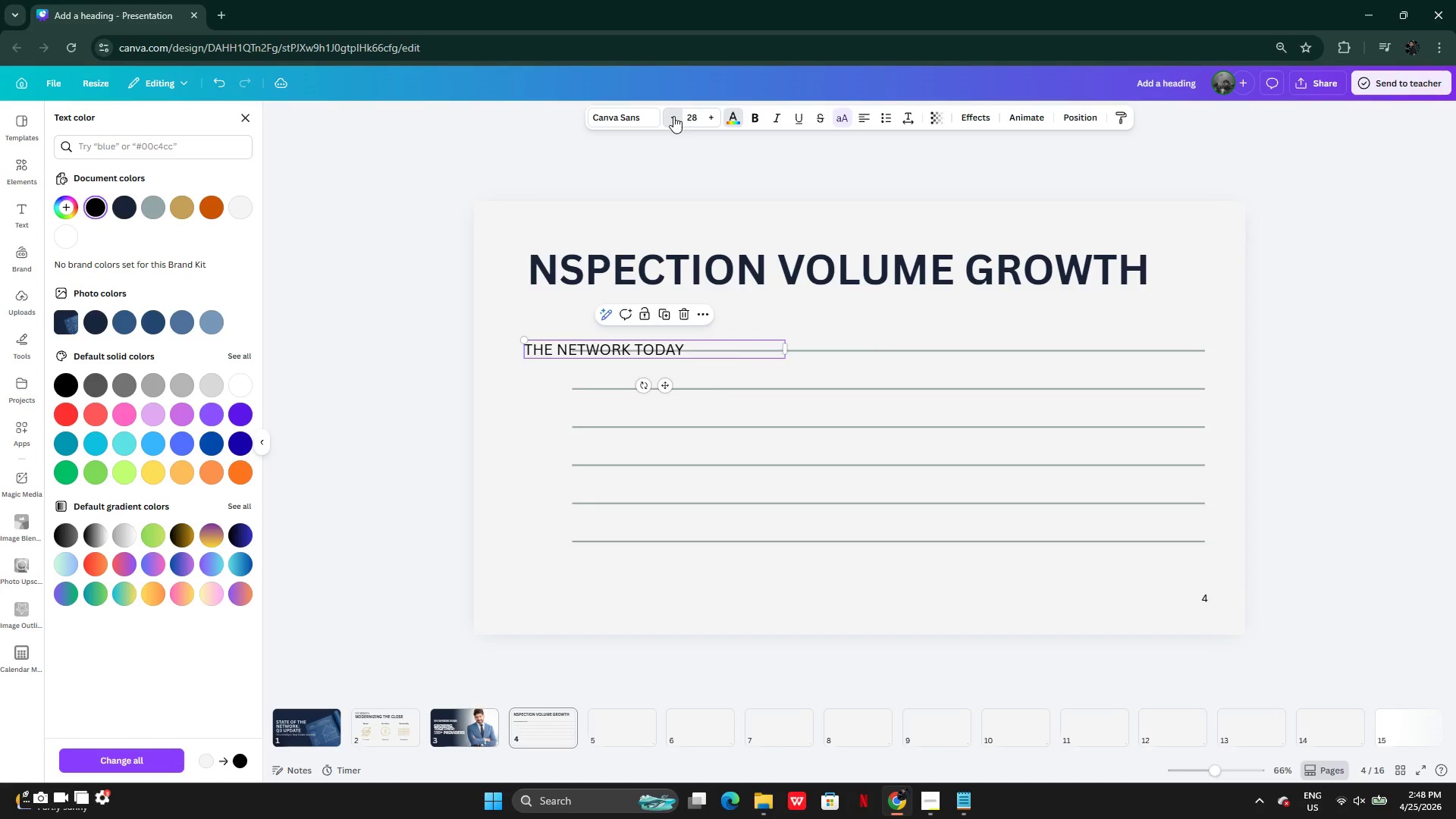 
triple_click([673, 116])
 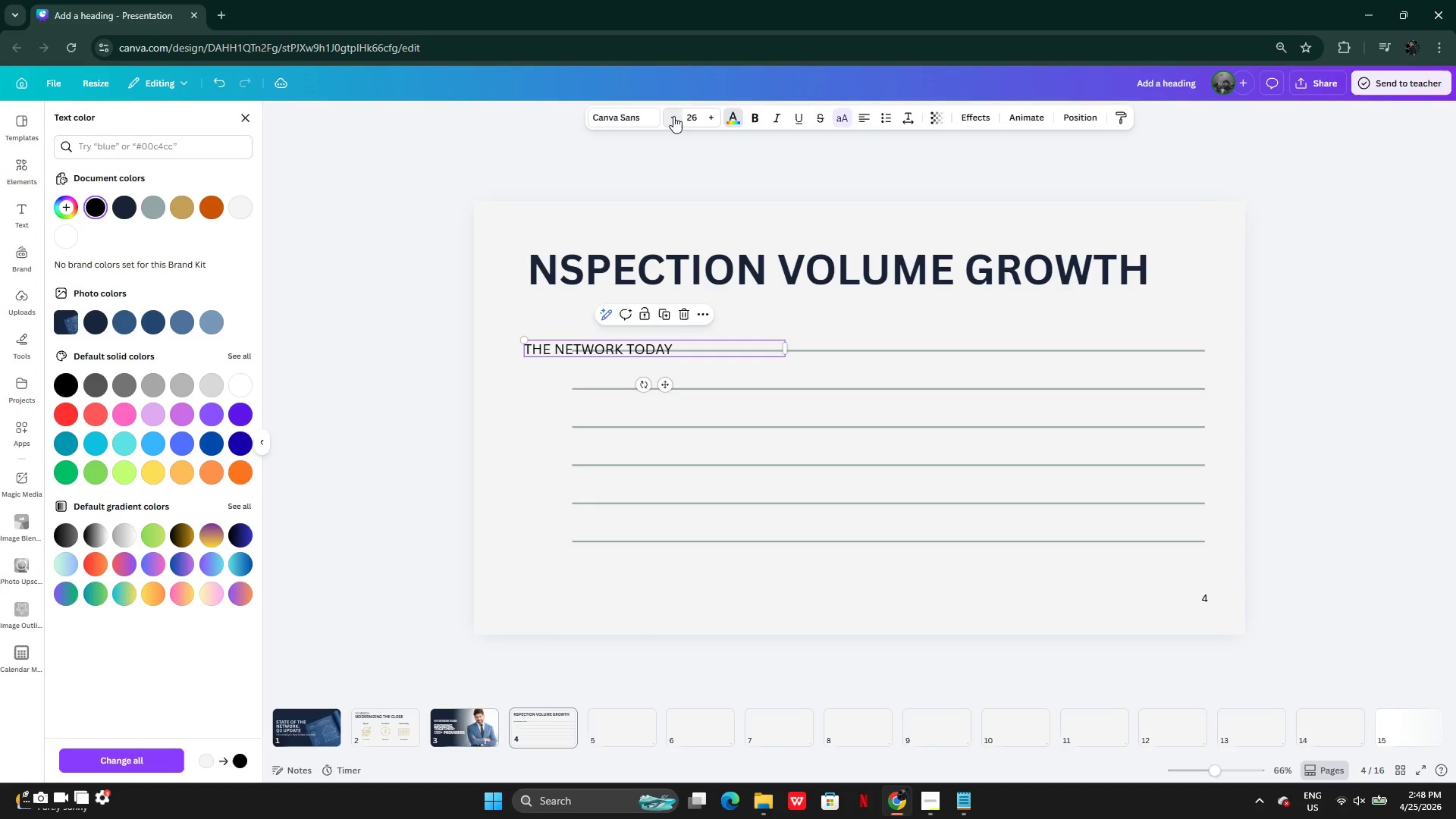 
triple_click([673, 116])
 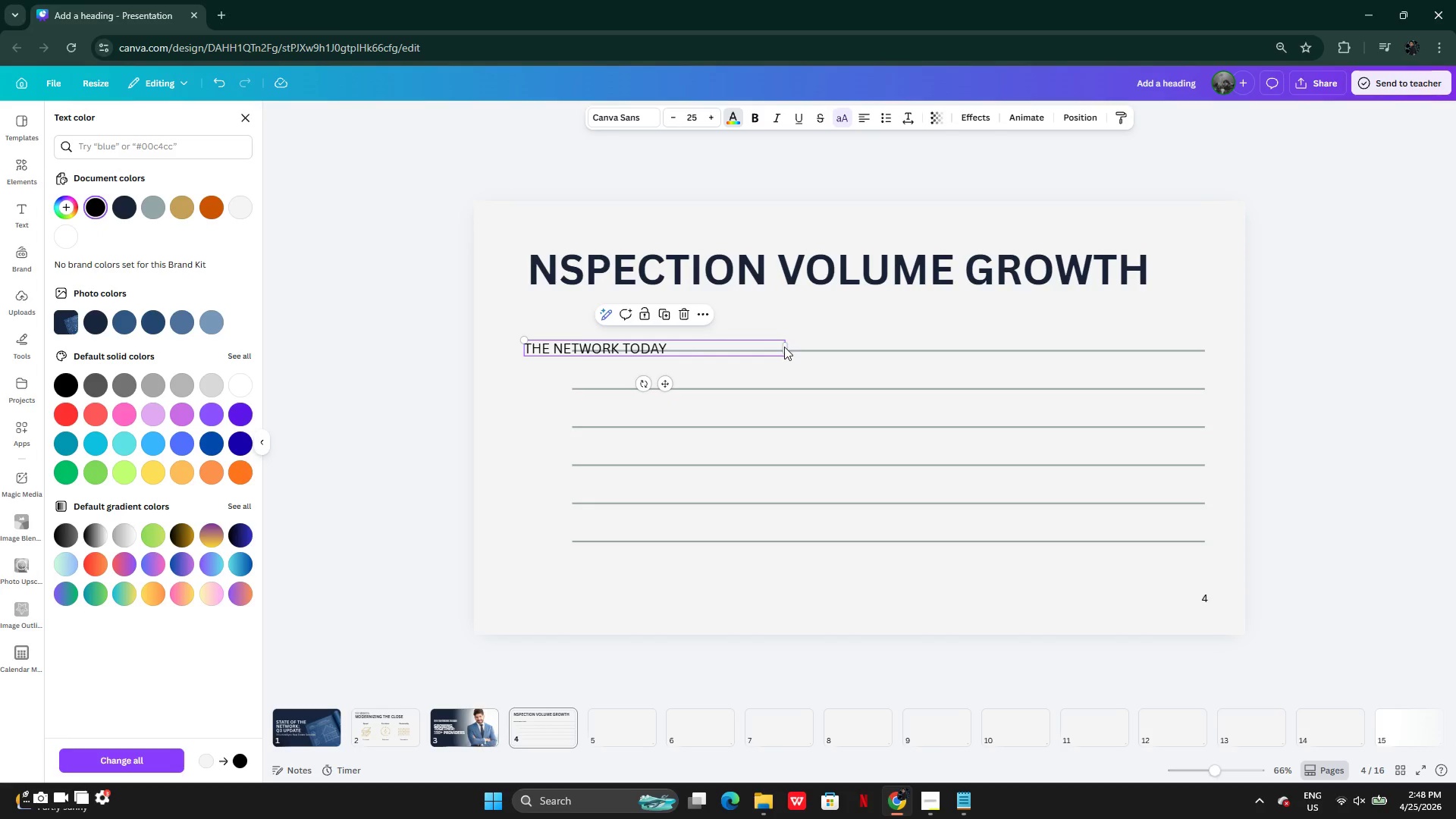 
left_click_drag(start_coordinate=[786, 349], to_coordinate=[664, 333])
 